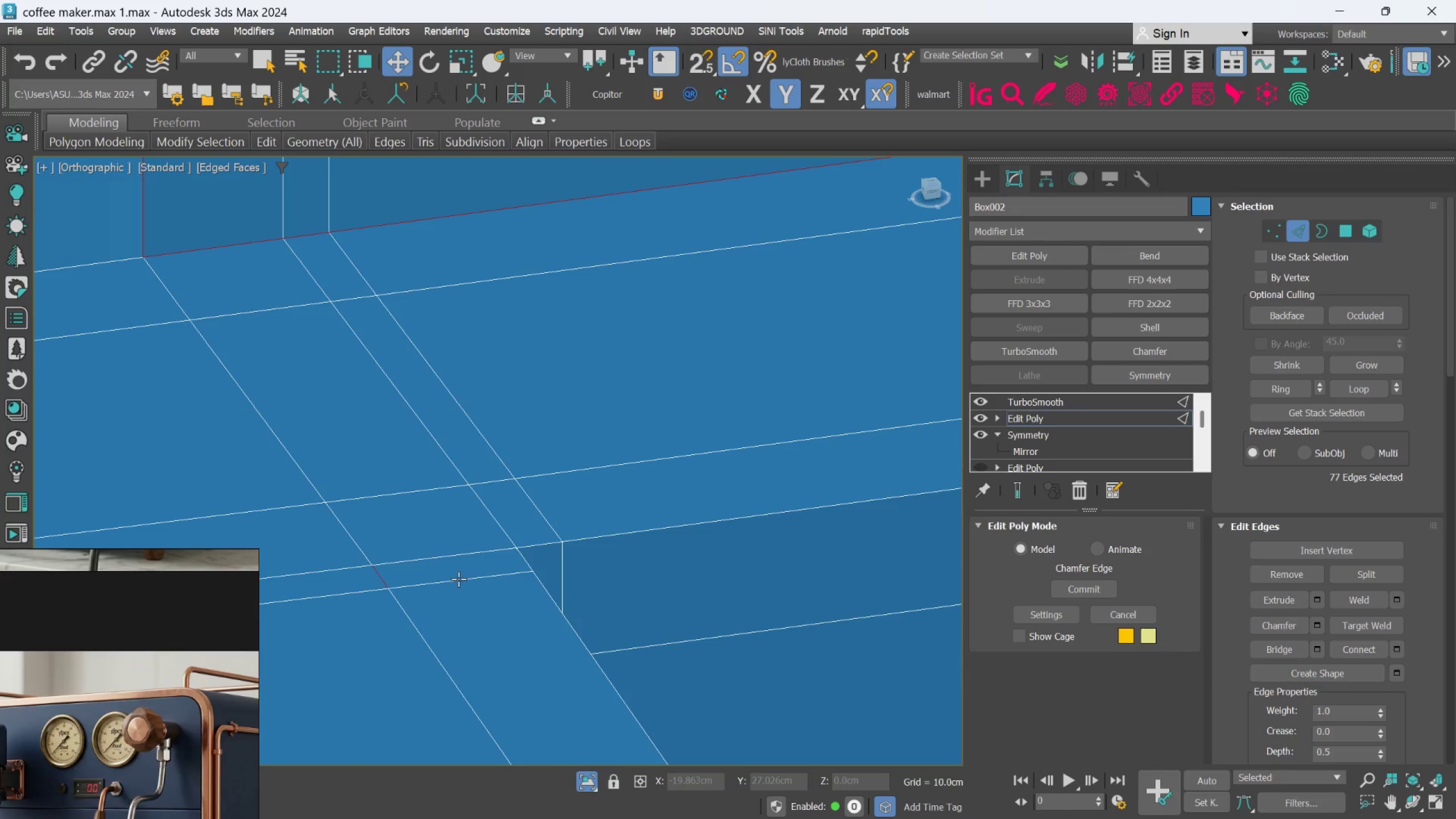 
hold_key(key=AltLeft, duration=1.02)
 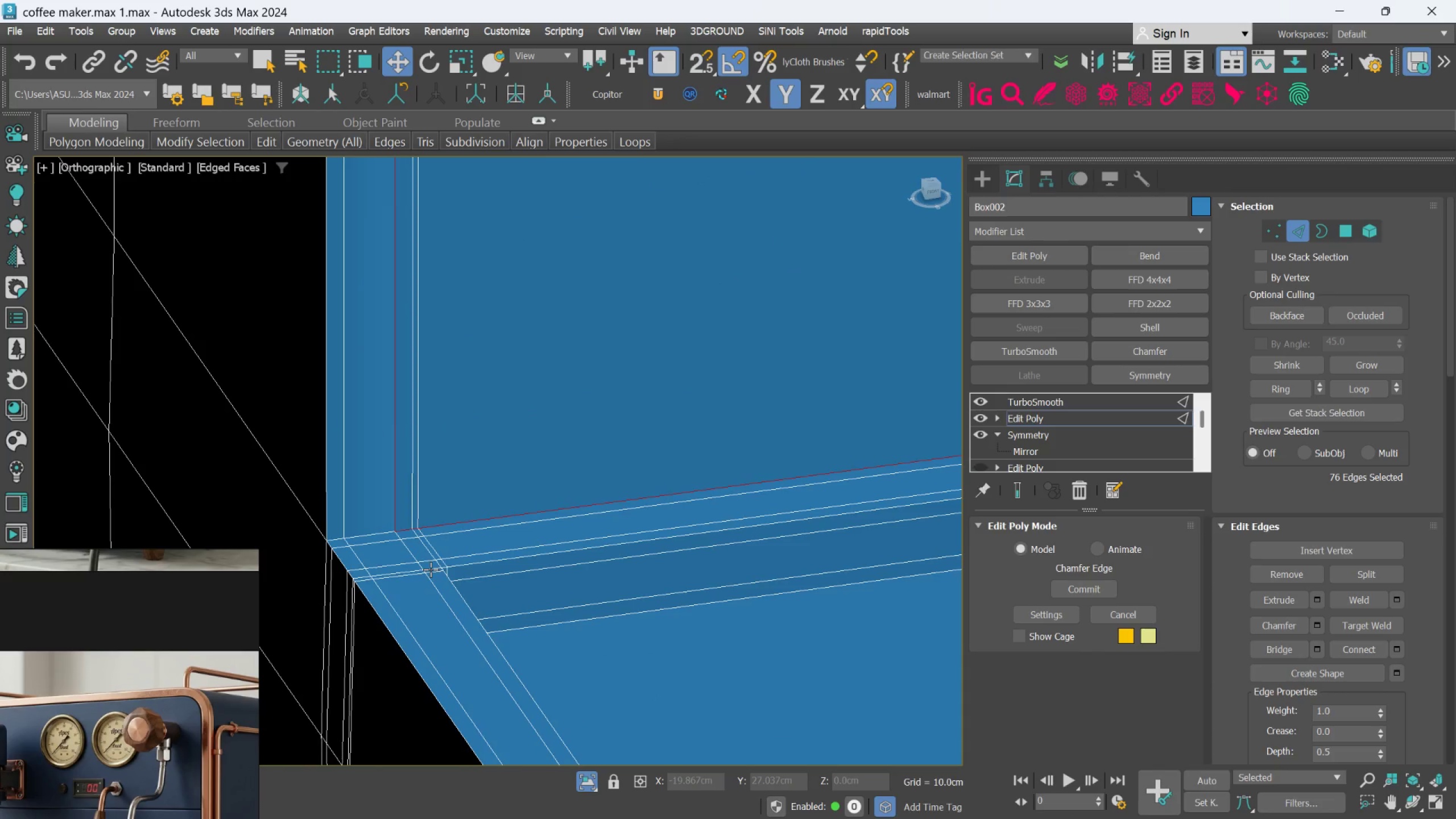 
scroll: coordinate [430, 577], scroll_direction: down, amount: 2.0
 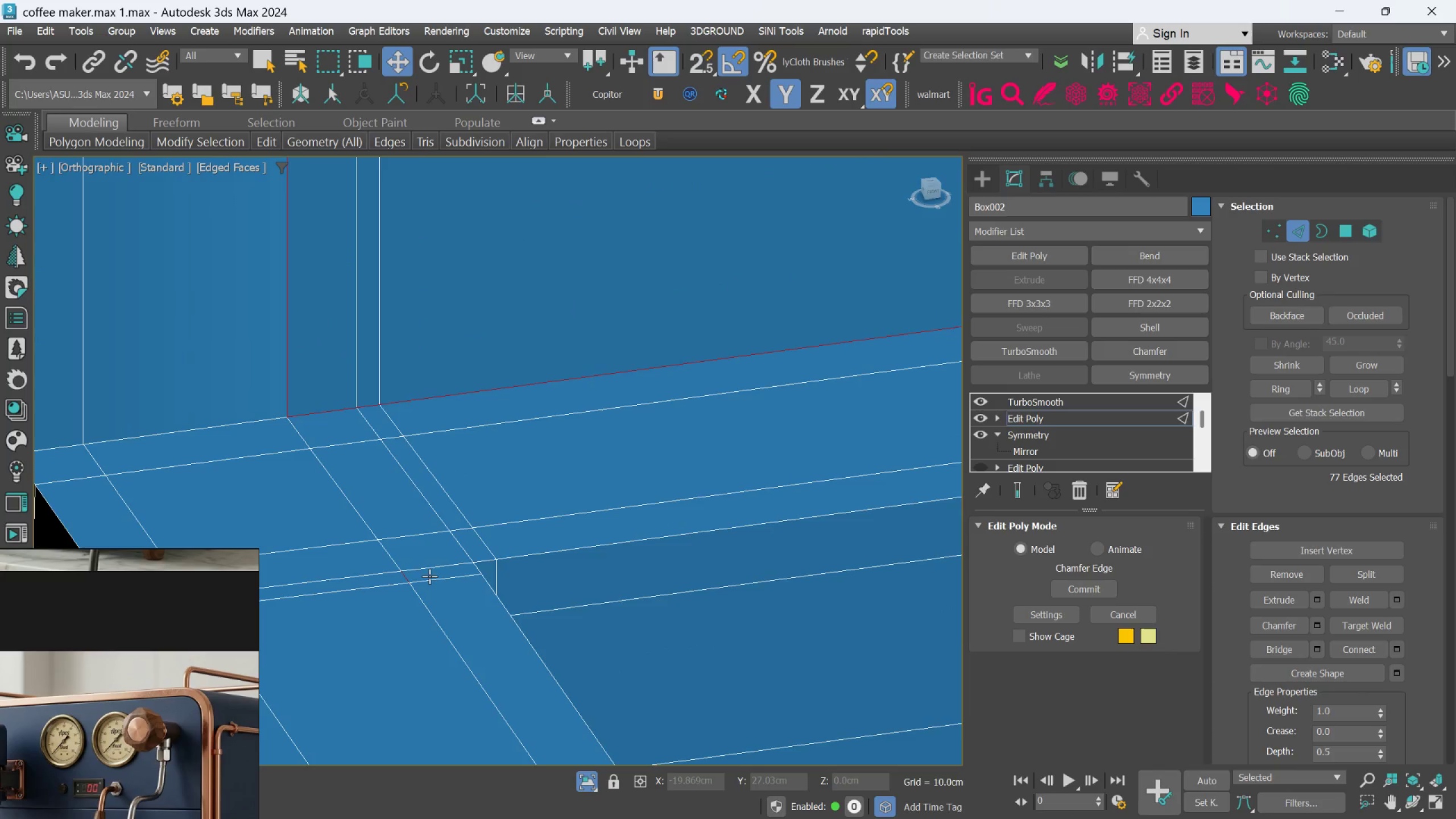 
left_click([404, 577])
 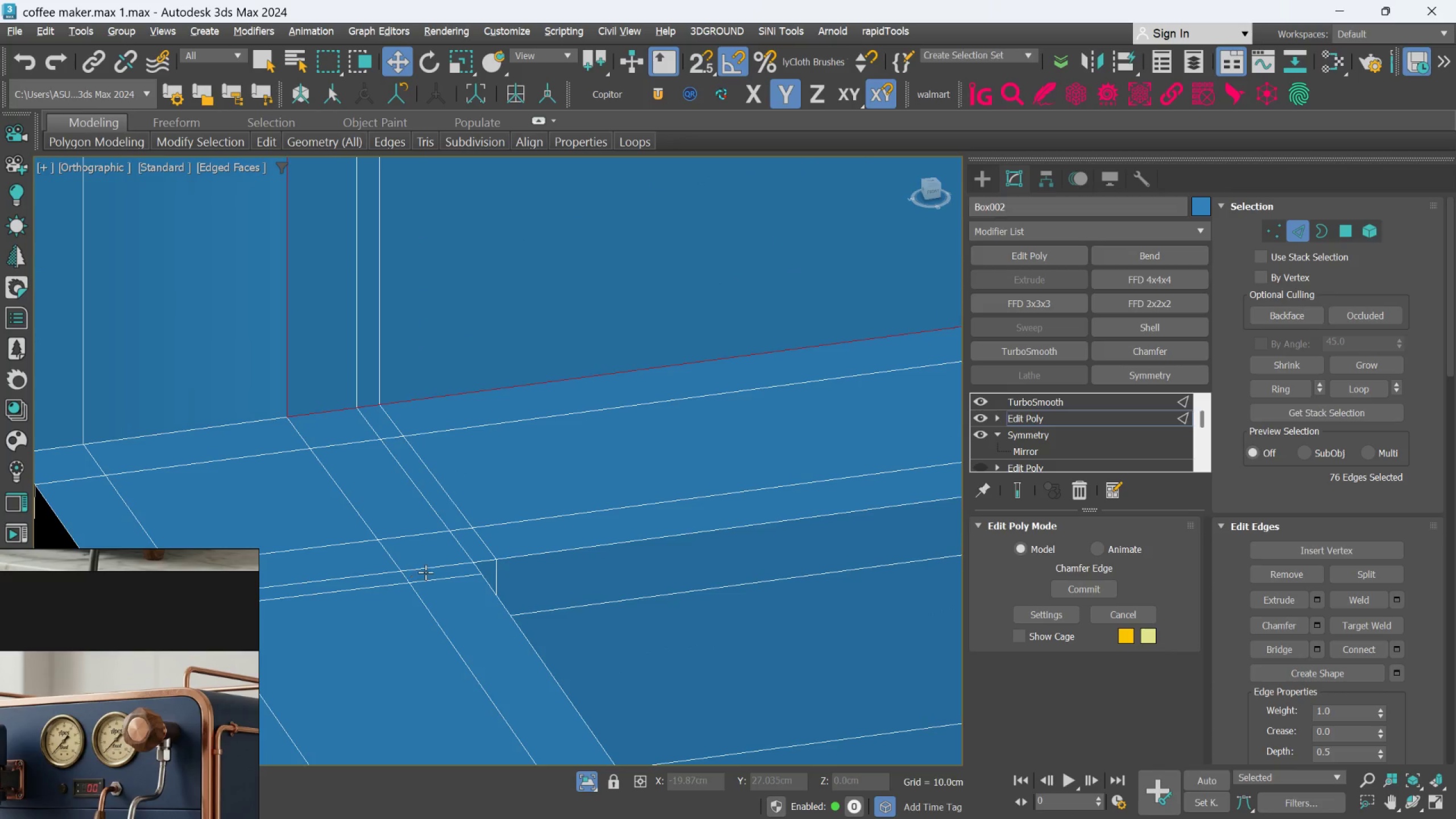 
hold_key(key=AltLeft, duration=0.53)
 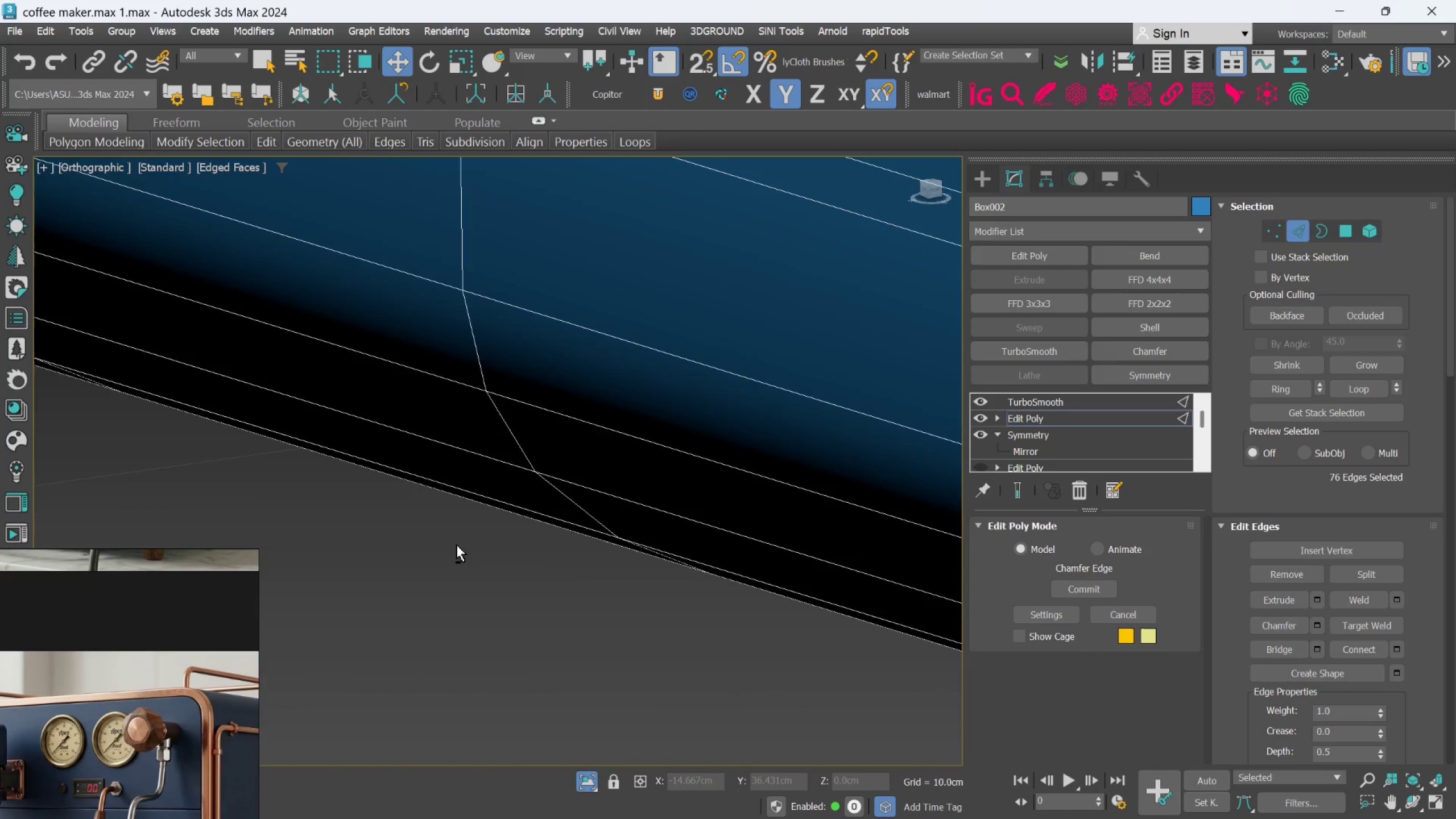 
scroll: coordinate [457, 545], scroll_direction: down, amount: 13.0
 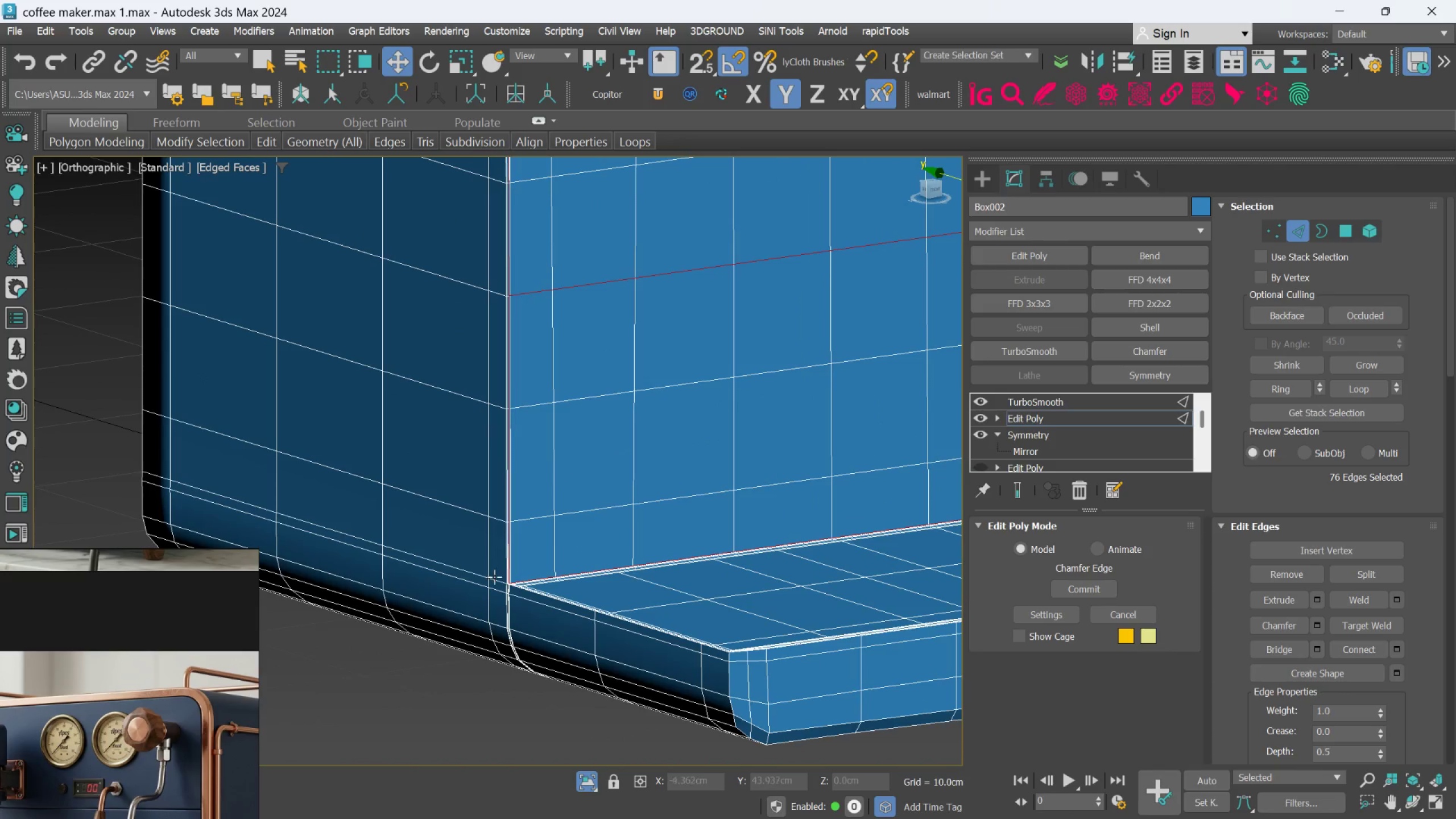 
scroll: coordinate [336, 547], scroll_direction: up, amount: 11.0
 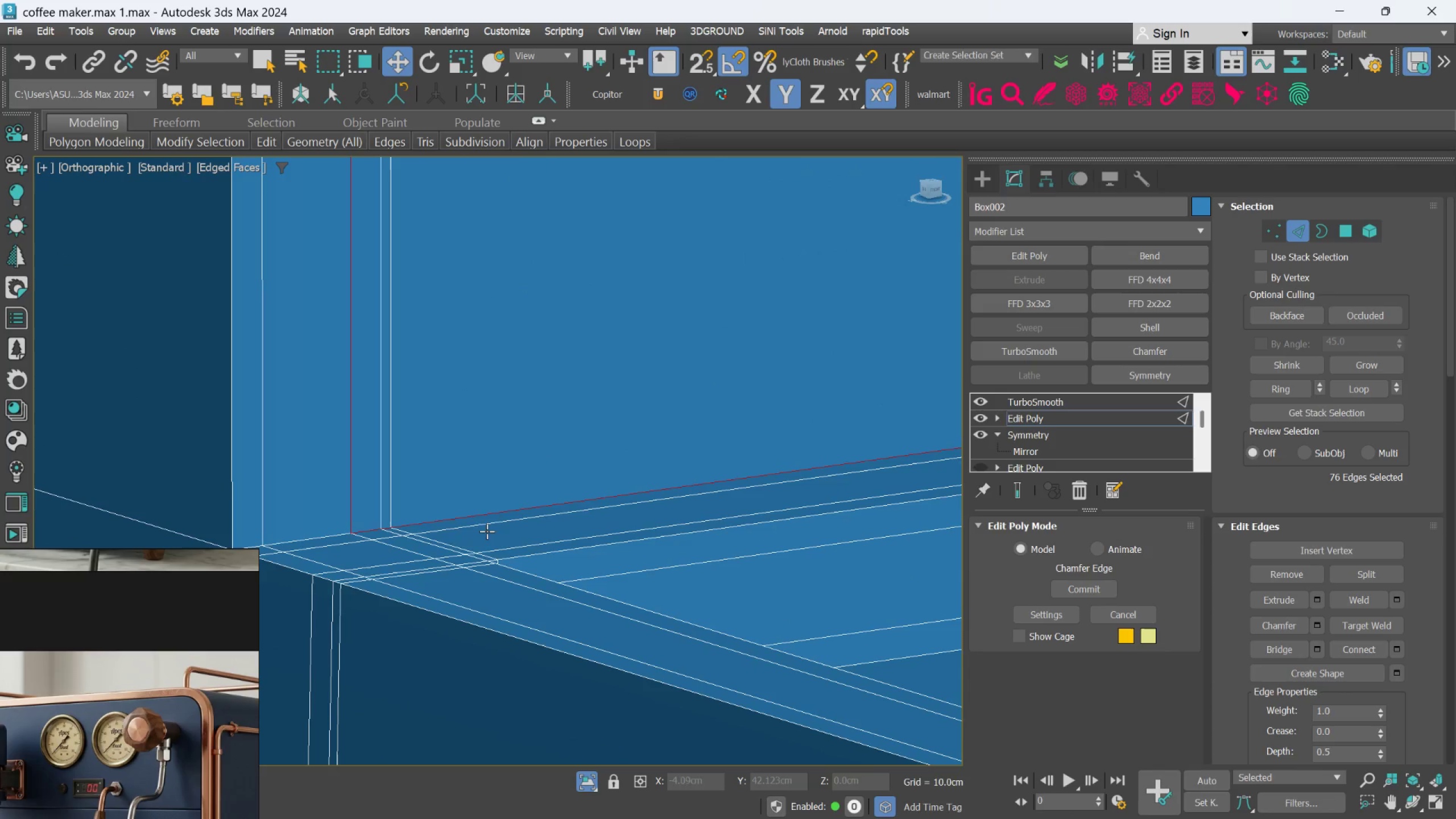 
hold_key(key=AltLeft, duration=0.49)
 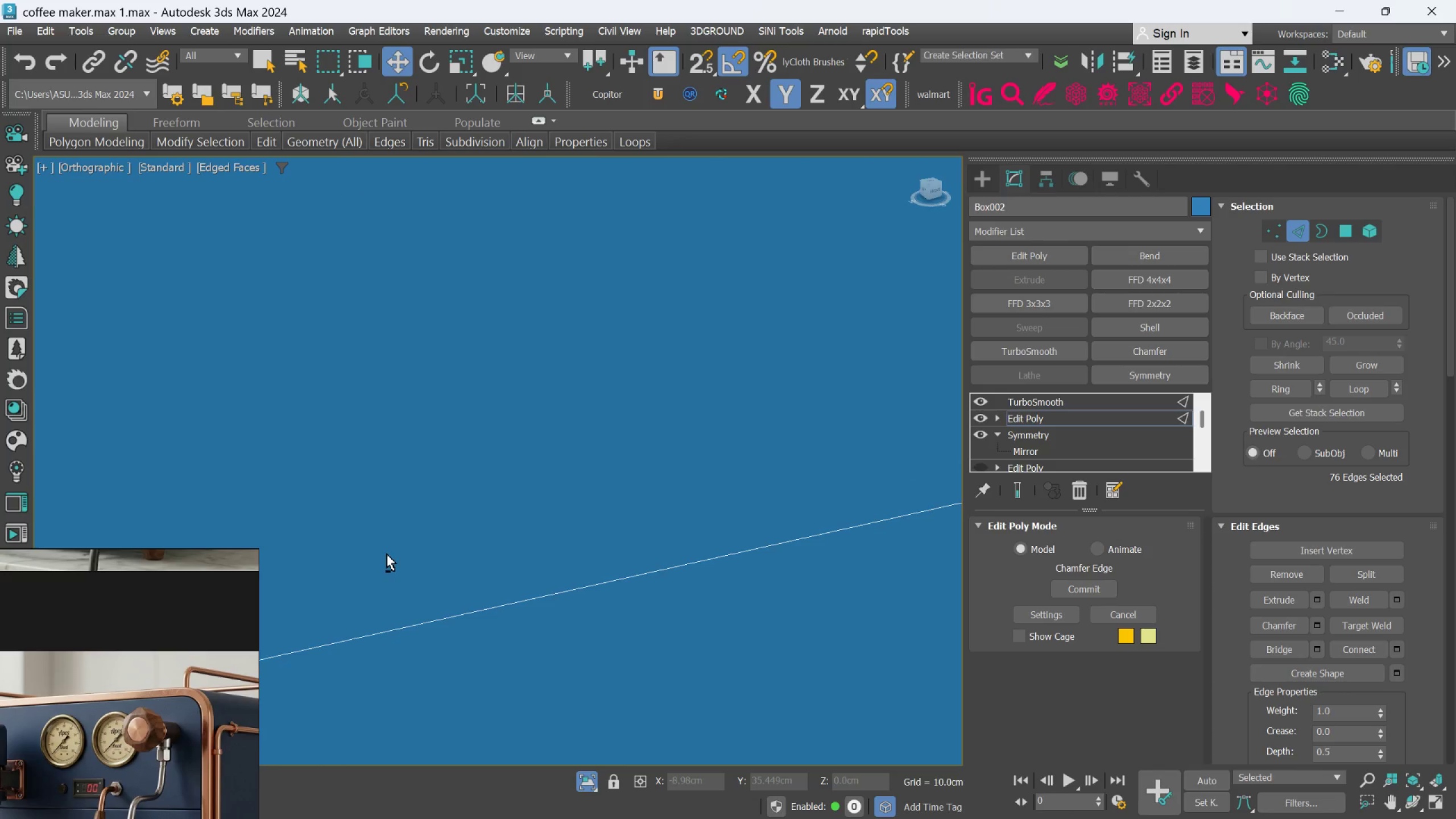 
scroll: coordinate [396, 560], scroll_direction: down, amount: 7.0
 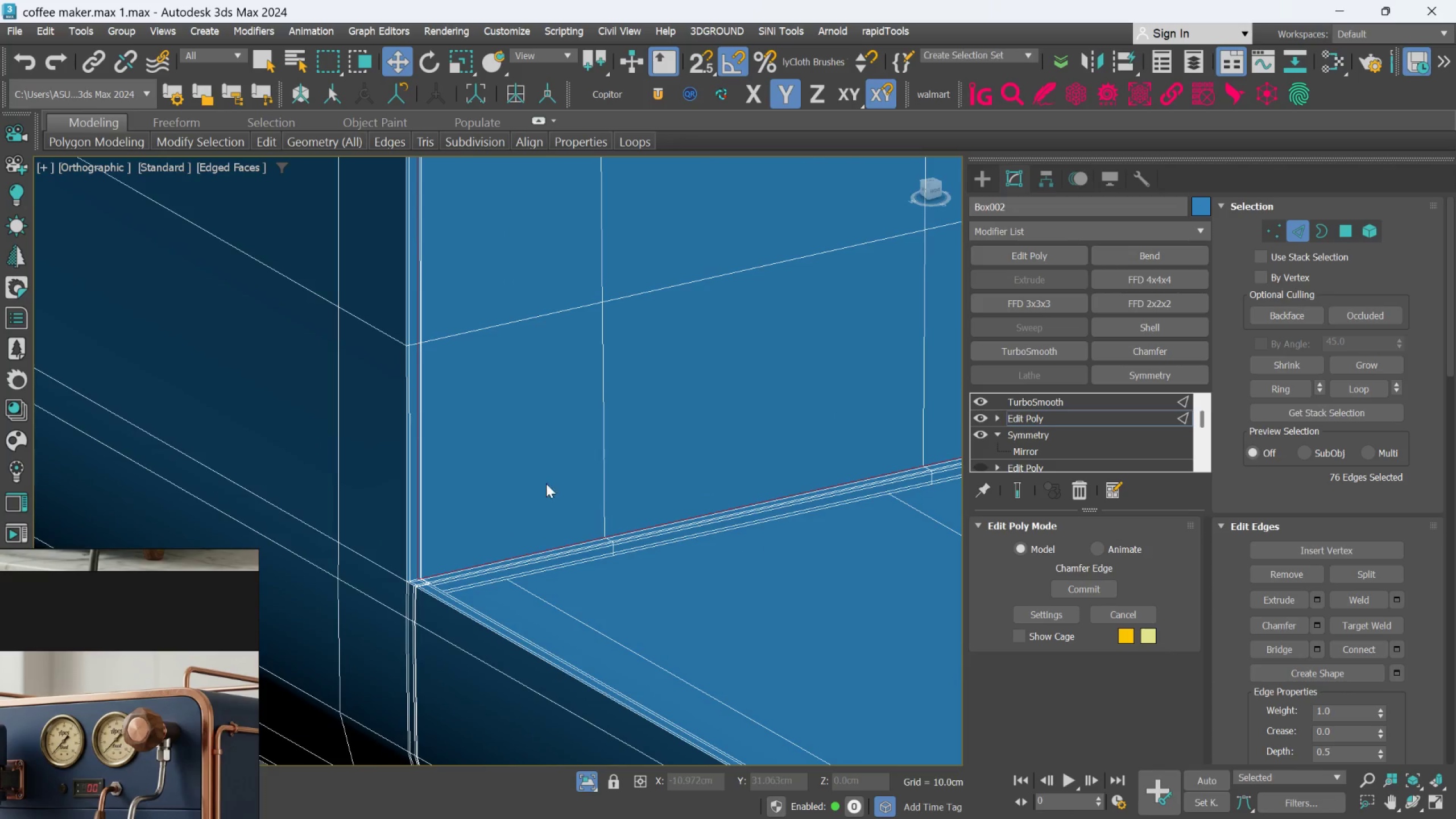 
scroll: coordinate [375, 573], scroll_direction: up, amount: 10.0
 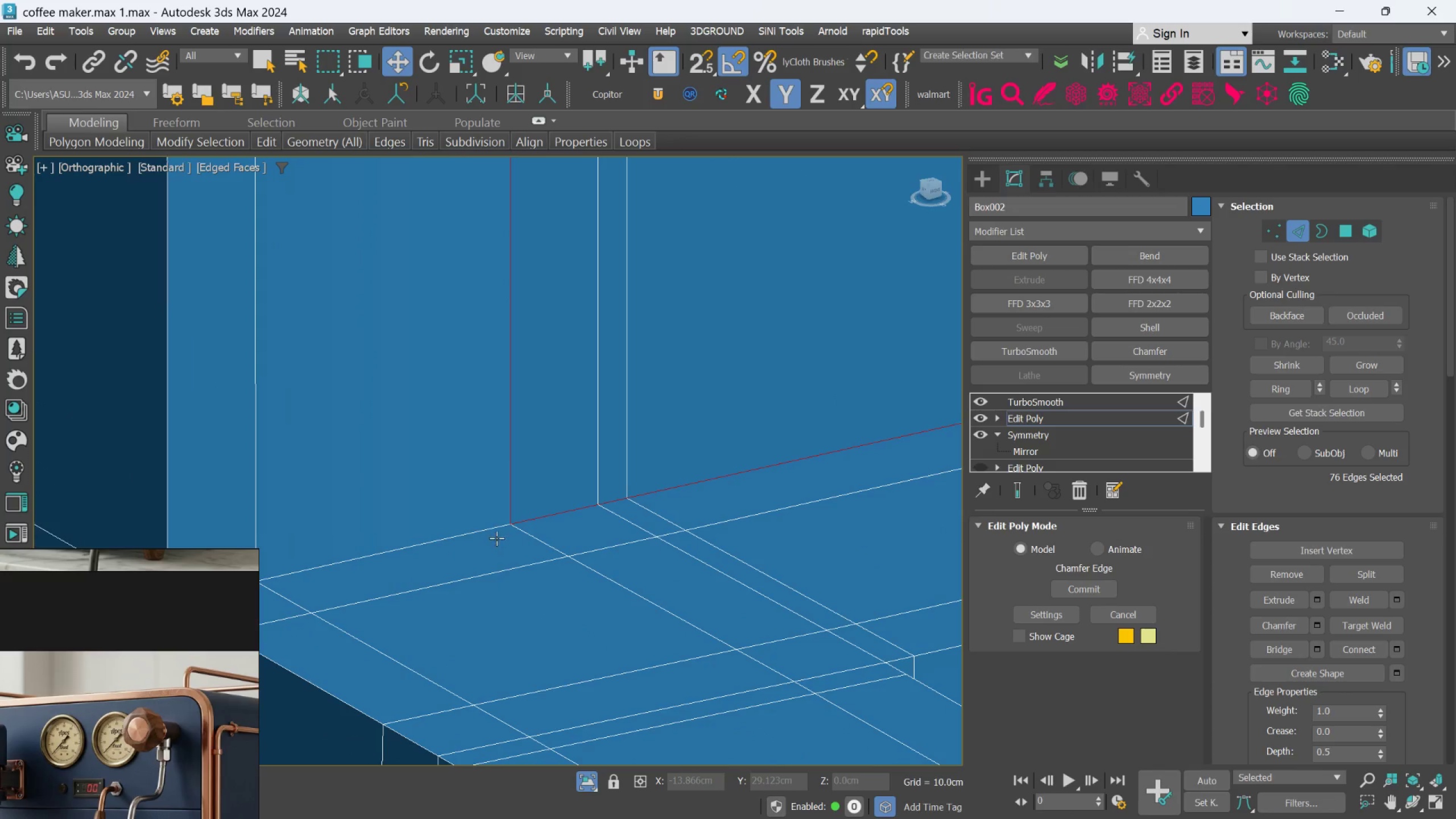 
hold_key(key=ControlLeft, duration=0.68)
left_click([487, 531])
 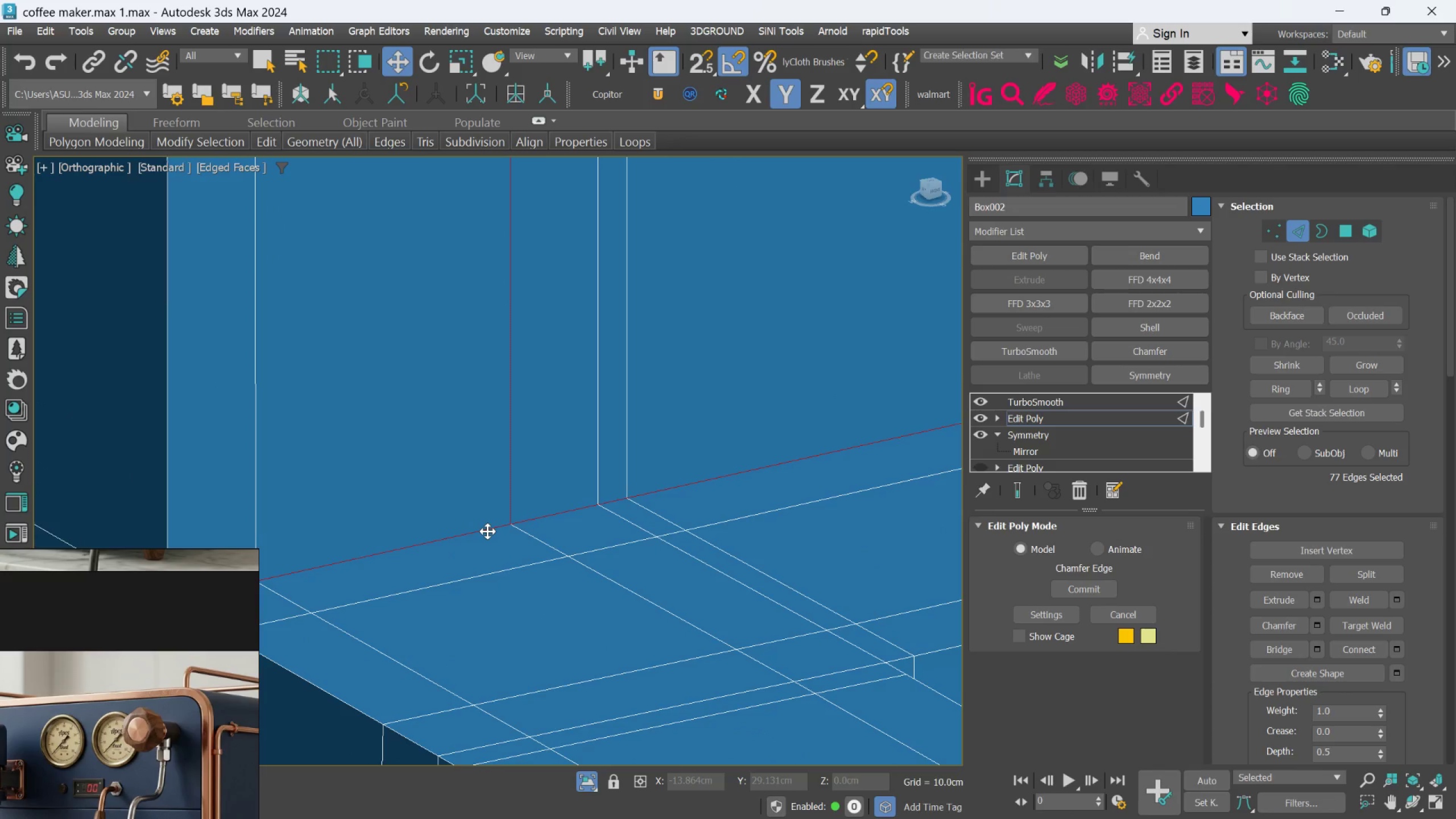 
scroll: coordinate [487, 533], scroll_direction: down, amount: 3.0
 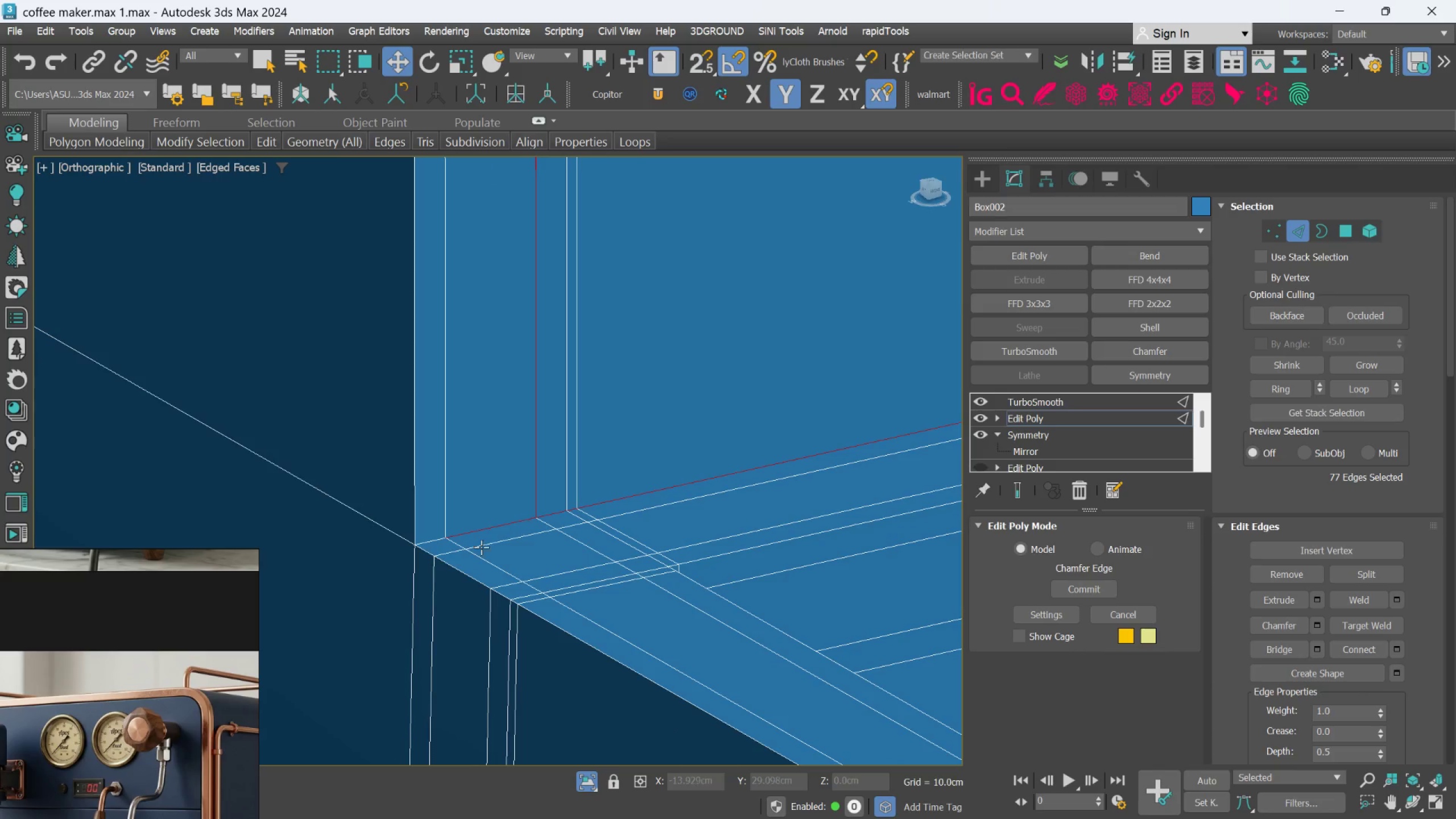 
hold_key(key=ControlLeft, duration=1.5)
 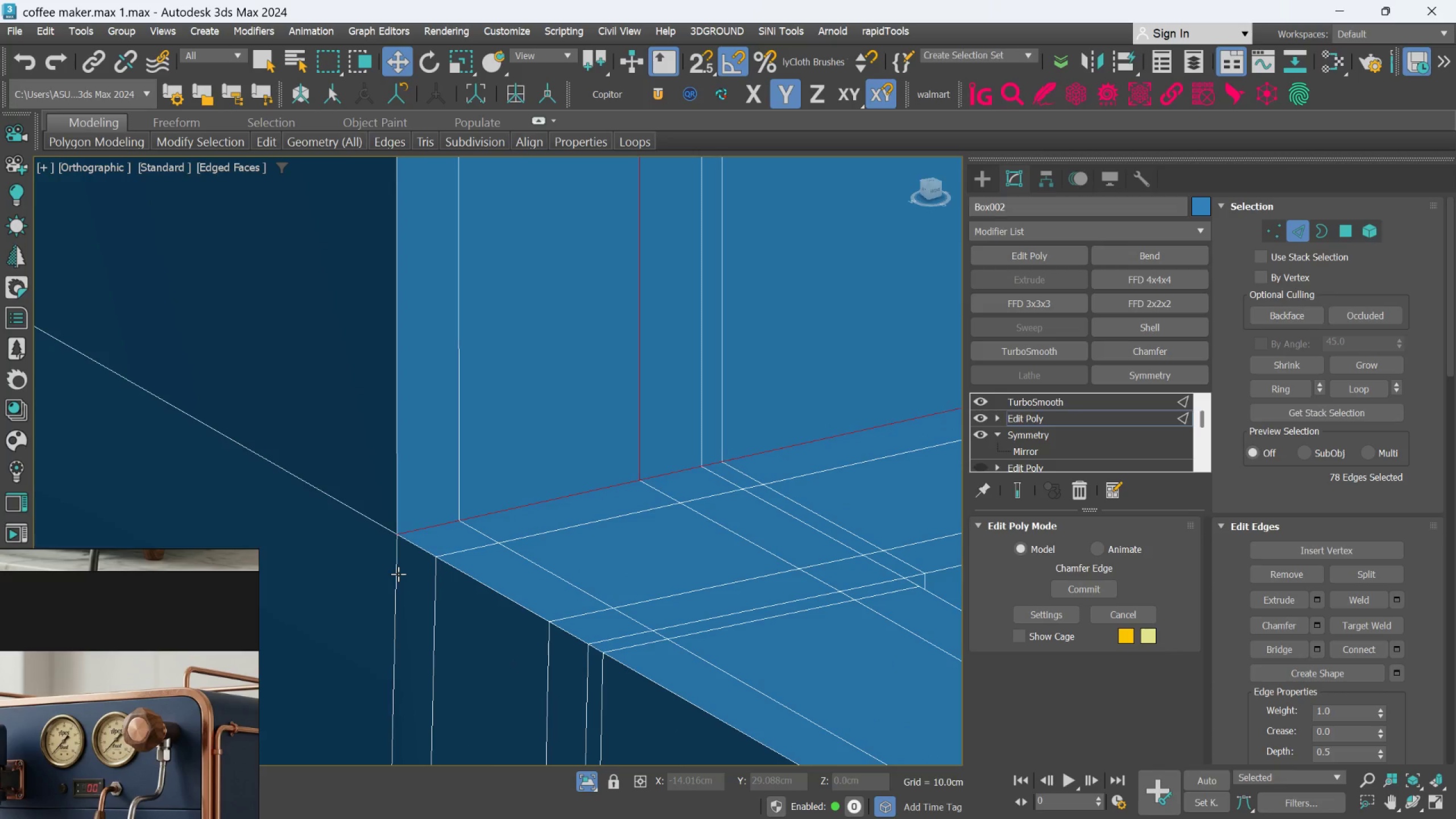 
scroll: coordinate [432, 554], scroll_direction: up, amount: 2.0
 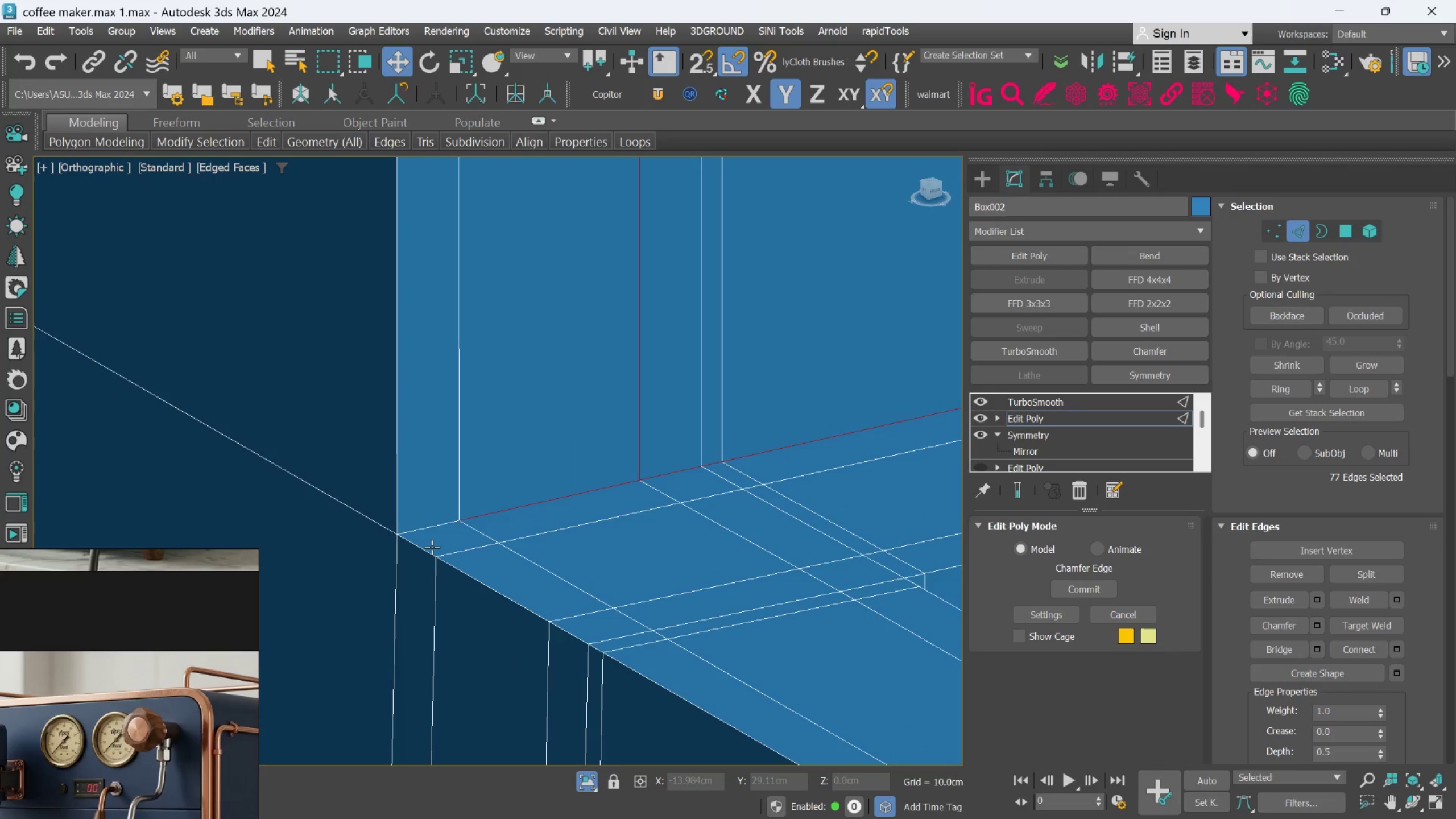 
left_click([432, 526])
 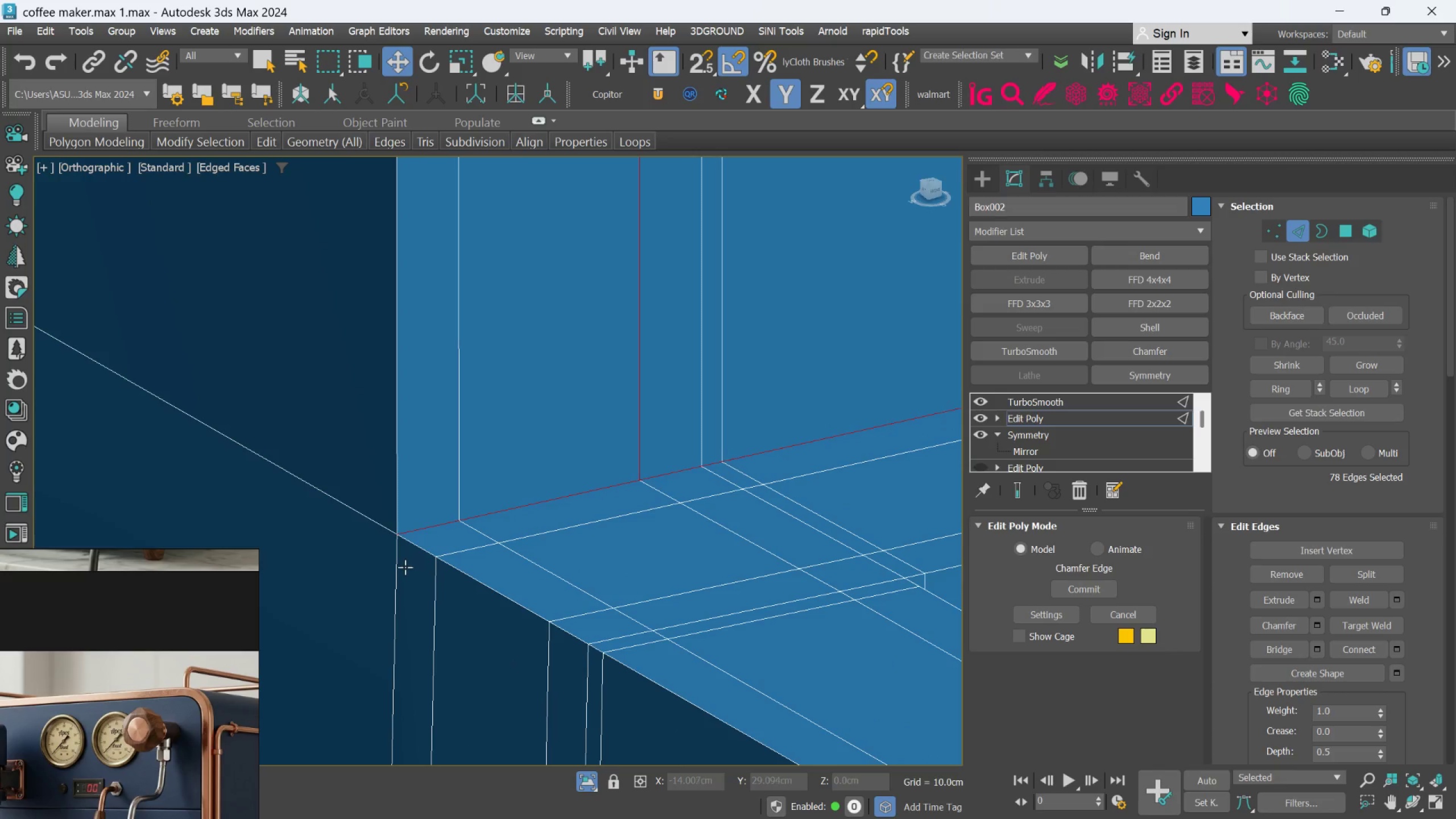 
hold_key(key=ControlLeft, duration=1.15)
left_click([398, 574])
 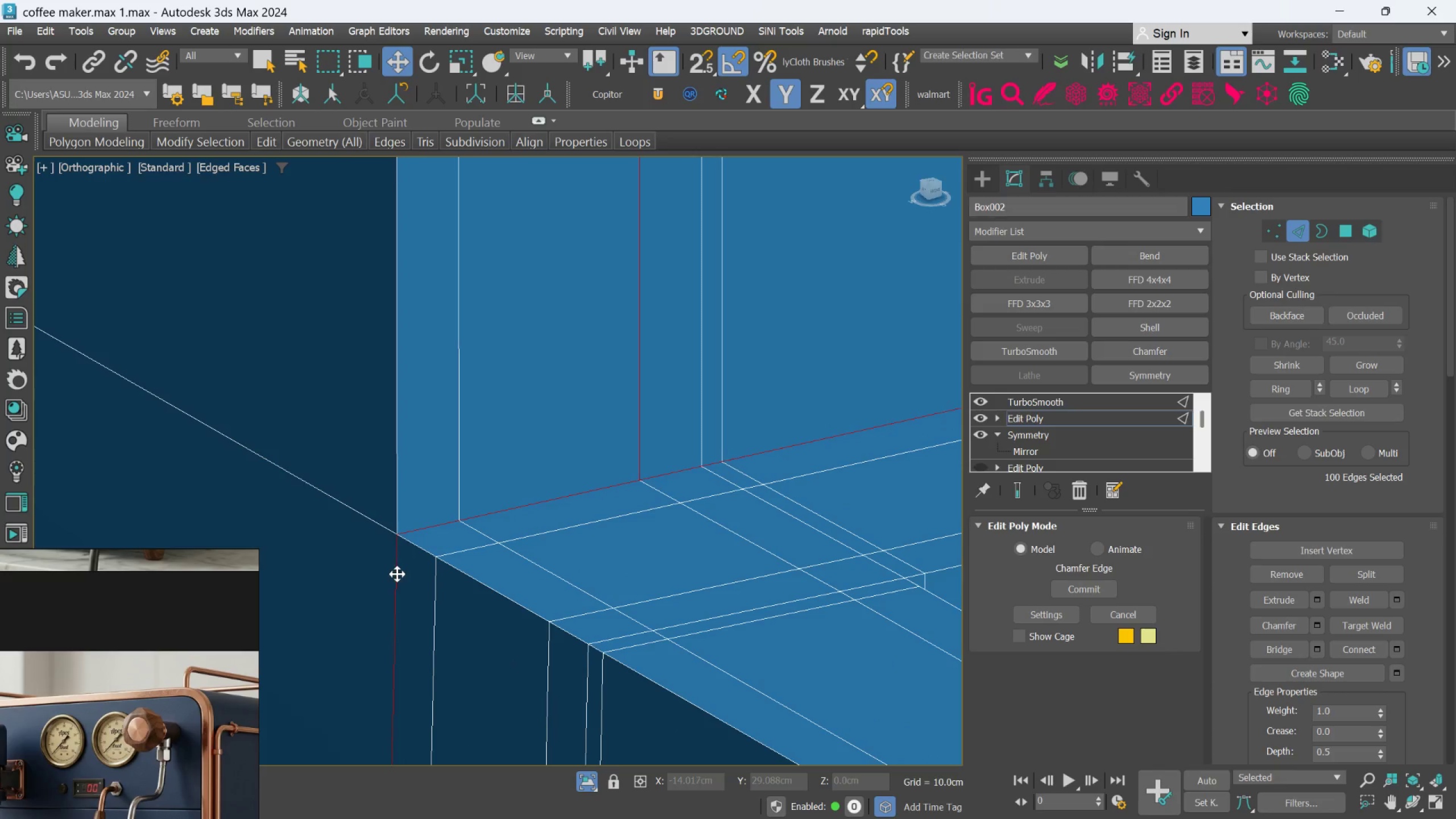 
hold_key(key=AltLeft, duration=0.45)
 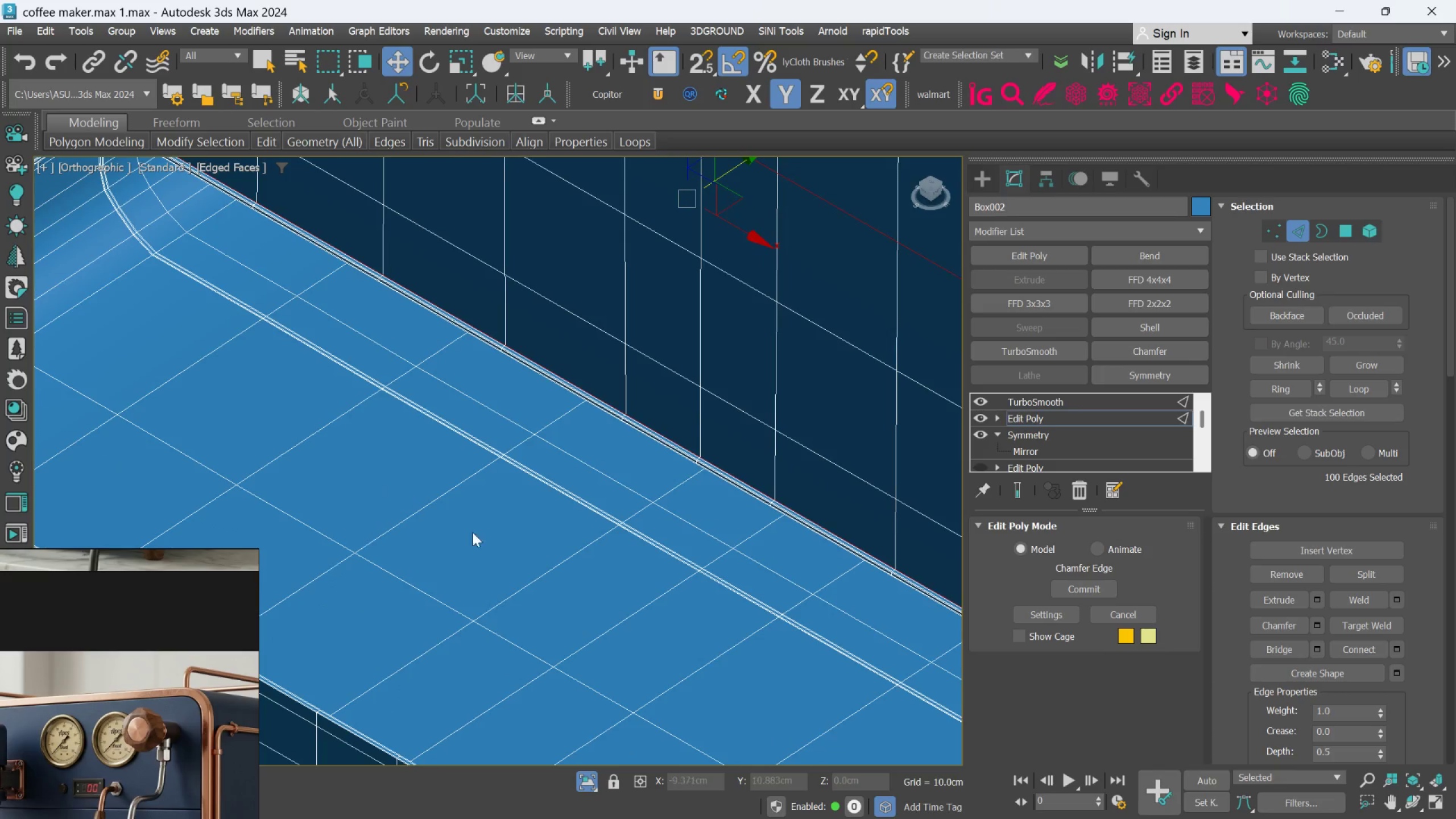 
scroll: coordinate [396, 573], scroll_direction: down, amount: 10.0
 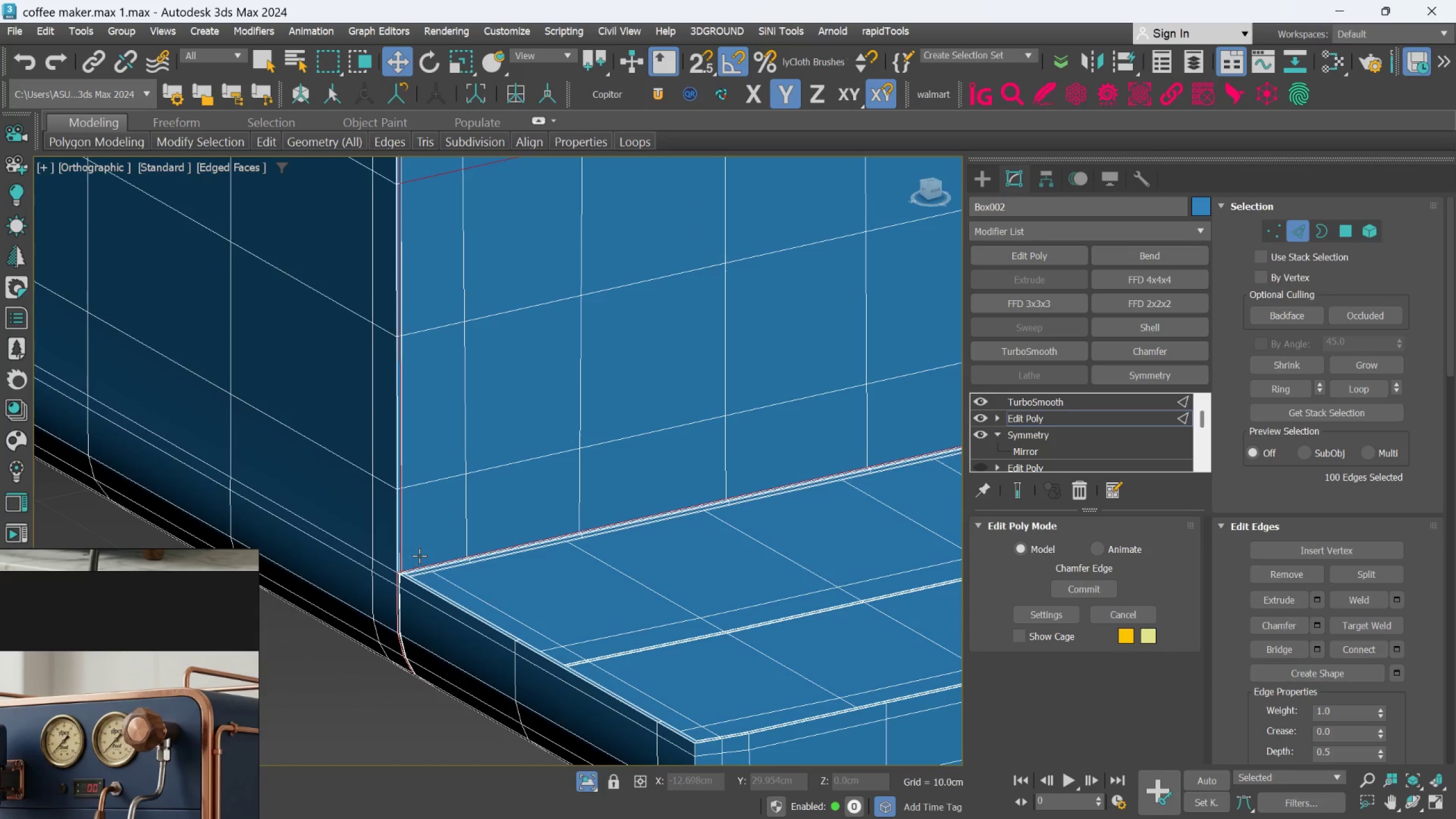 
key(Alt+AltLeft)
 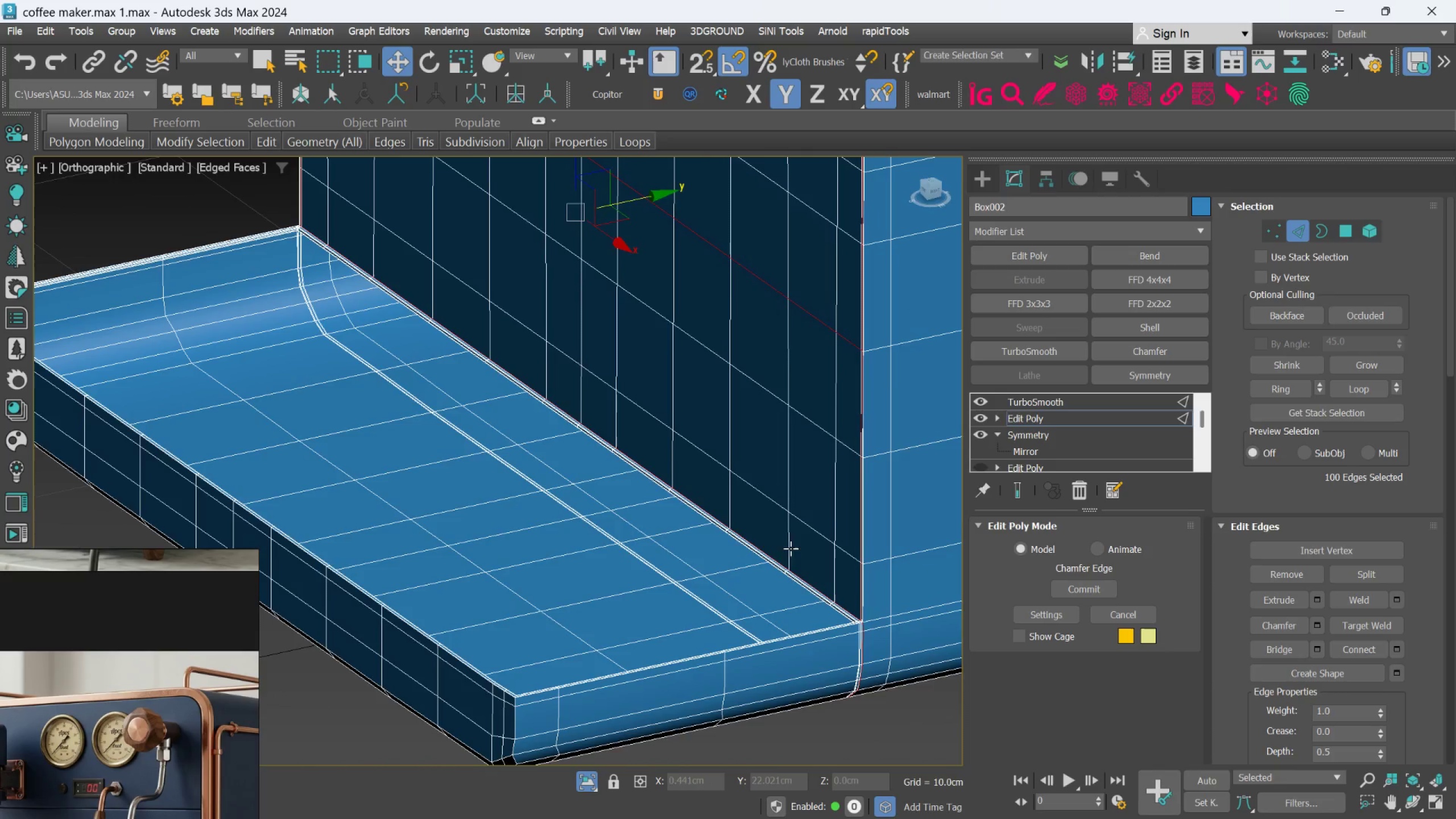 
scroll: coordinate [477, 532], scroll_direction: down, amount: 1.0
 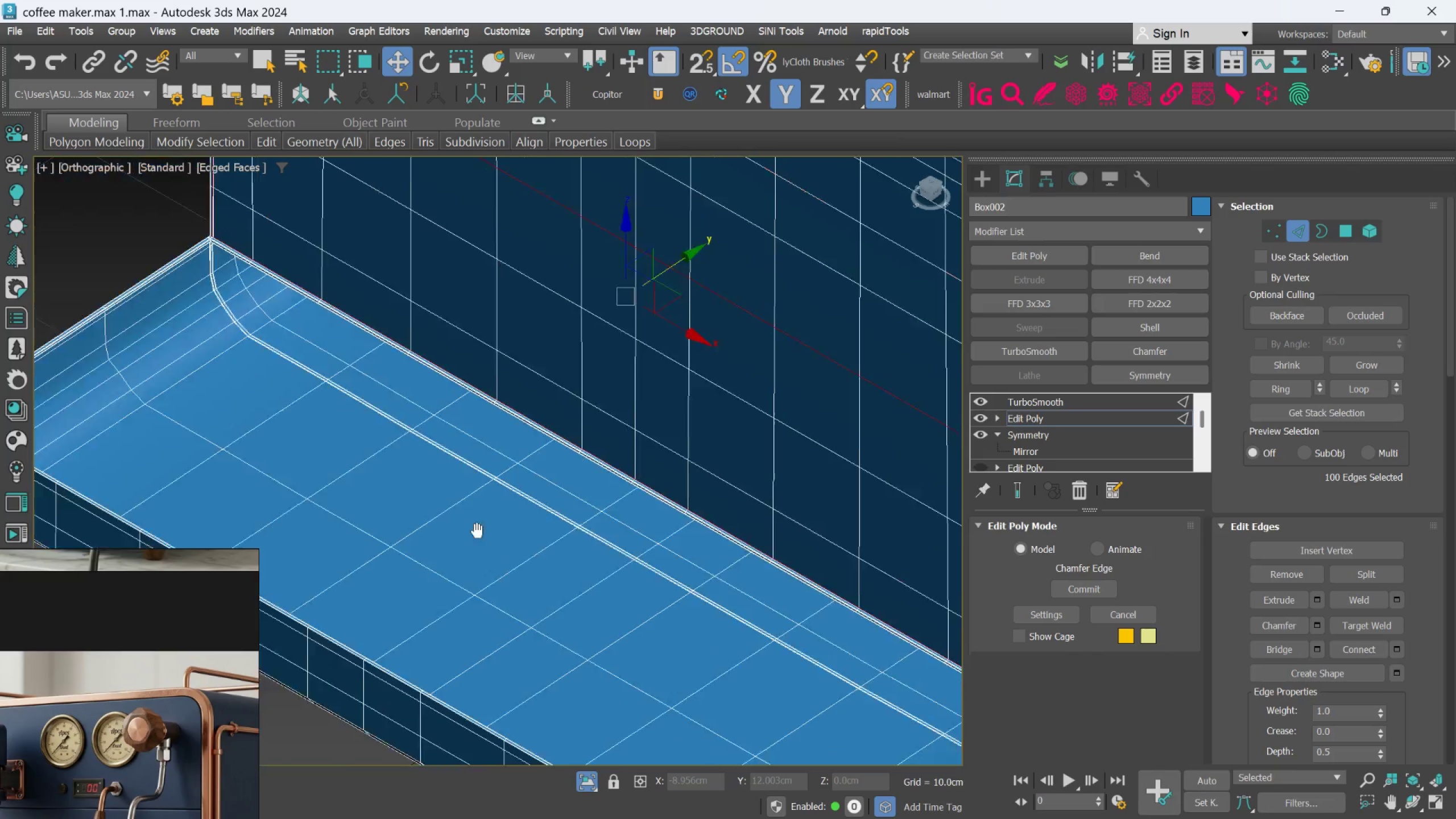 
hold_key(key=ControlLeft, duration=0.97)
 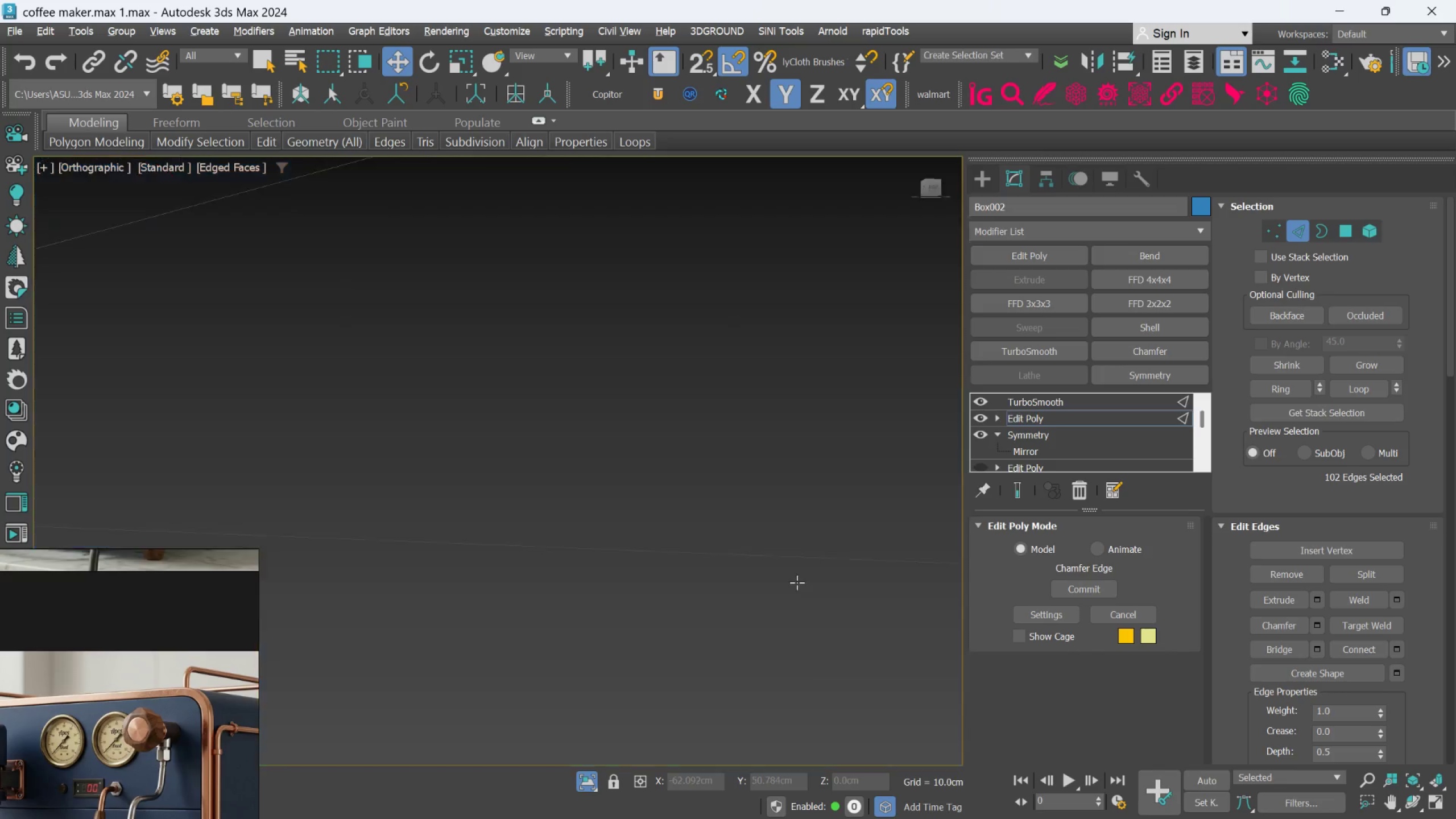 
scroll: coordinate [817, 610], scroll_direction: up, amount: 12.0
 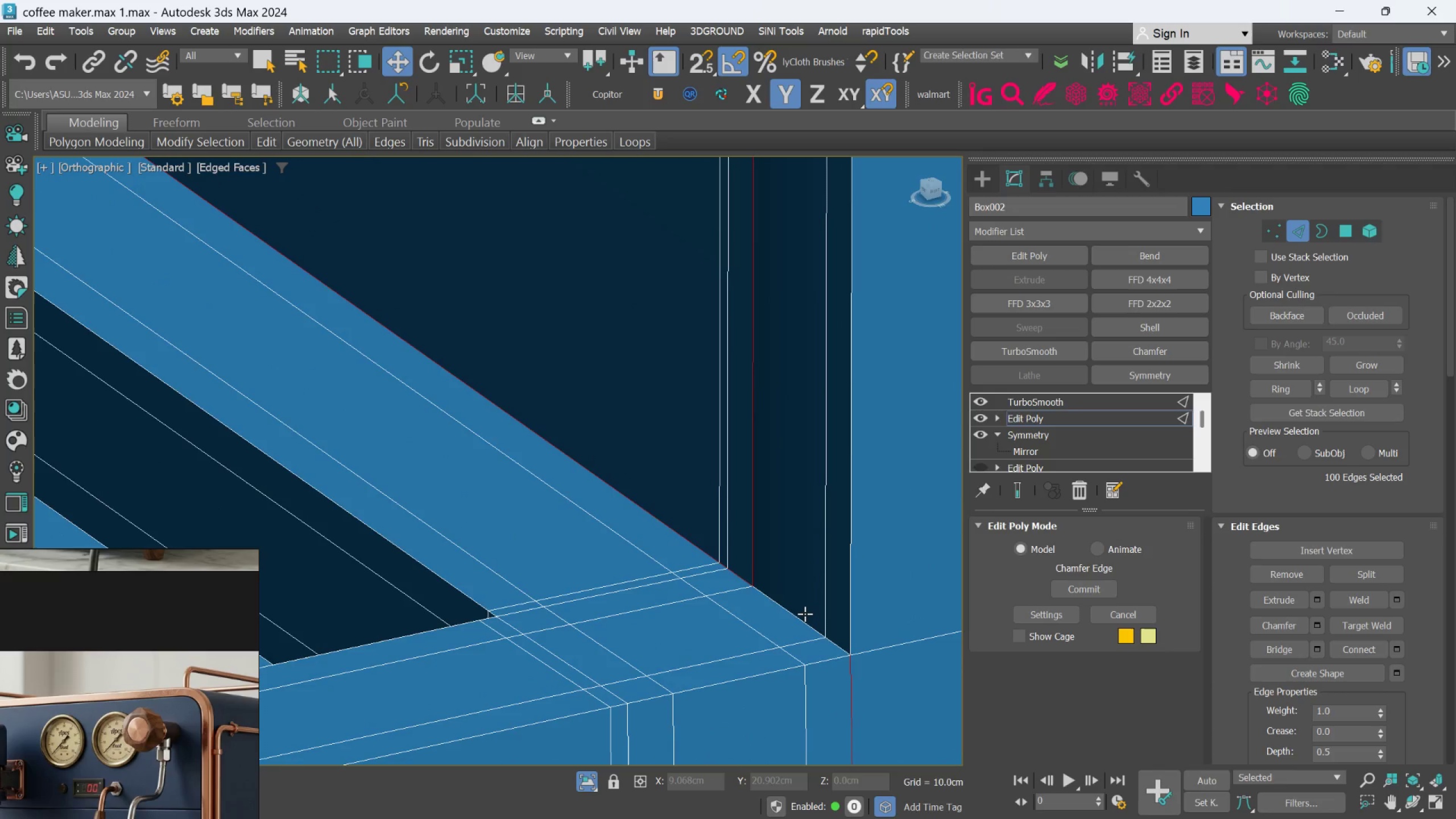 
left_click([789, 614])
 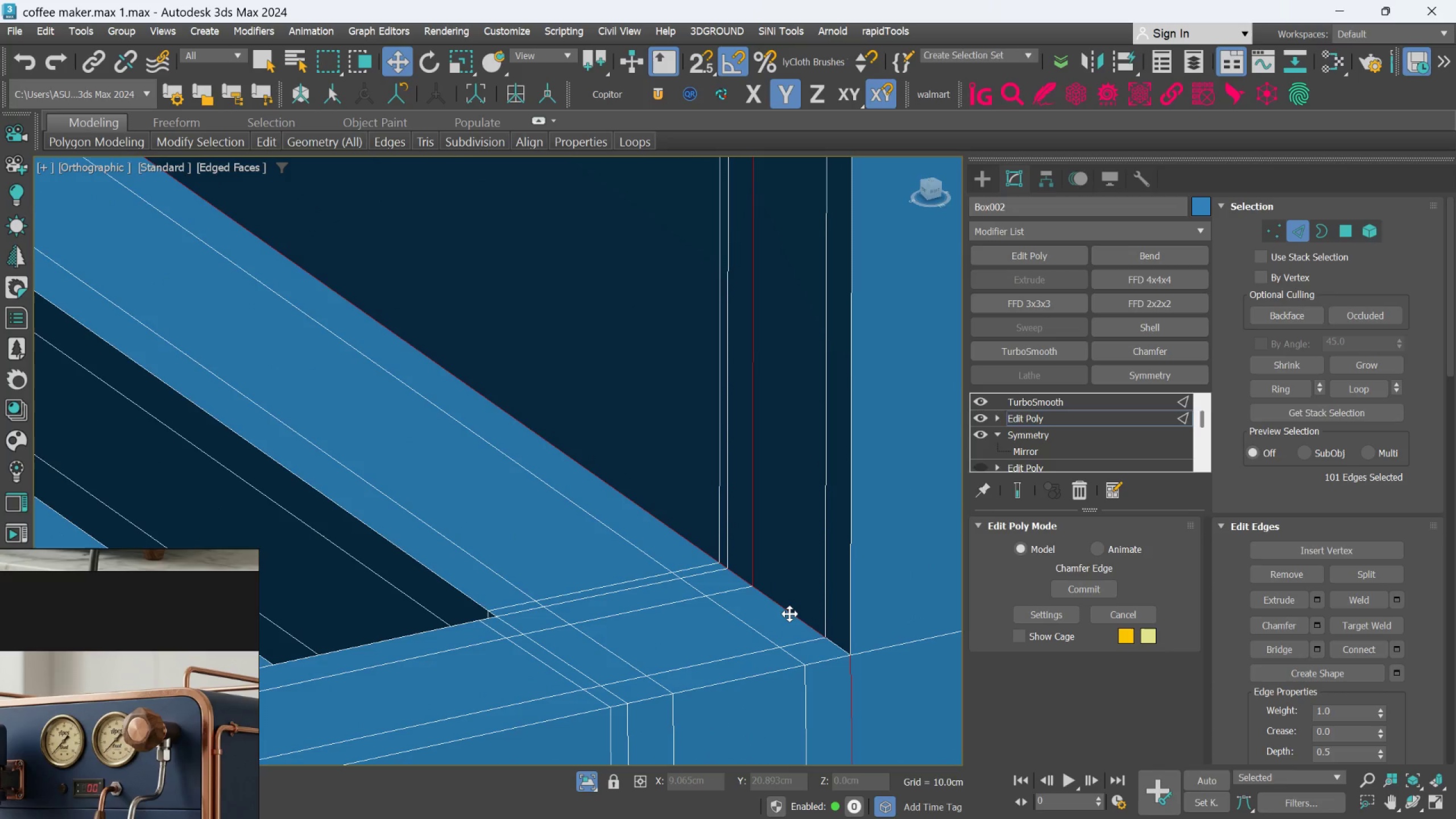 
double_click([789, 614])
 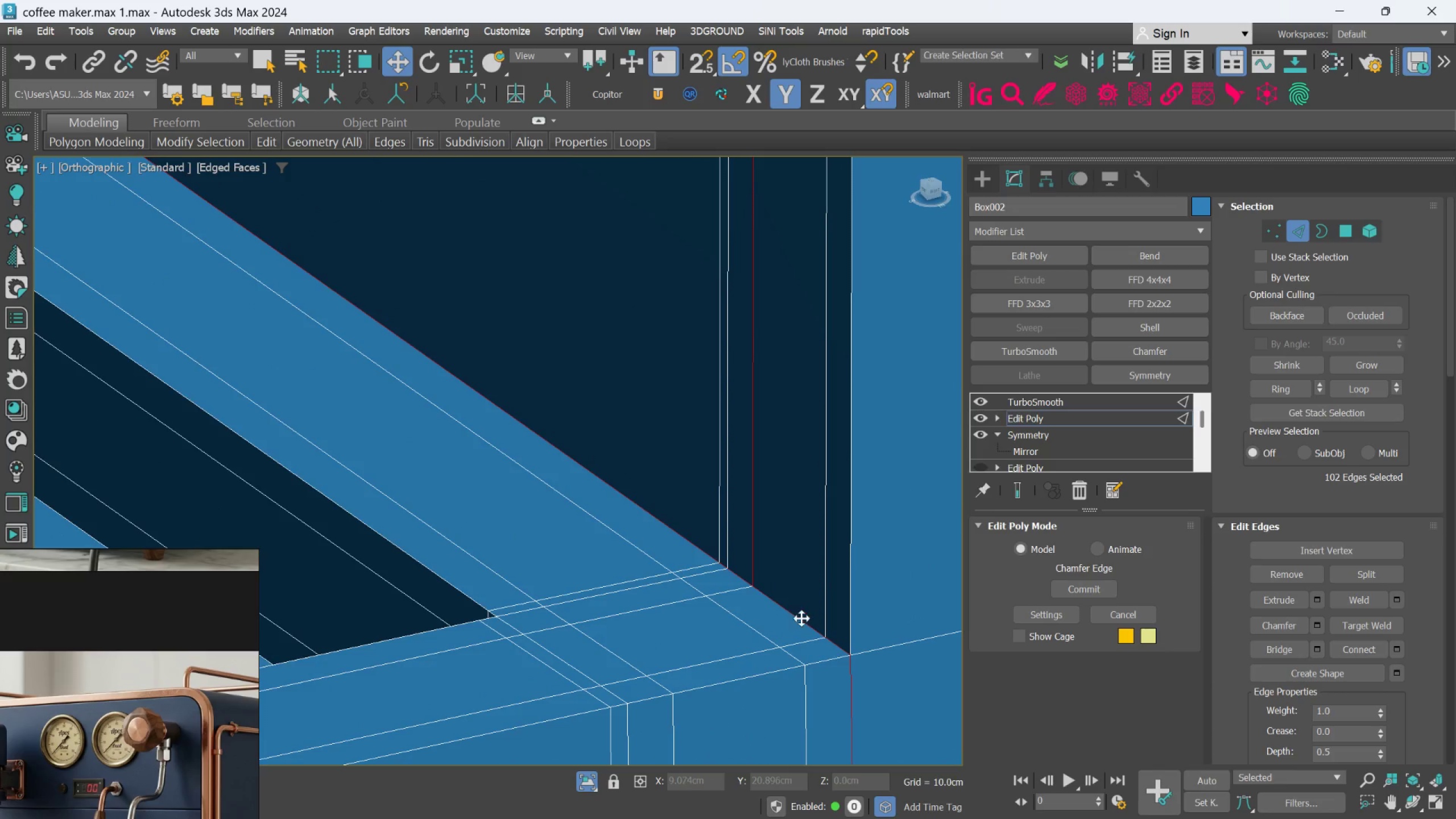 
hold_key(key=AltLeft, duration=0.65)
 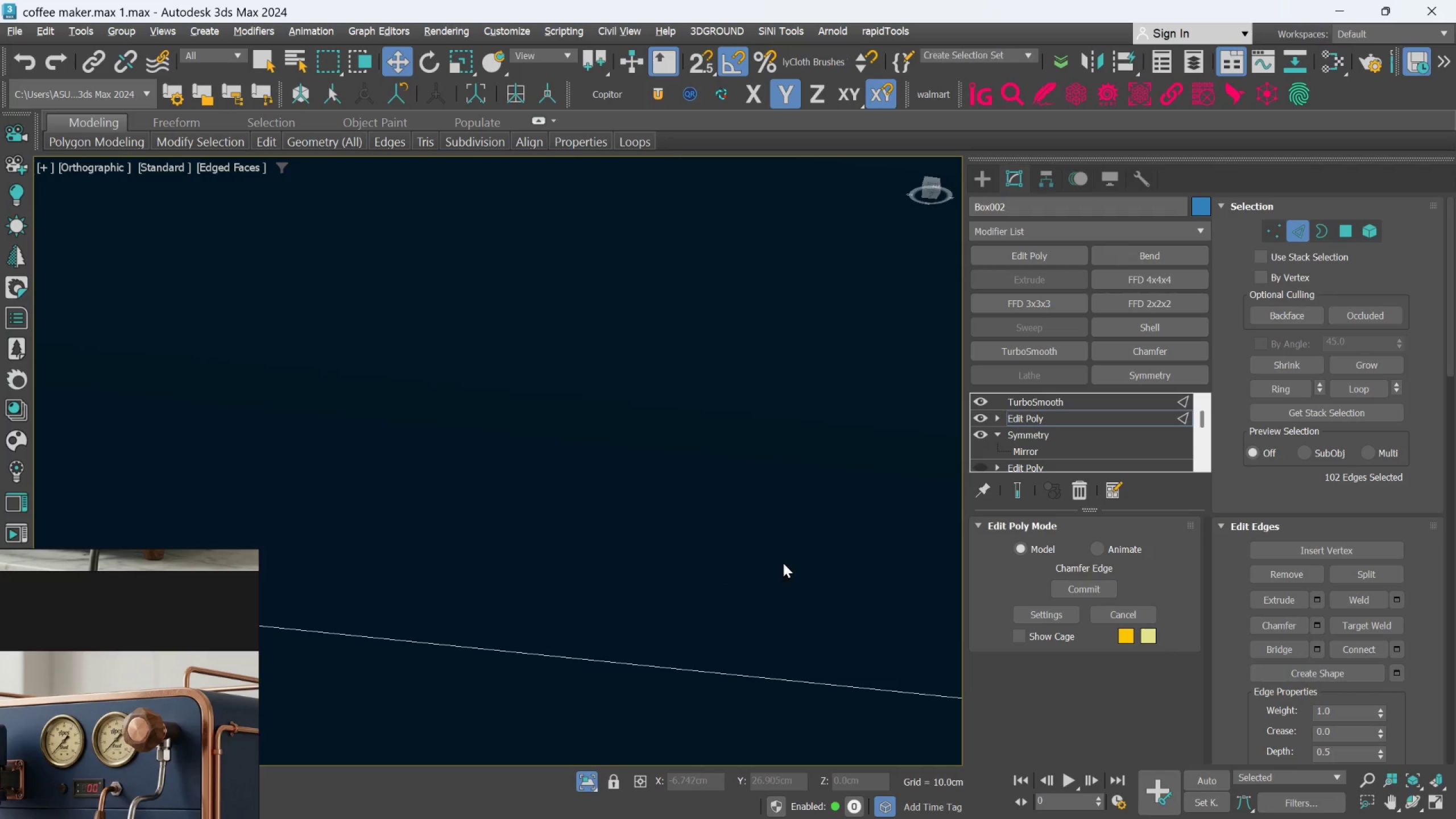 
scroll: coordinate [802, 618], scroll_direction: down, amount: 4.0
 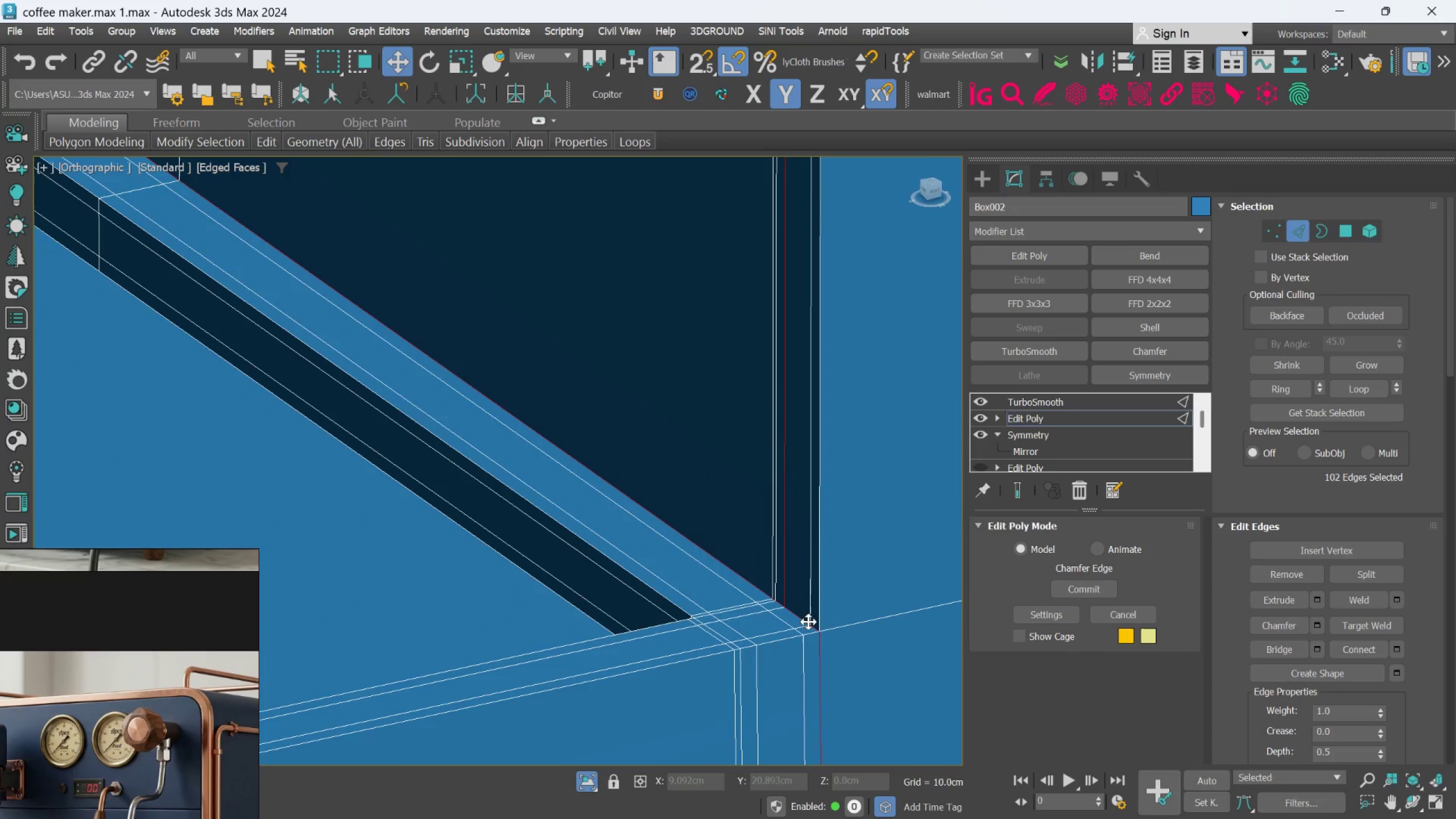 
hold_key(key=AltLeft, duration=0.48)
 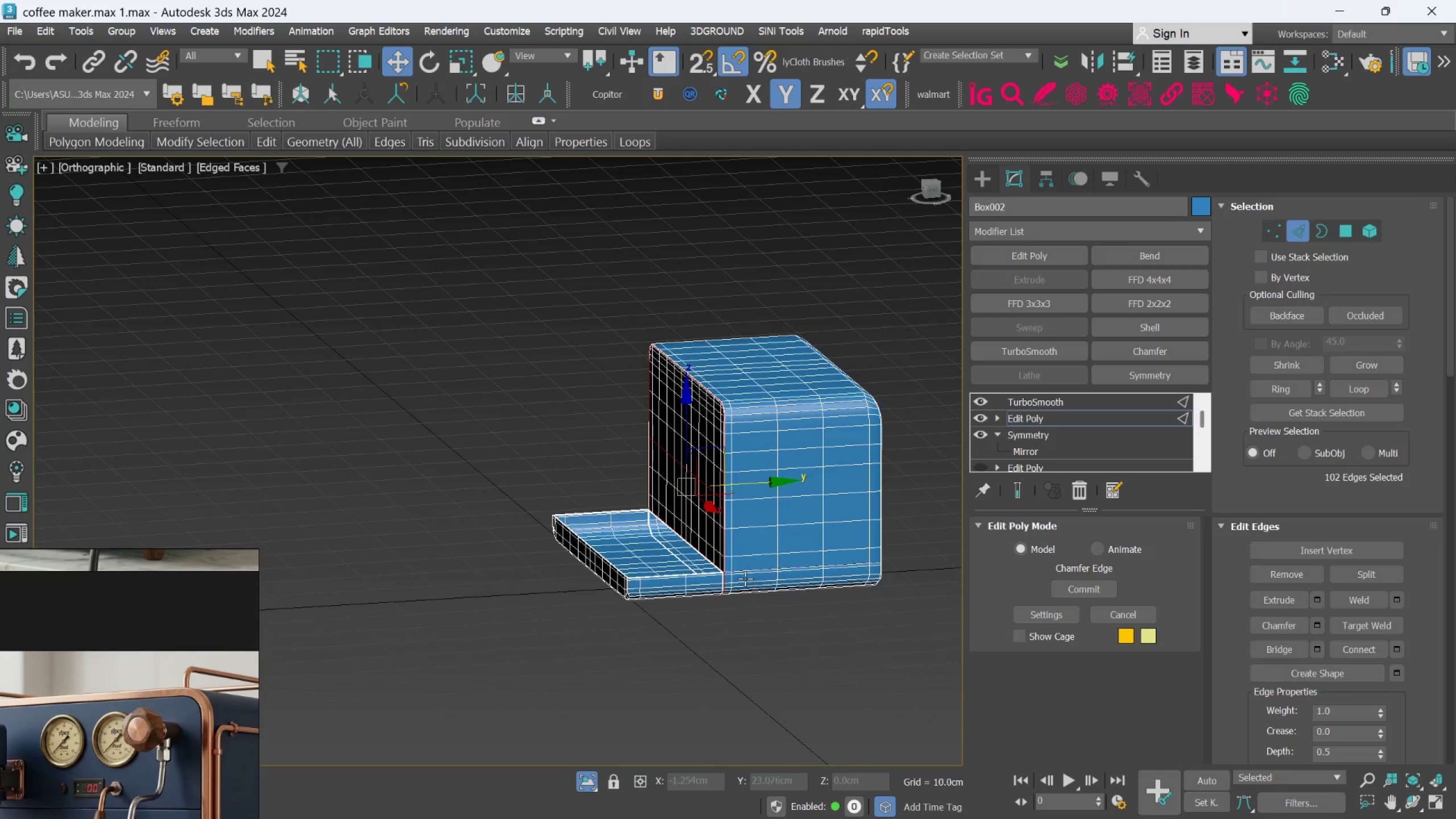 
scroll: coordinate [760, 597], scroll_direction: down, amount: 14.0
 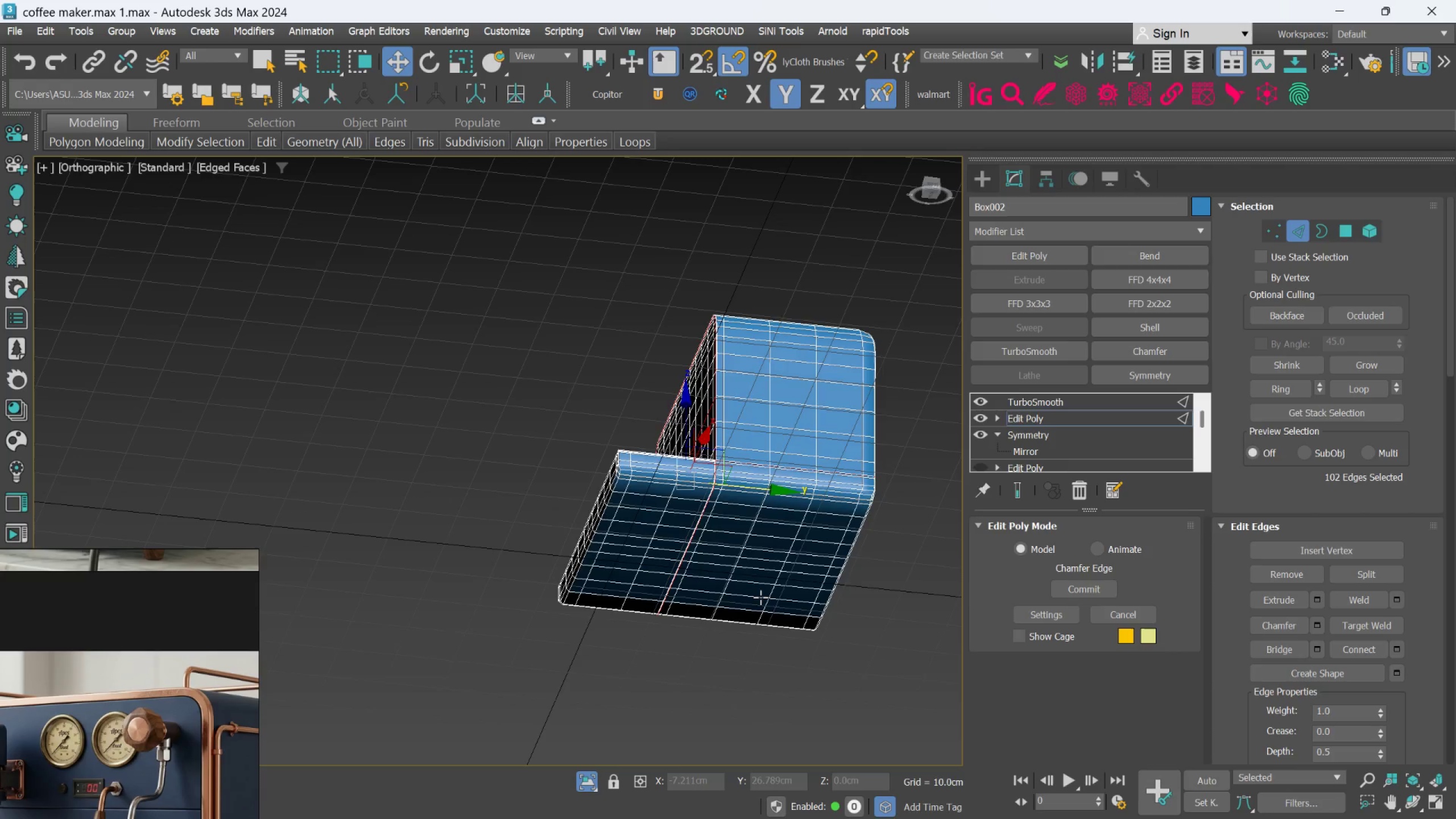 
hold_key(key=AltLeft, duration=0.48)
 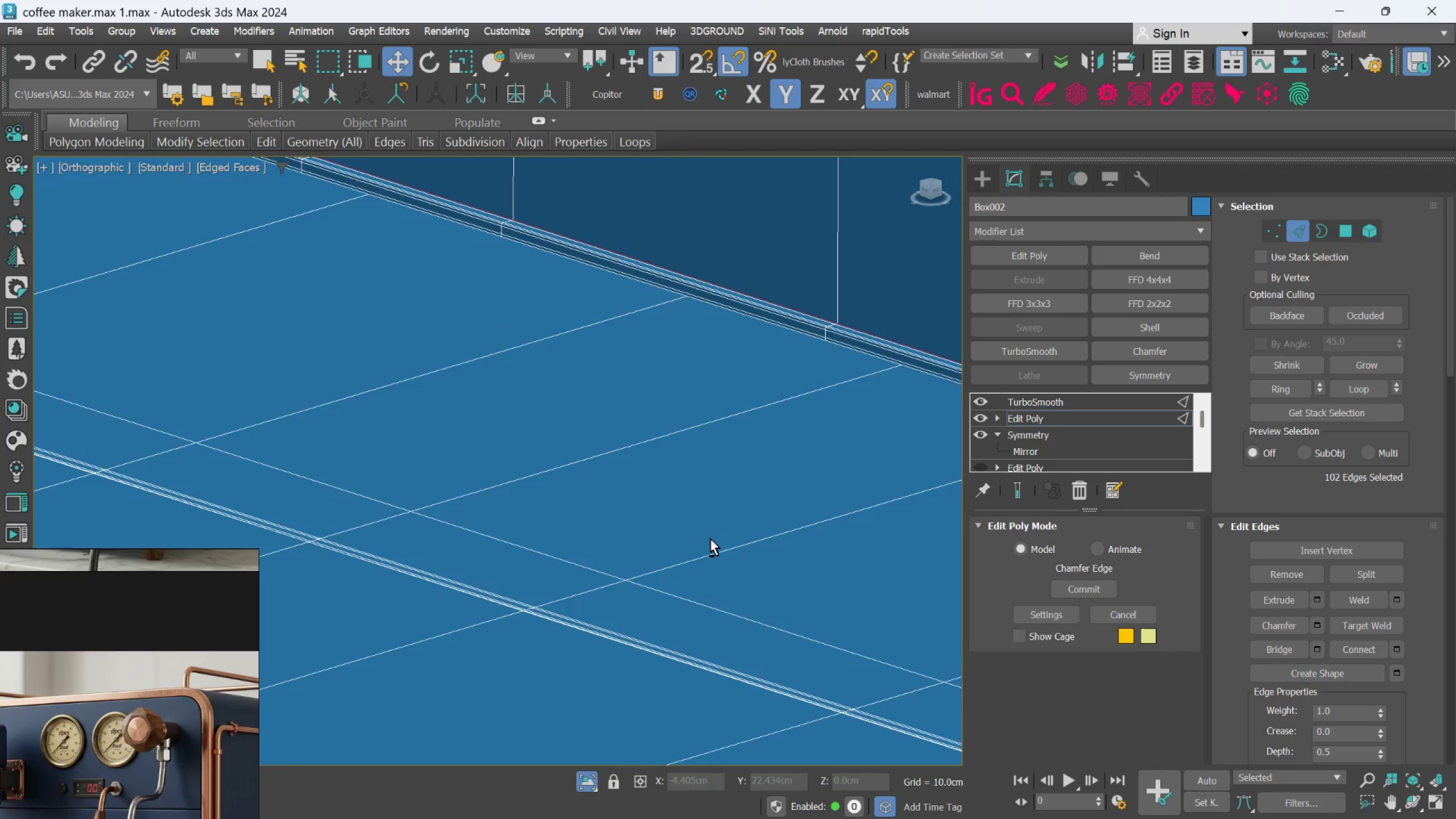 
scroll: coordinate [679, 526], scroll_direction: up, amount: 8.0
 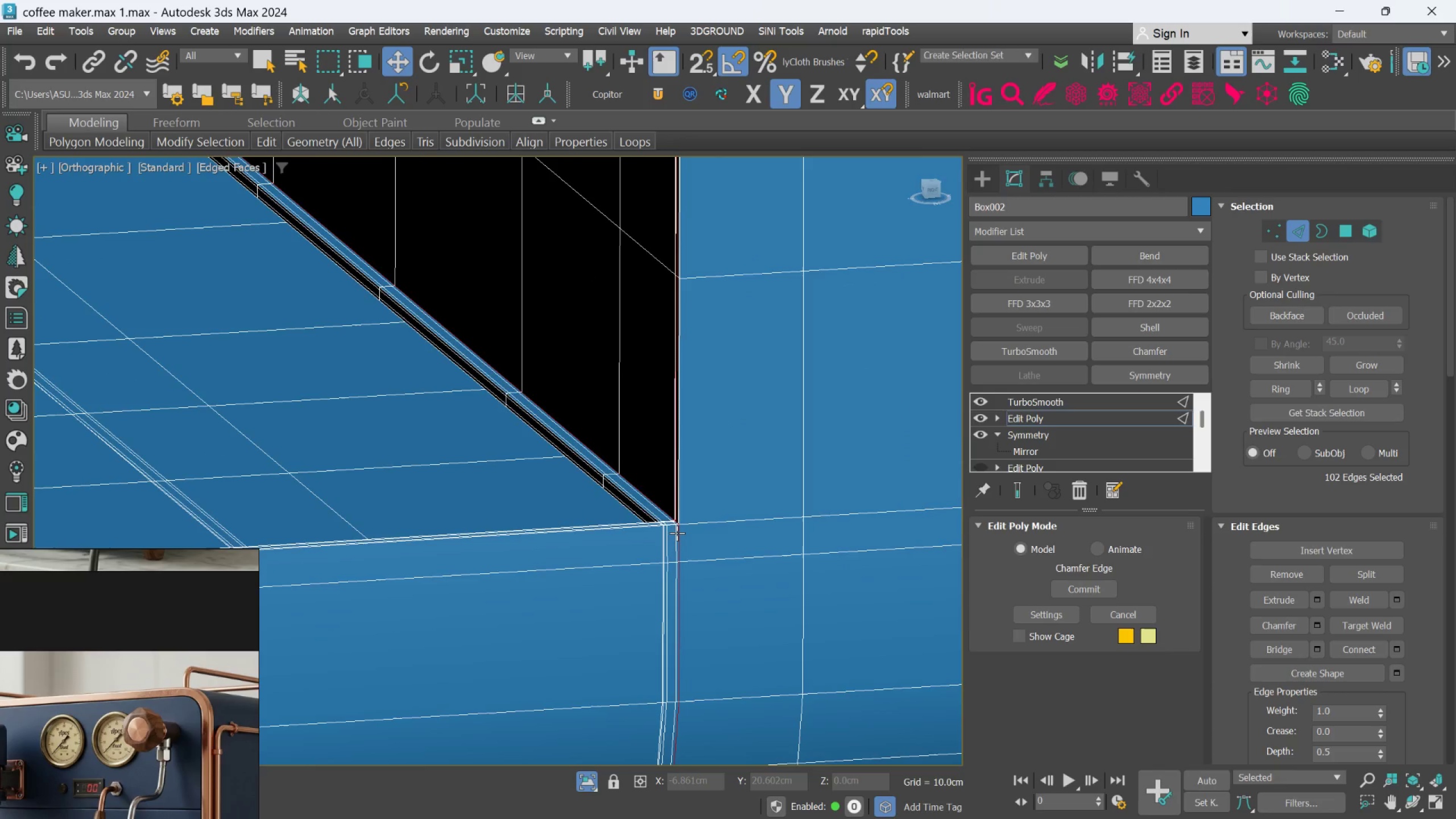 
hold_key(key=AltLeft, duration=0.66)
 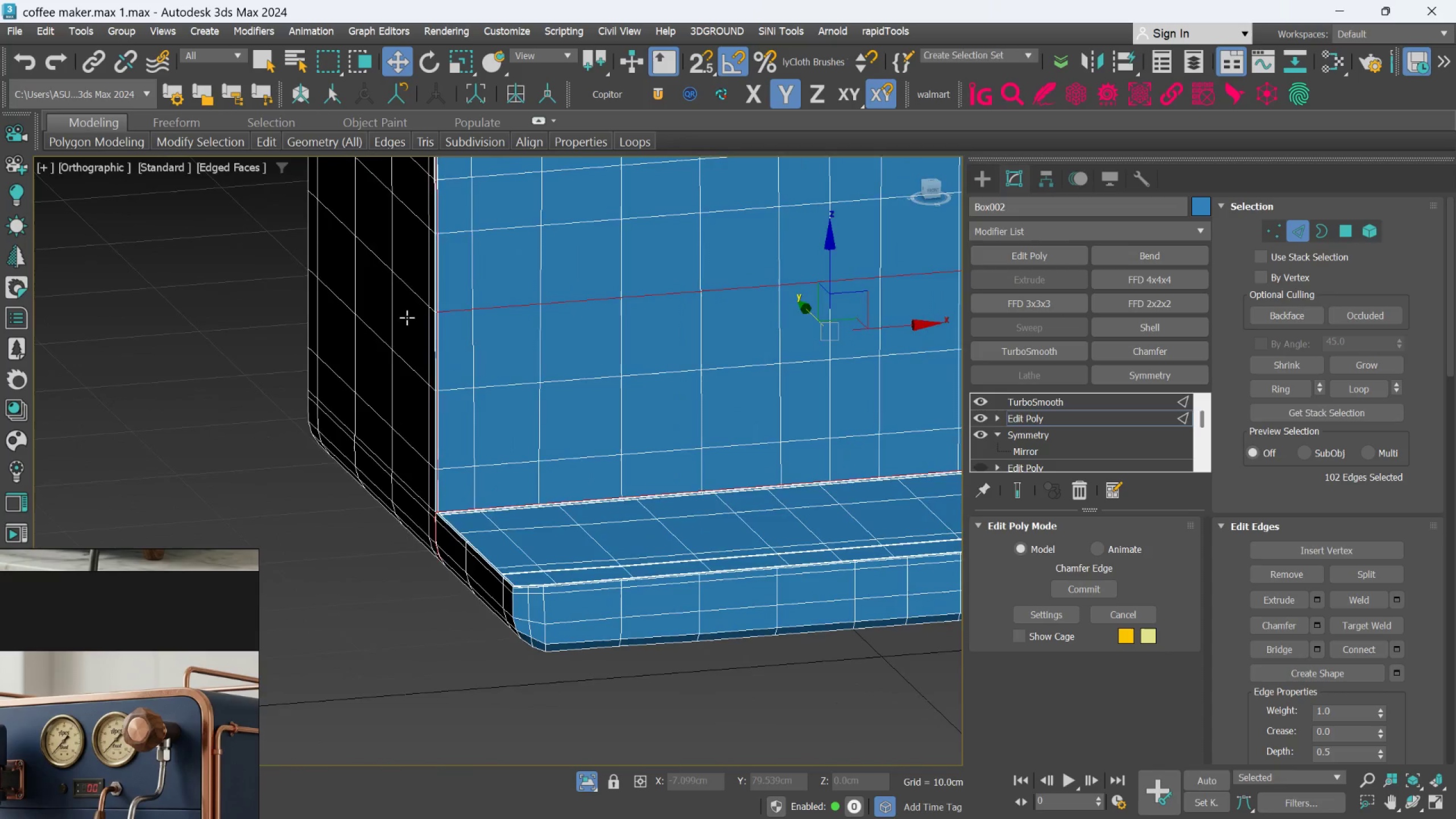 
scroll: coordinate [710, 538], scroll_direction: down, amount: 5.0
 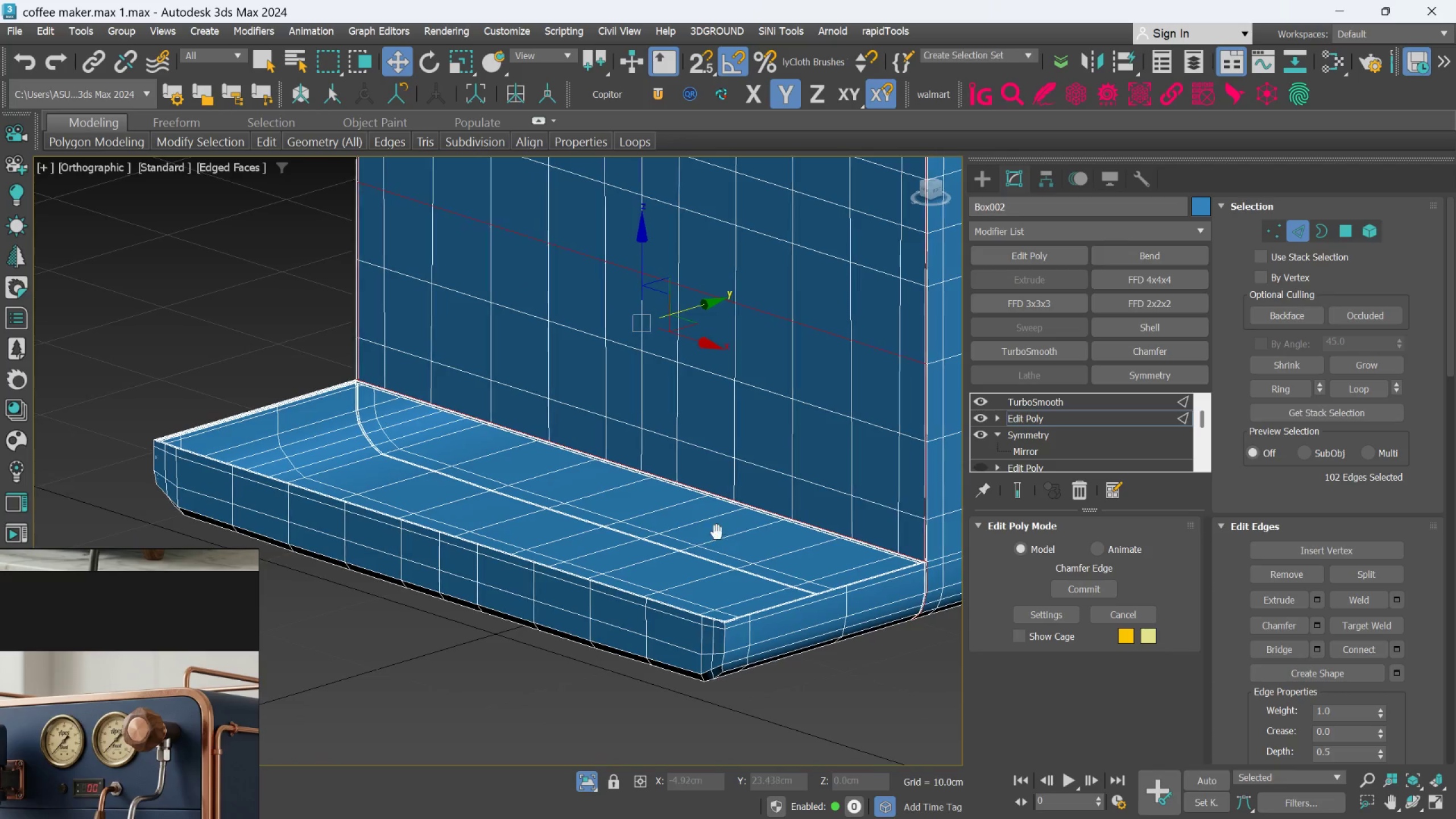 
scroll: coordinate [476, 304], scroll_direction: up, amount: 7.0
 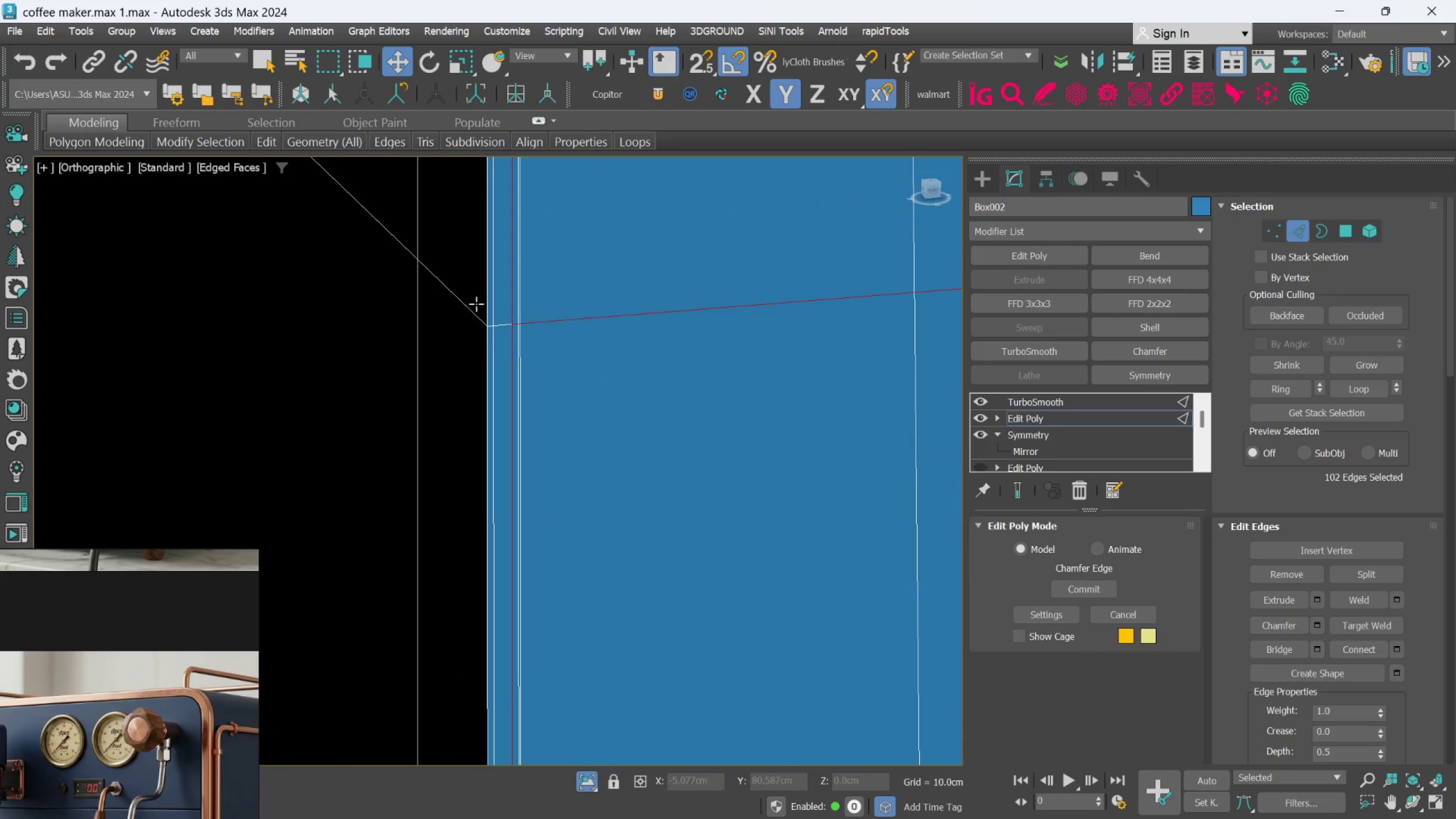 
scroll: coordinate [544, 348], scroll_direction: down, amount: 4.0
 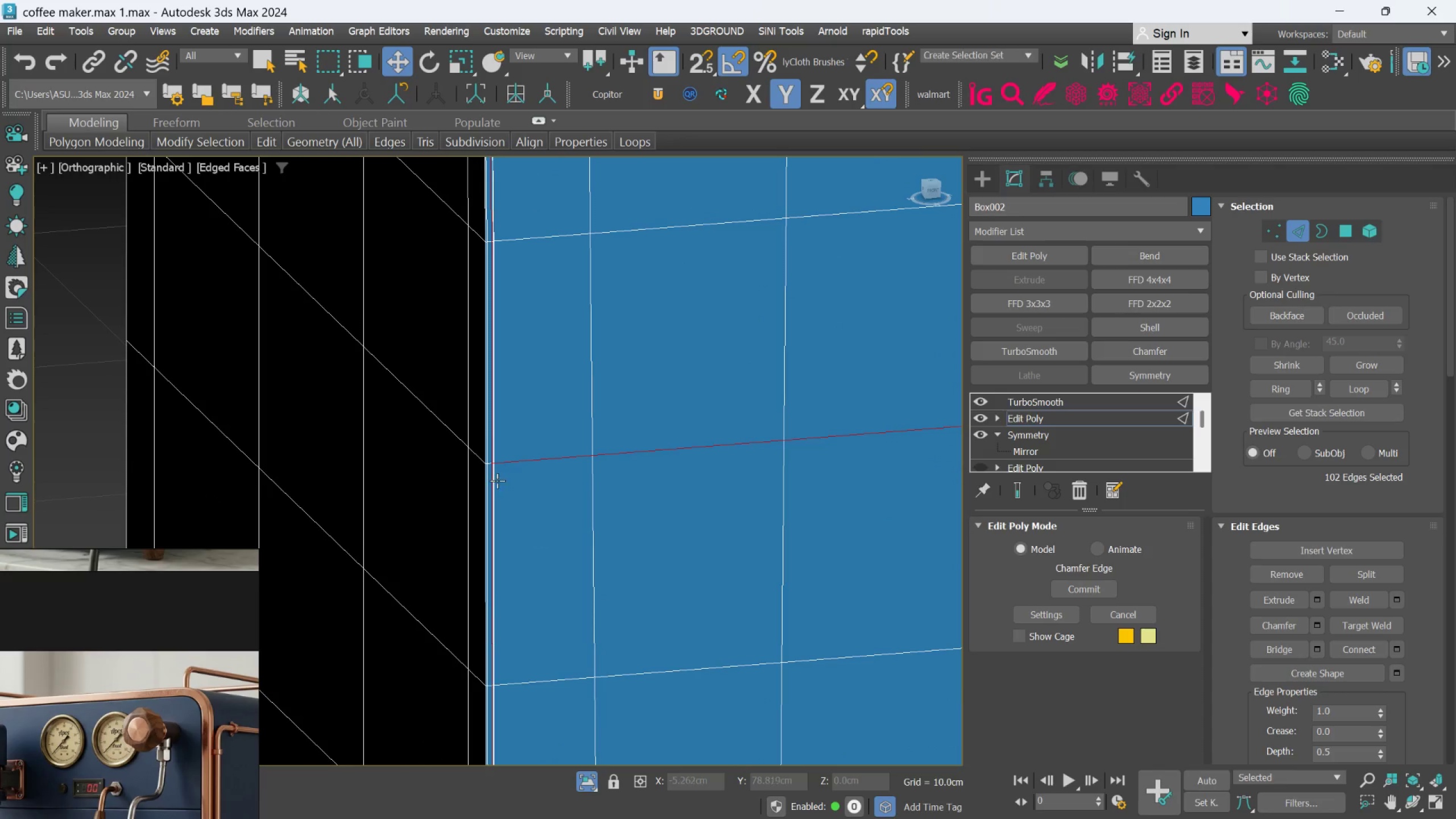 
scroll: coordinate [486, 468], scroll_direction: up, amount: 9.0
 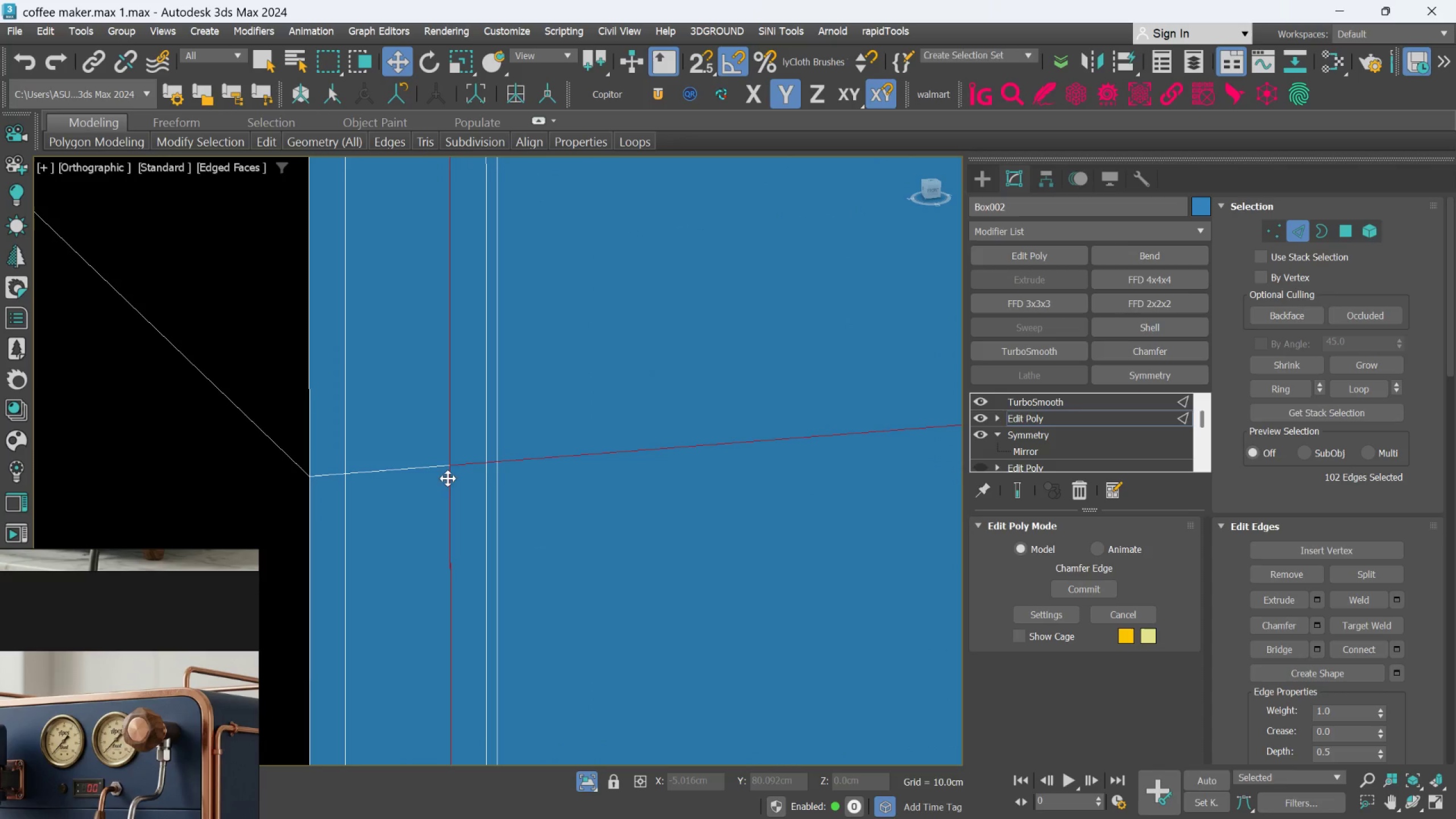 
hold_key(key=ControlLeft, duration=0.98)
left_click([424, 468])
 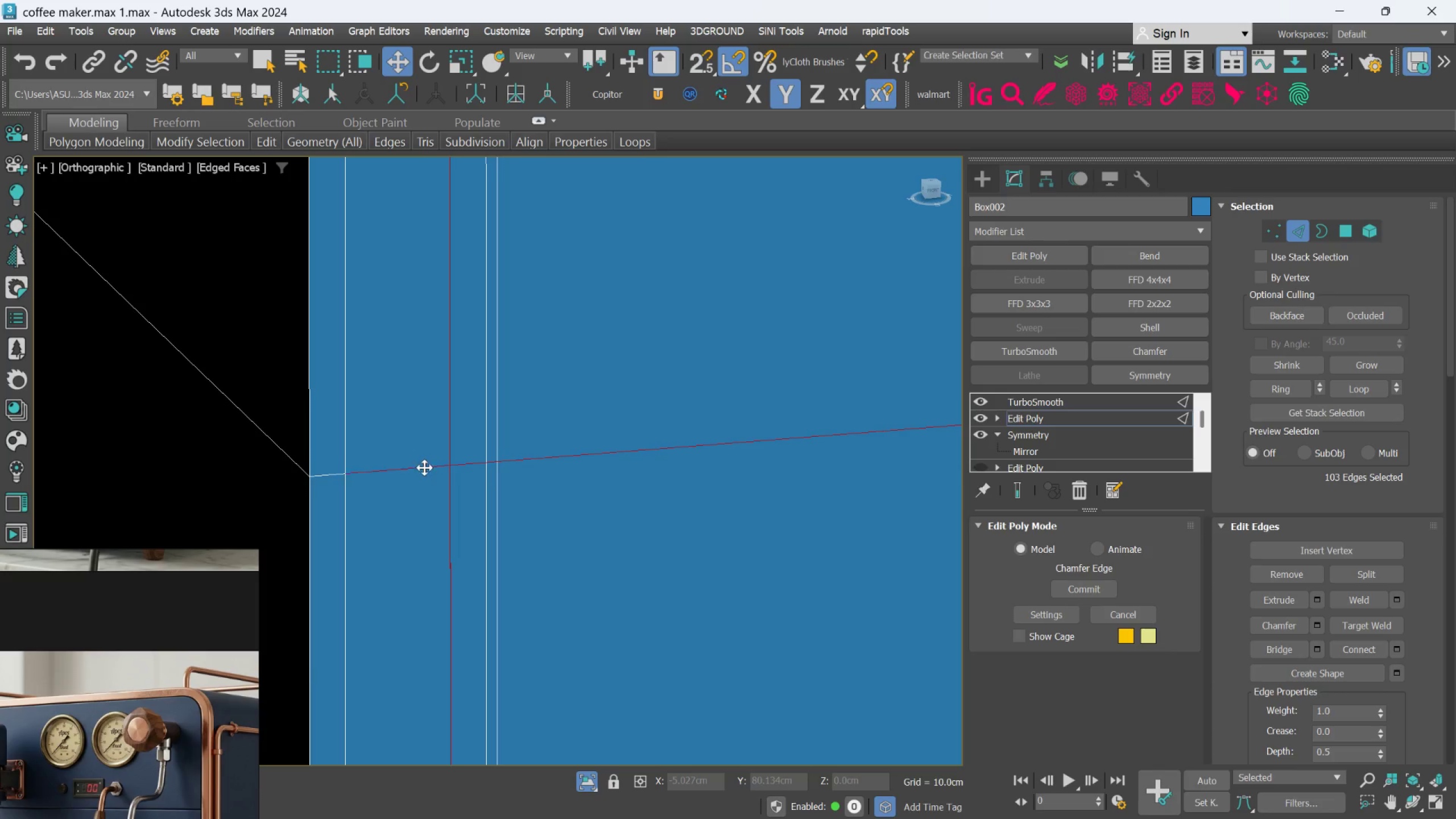 
double_click([424, 468])
 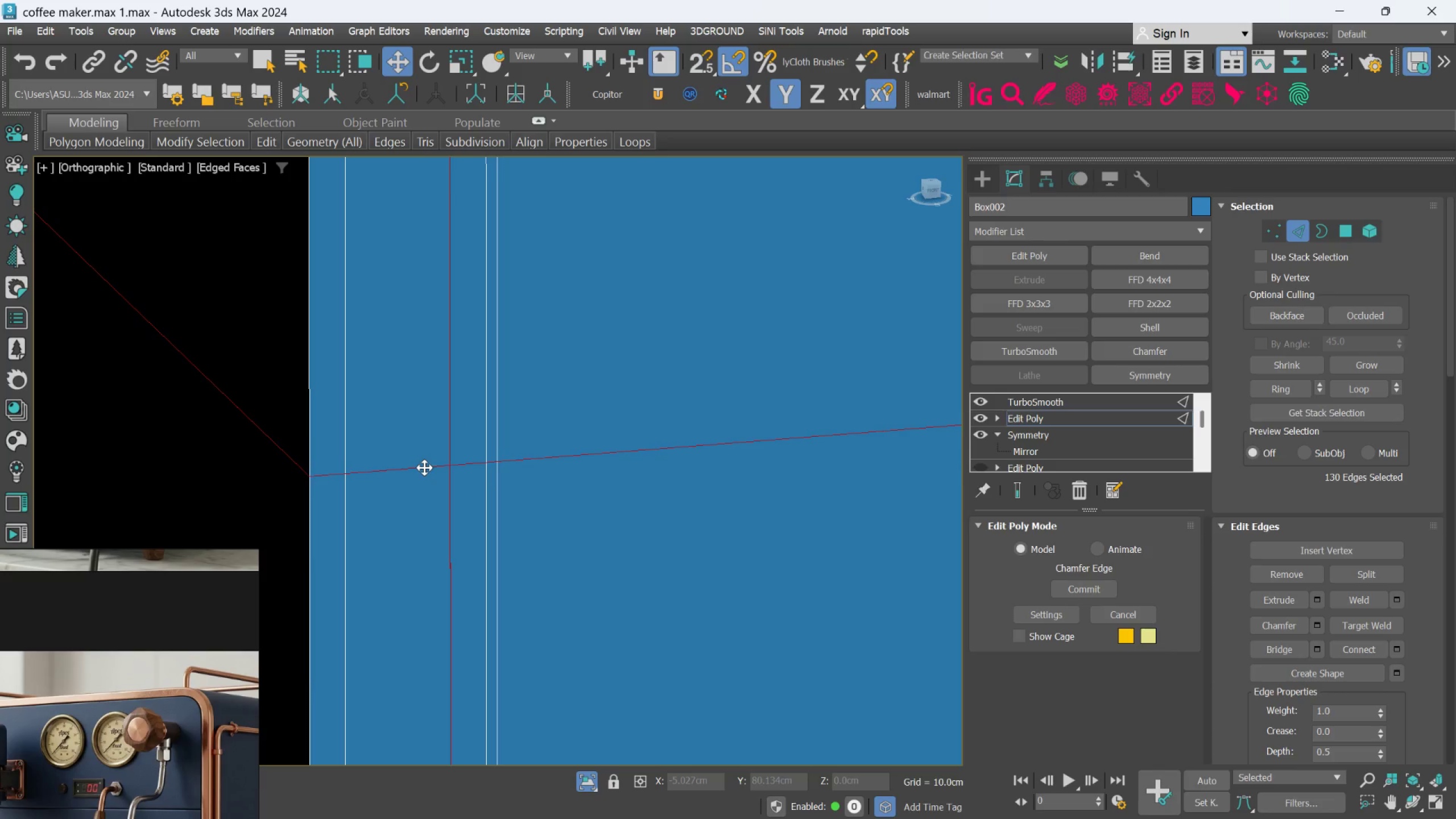 
hold_key(key=AltLeft, duration=0.43)
 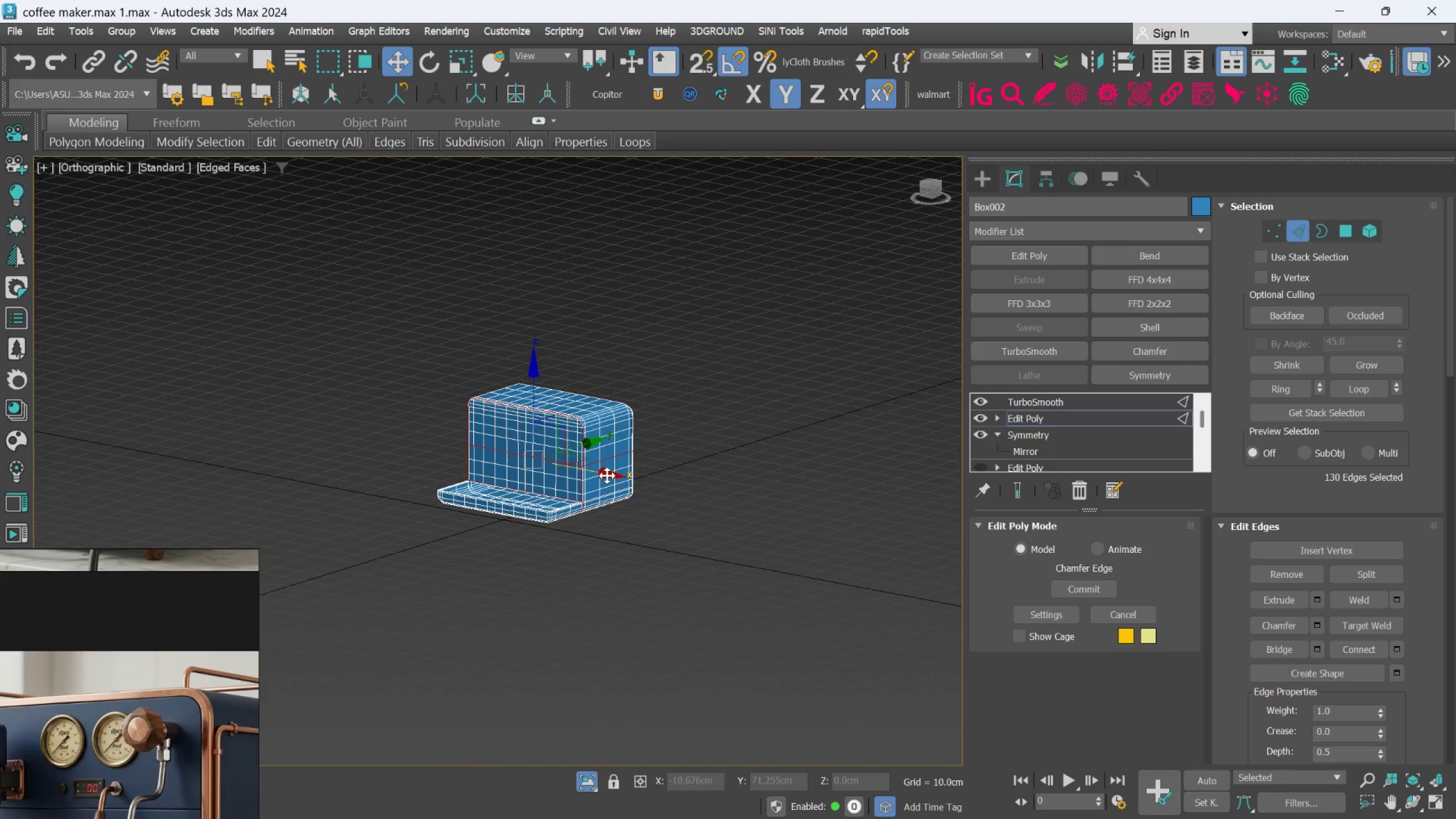 
scroll: coordinate [503, 462], scroll_direction: down, amount: 22.0
 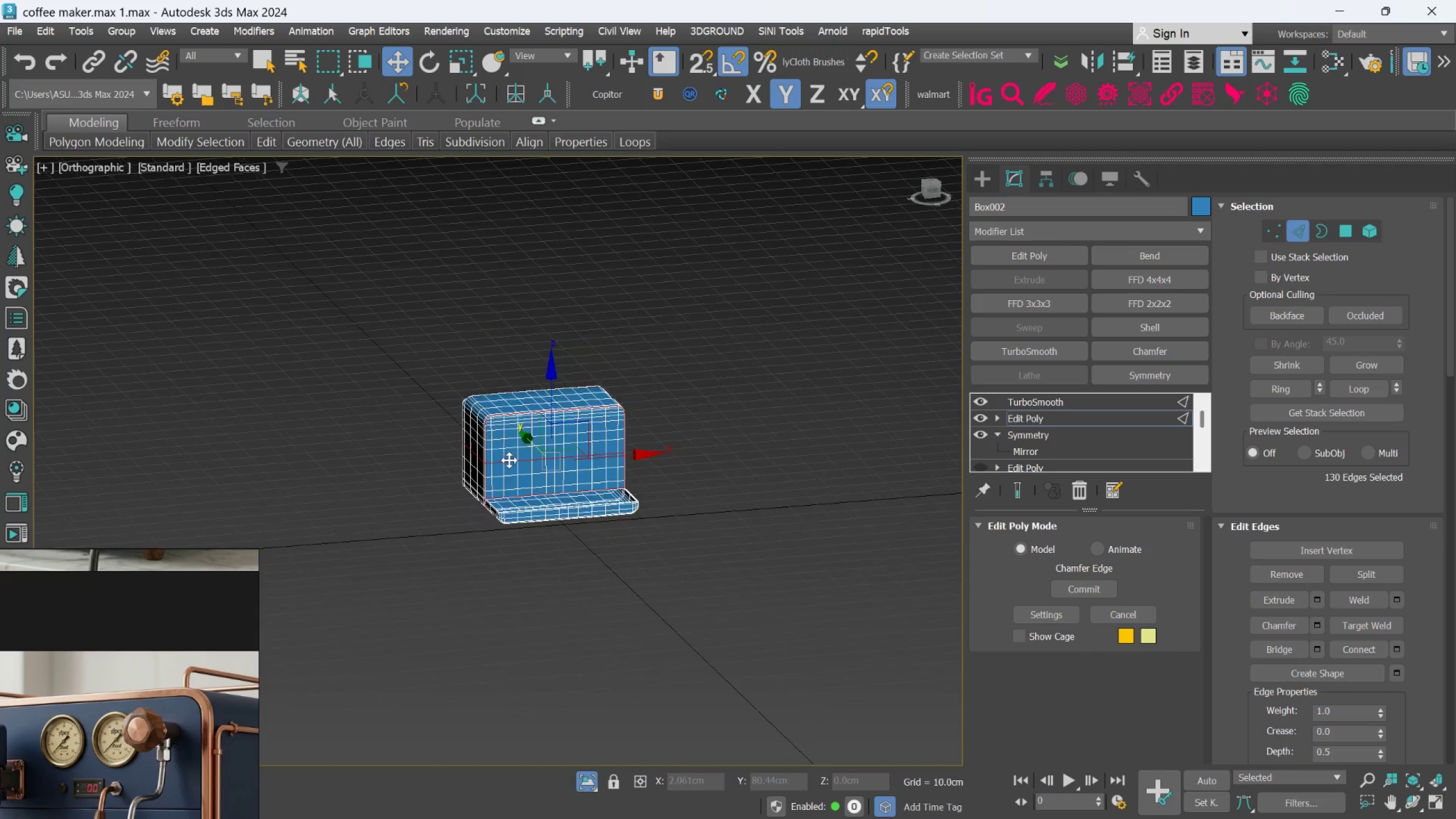 
hold_key(key=AltLeft, duration=1.5)
 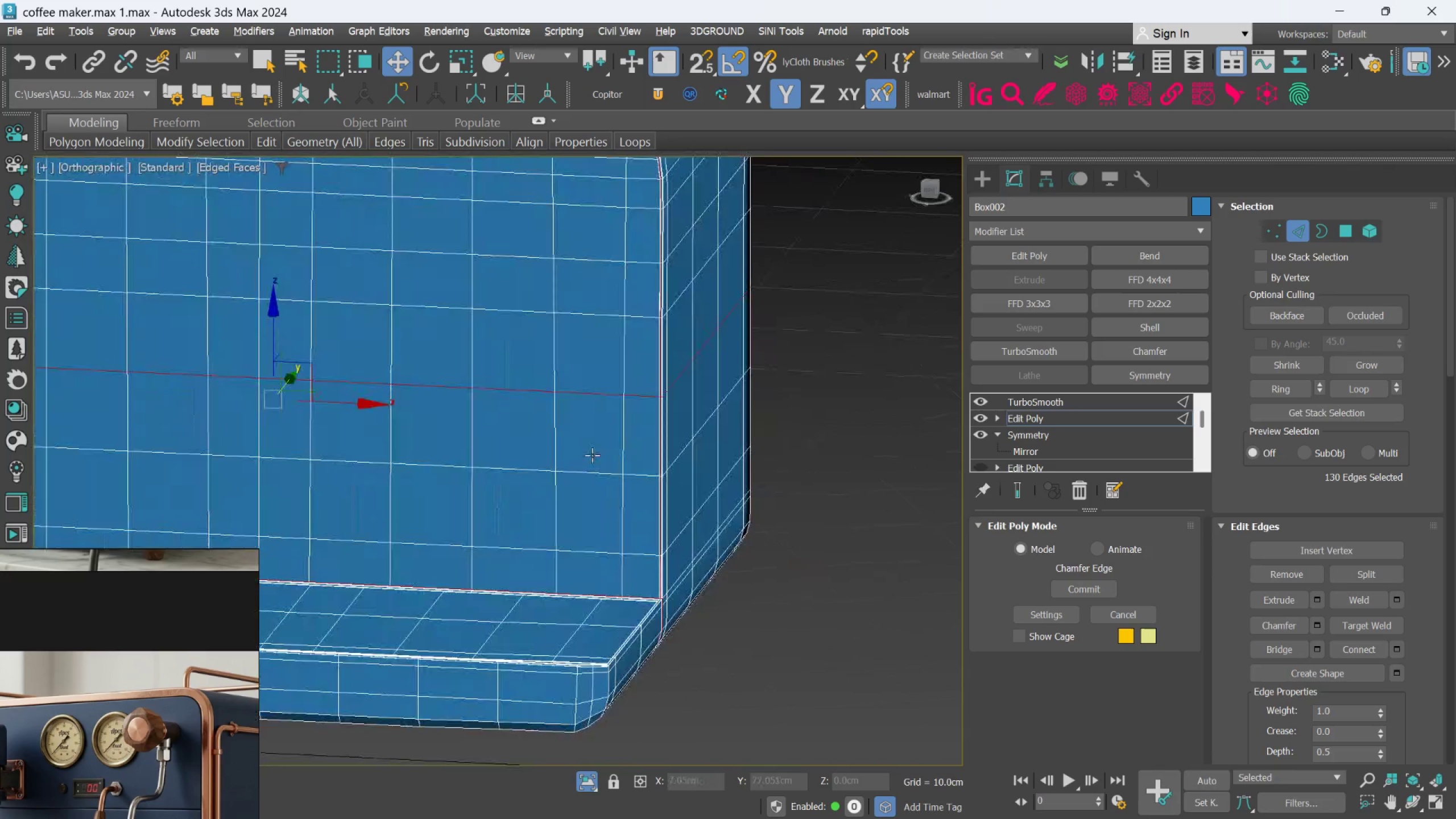 
scroll: coordinate [557, 455], scroll_direction: up, amount: 4.0
 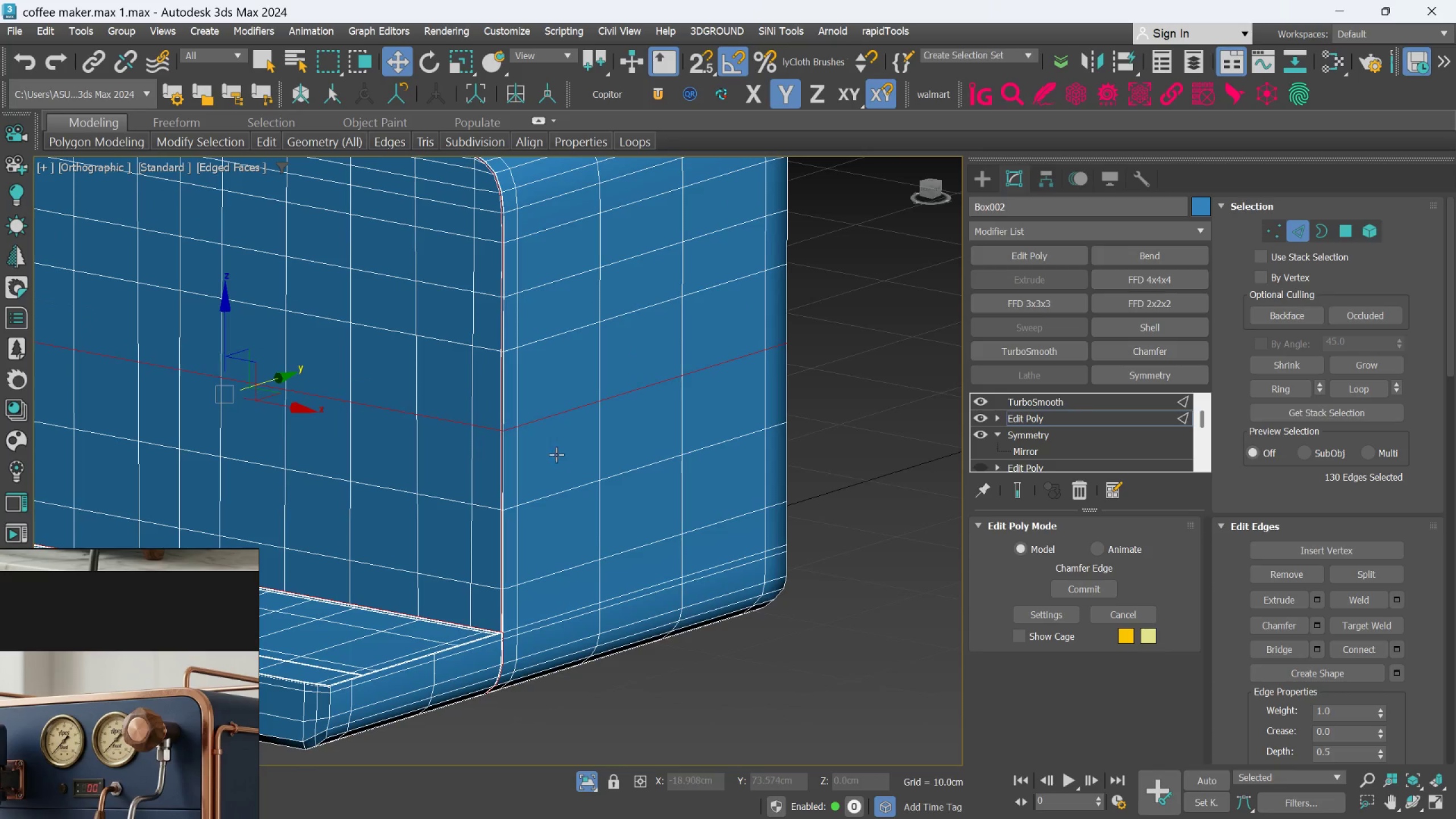 
hold_key(key=AltLeft, duration=1.02)
 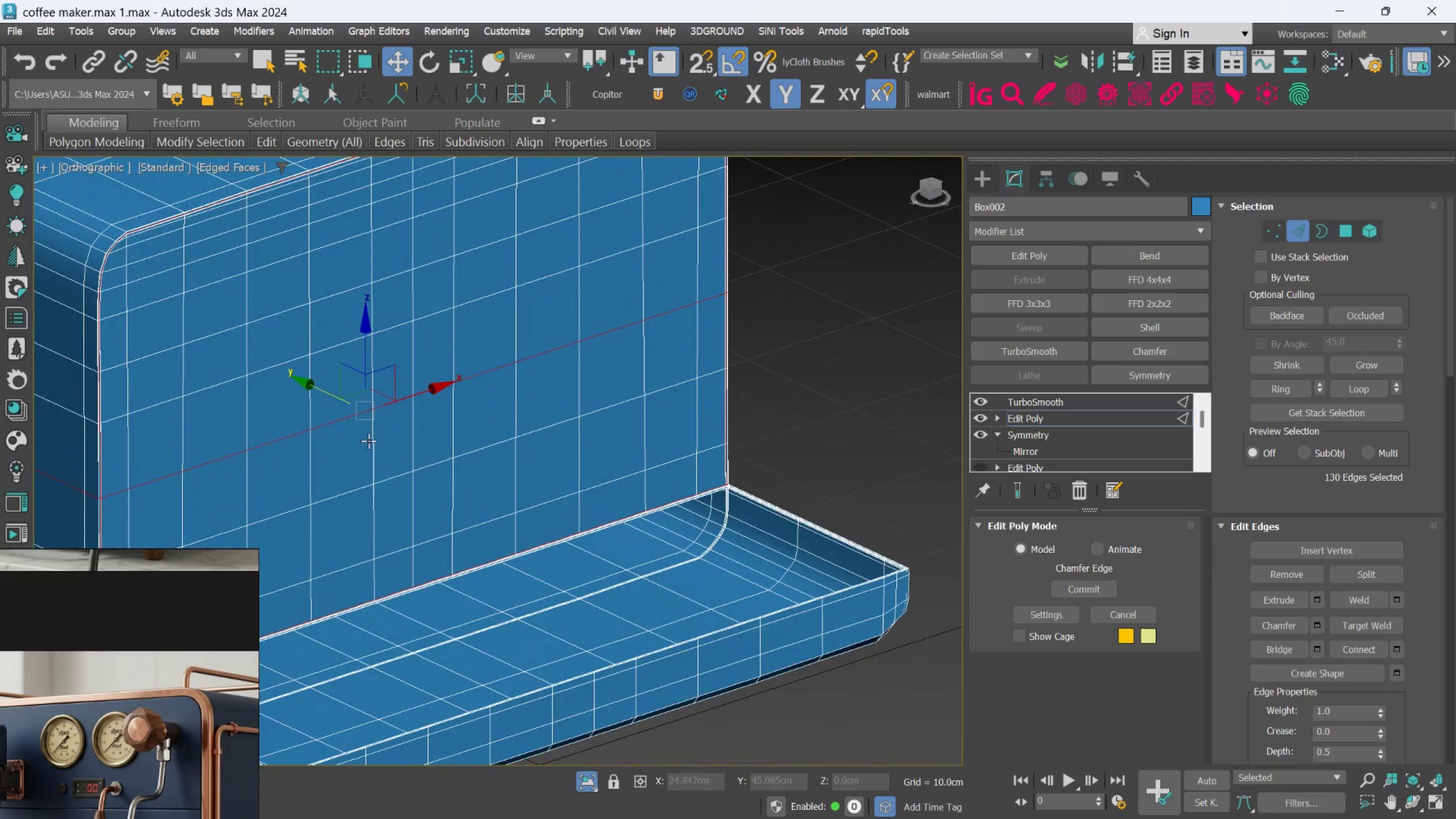 
key(Alt+AltLeft)
 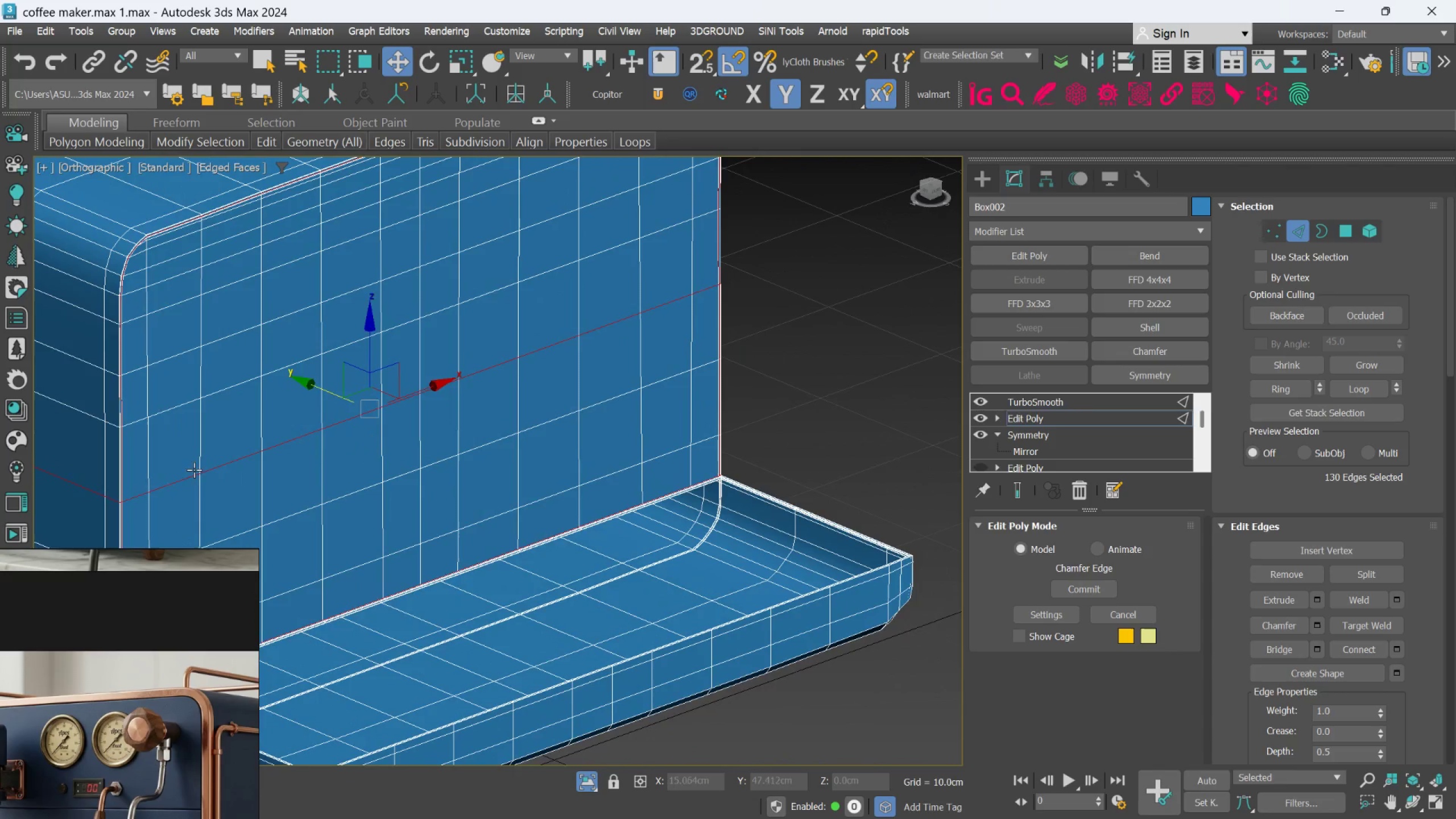 
scroll: coordinate [158, 474], scroll_direction: up, amount: 1.0
 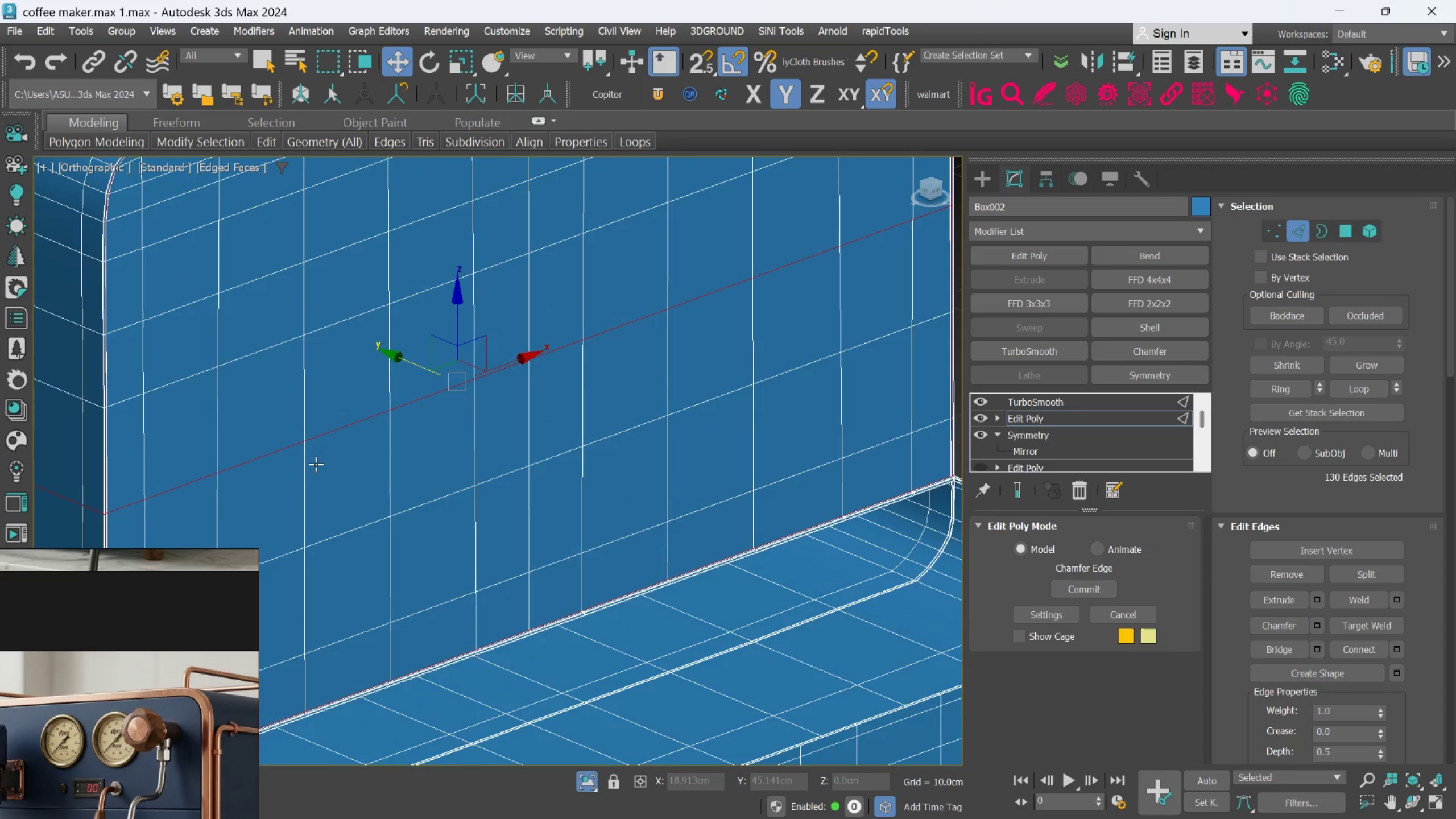 
key(Alt+AltLeft)
 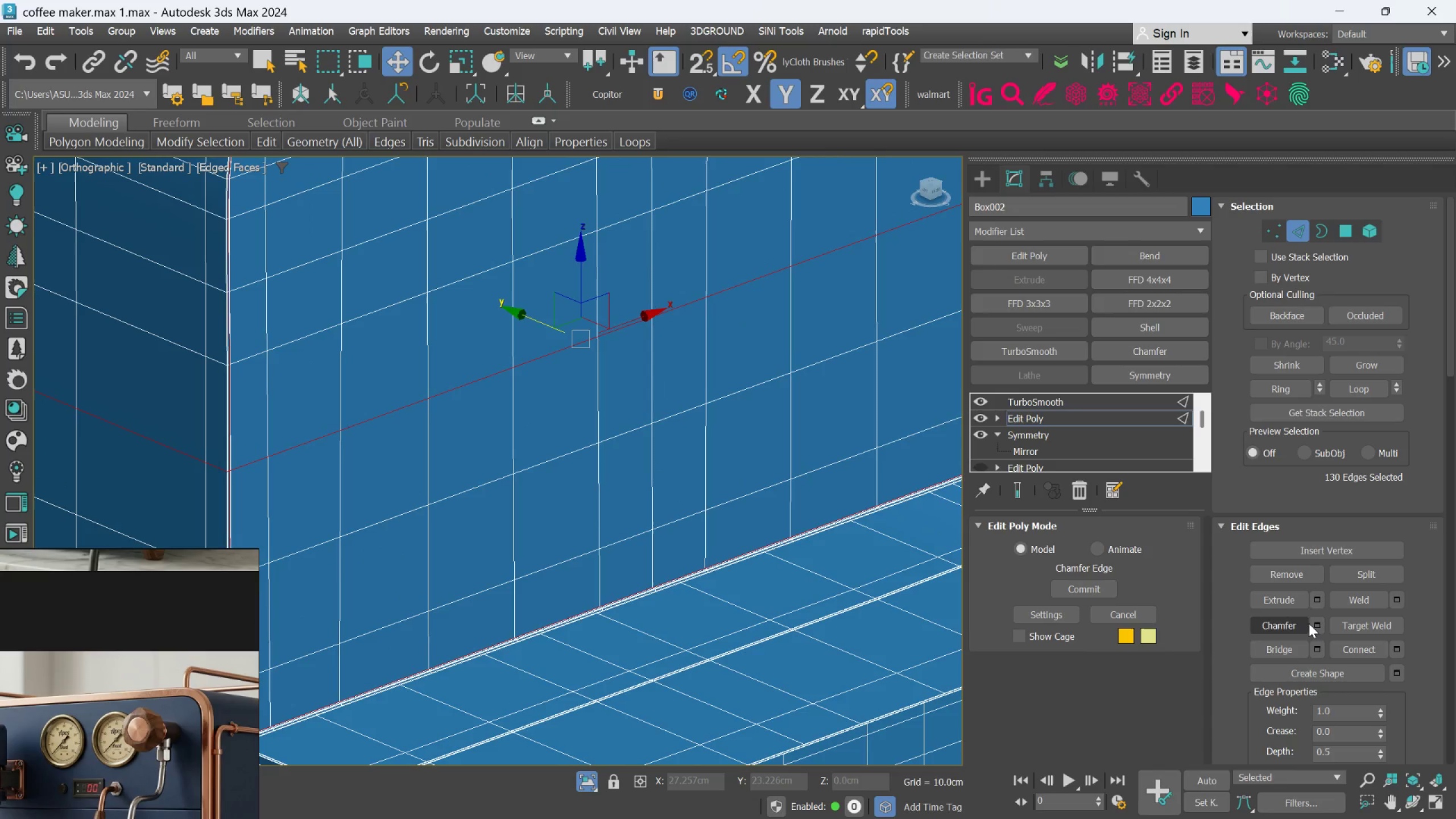 
scroll: coordinate [291, 441], scroll_direction: none, amount: 0.0
 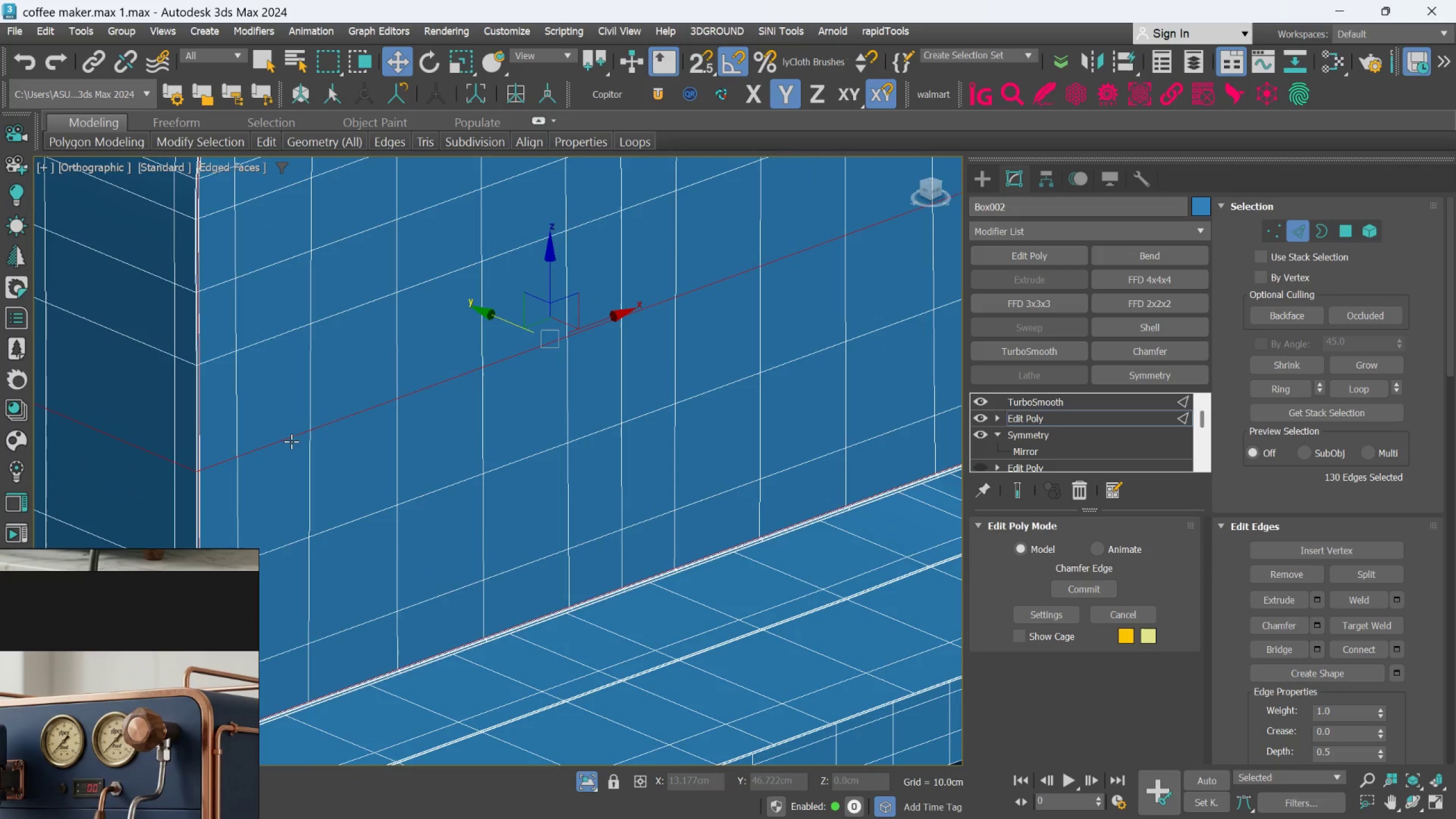 
left_click([1314, 623])
 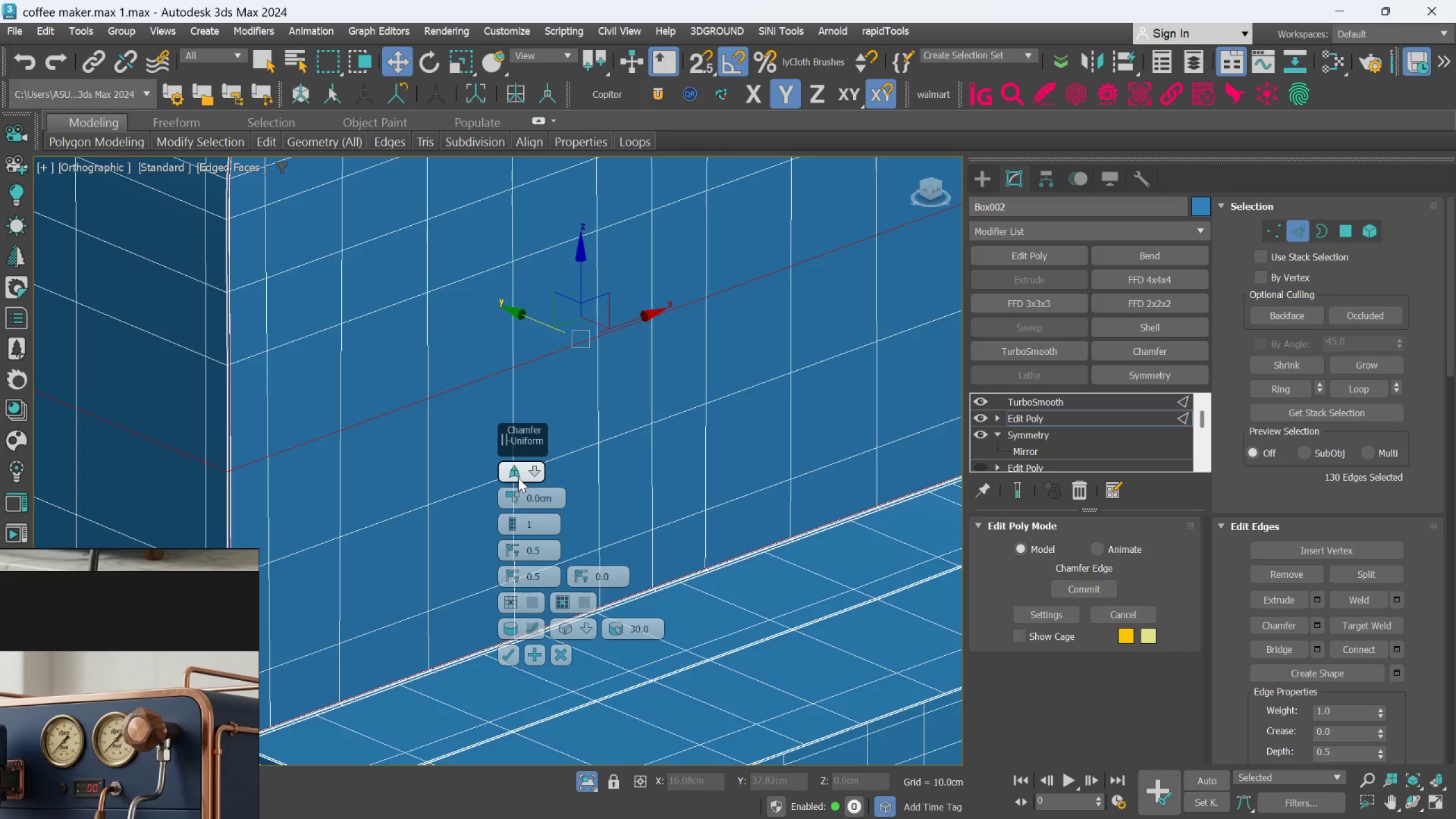 
left_click_drag(start_coordinate=[512, 494], to_coordinate=[512, 484])
 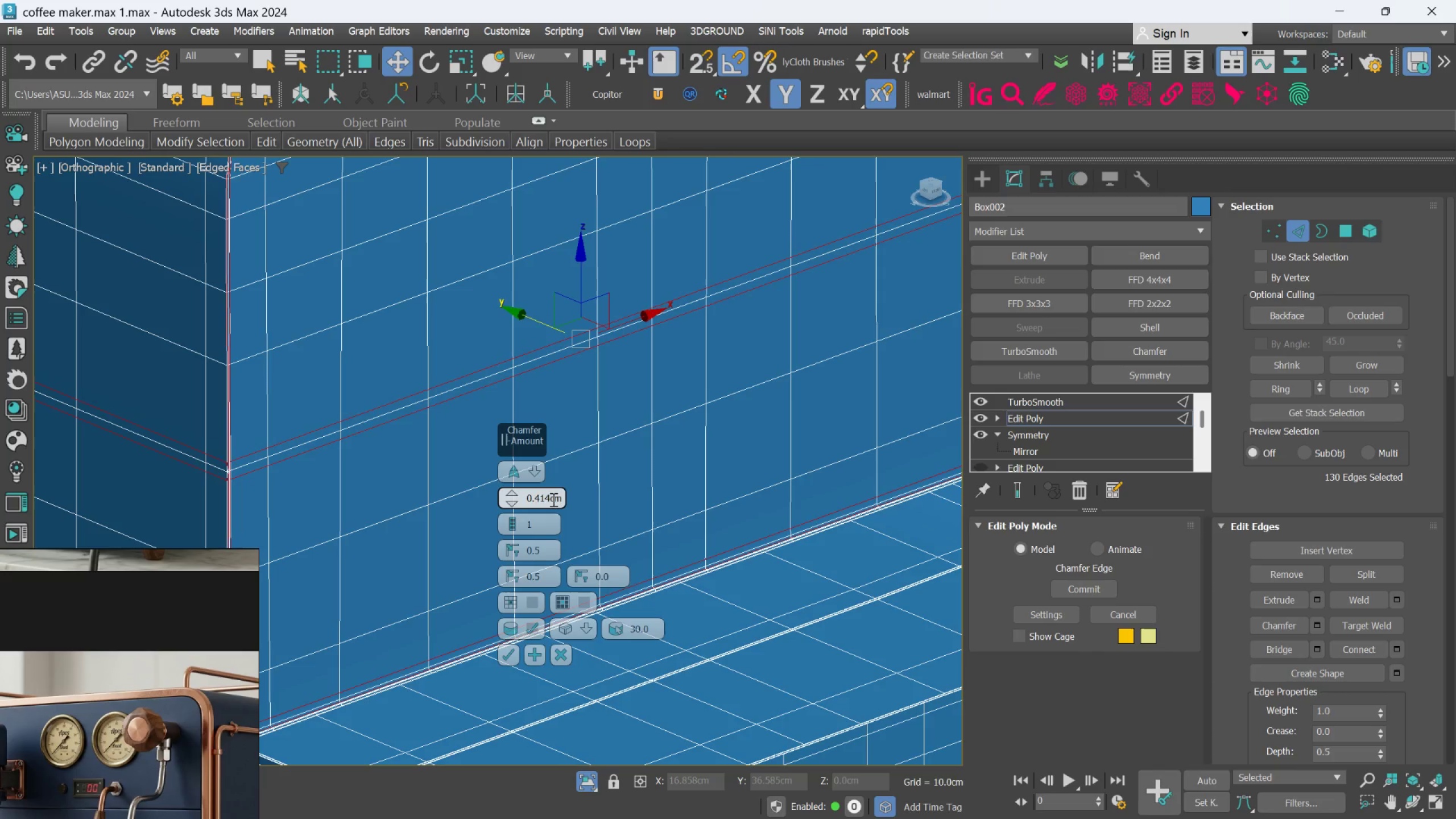 
double_click([538, 502])
 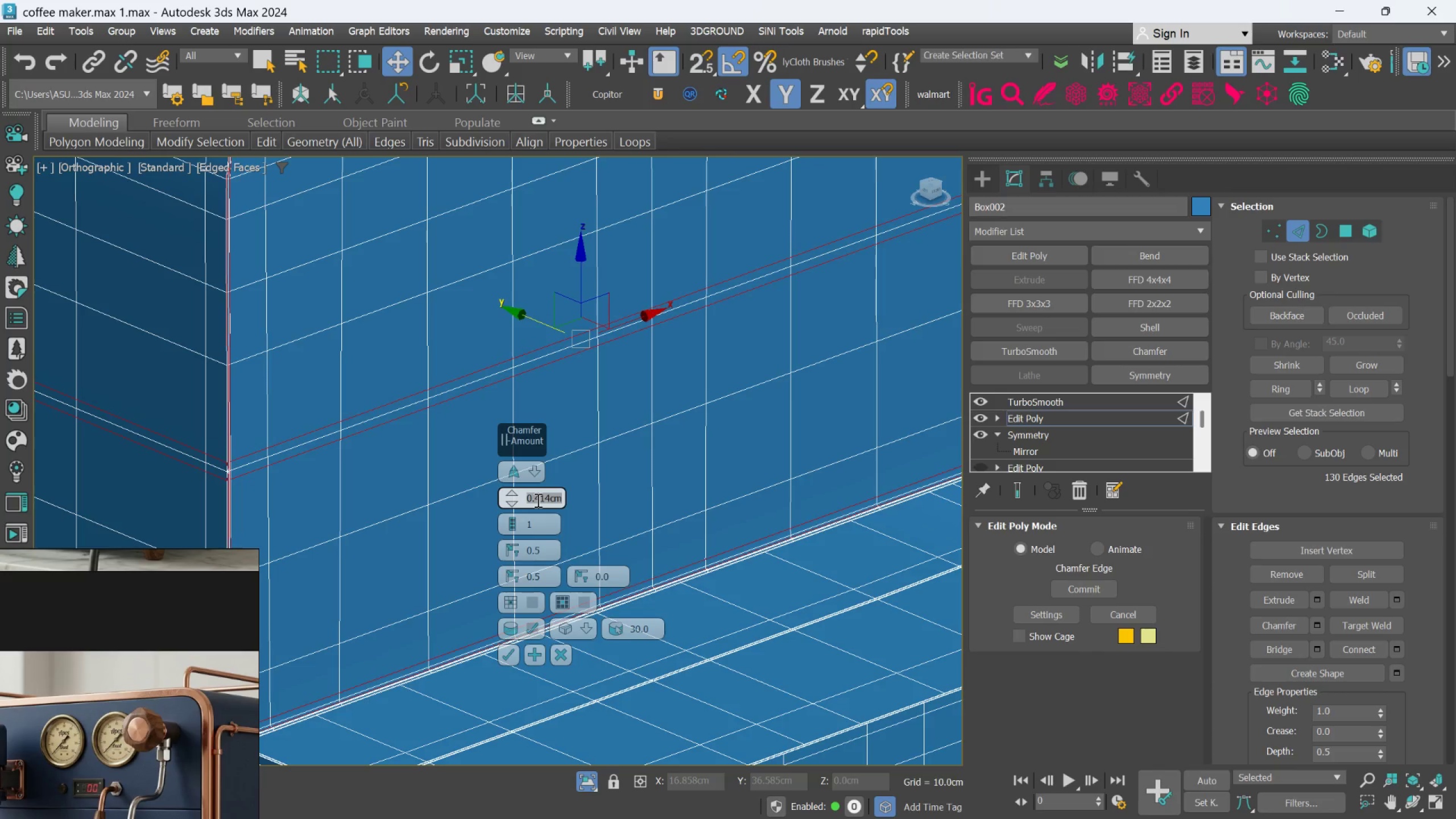 
type(.15)
 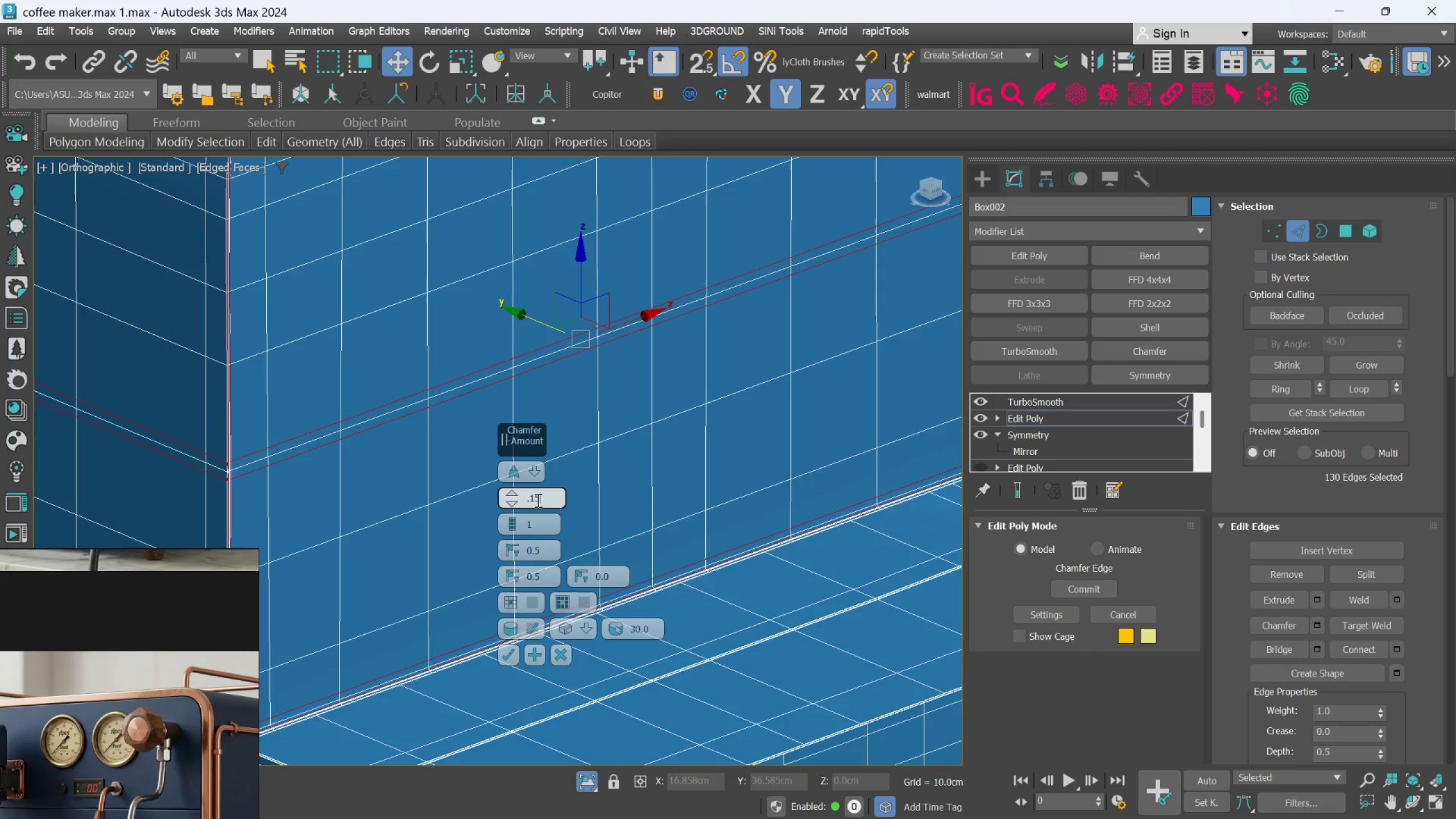 
key(Enter)
 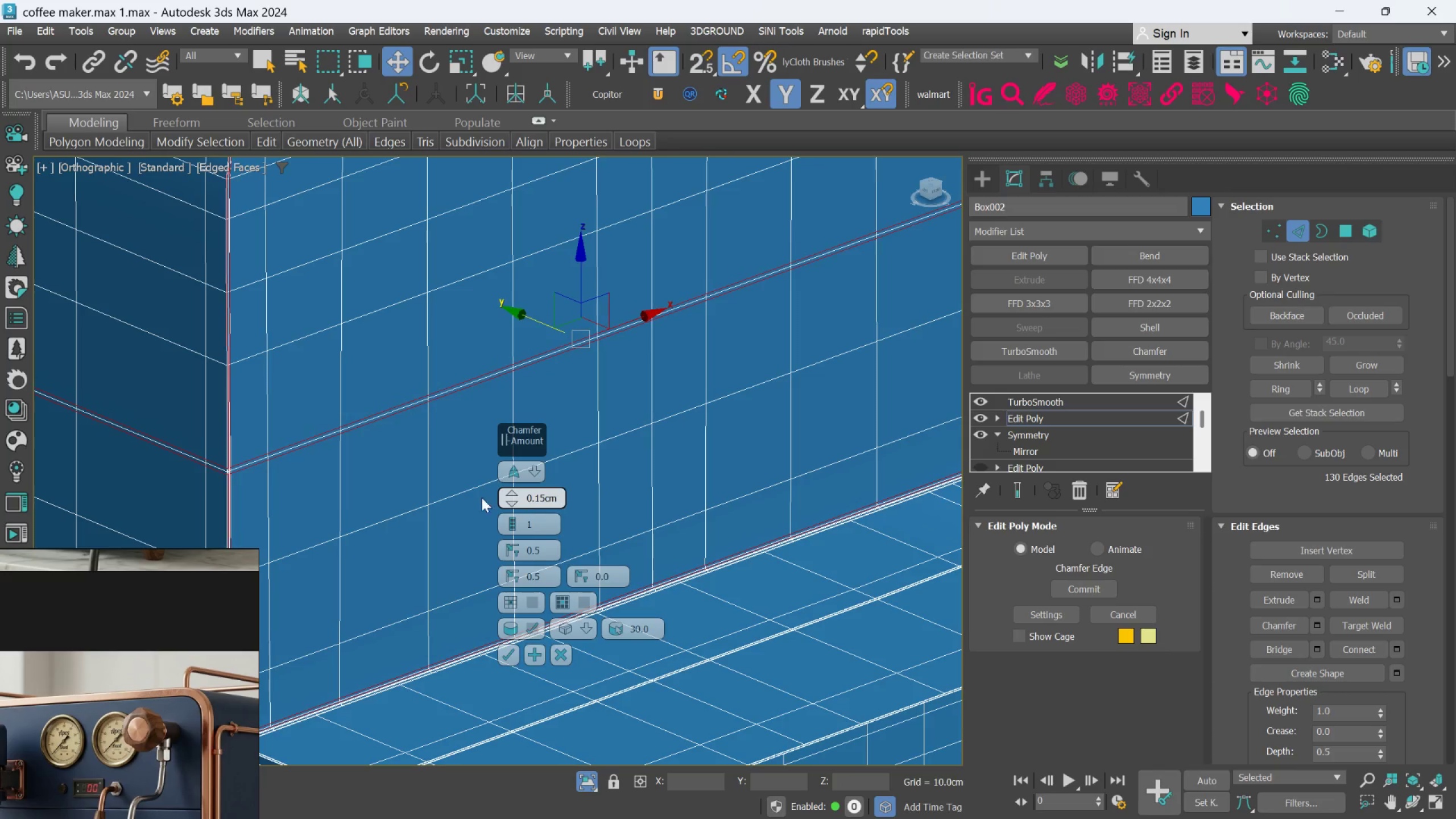 
scroll: coordinate [280, 486], scroll_direction: up, amount: 2.0
 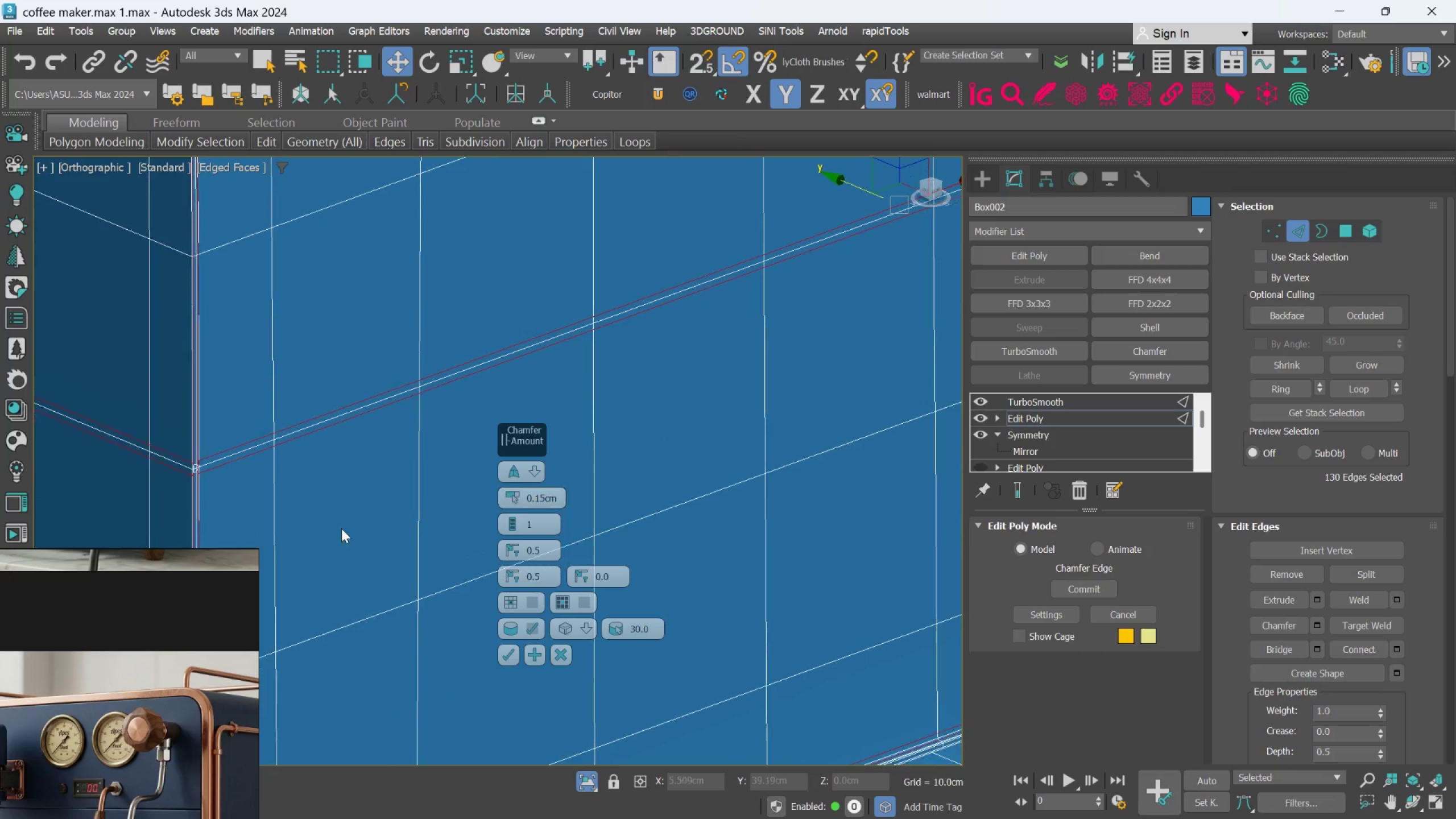 
scroll: coordinate [293, 415], scroll_direction: down, amount: 3.0
 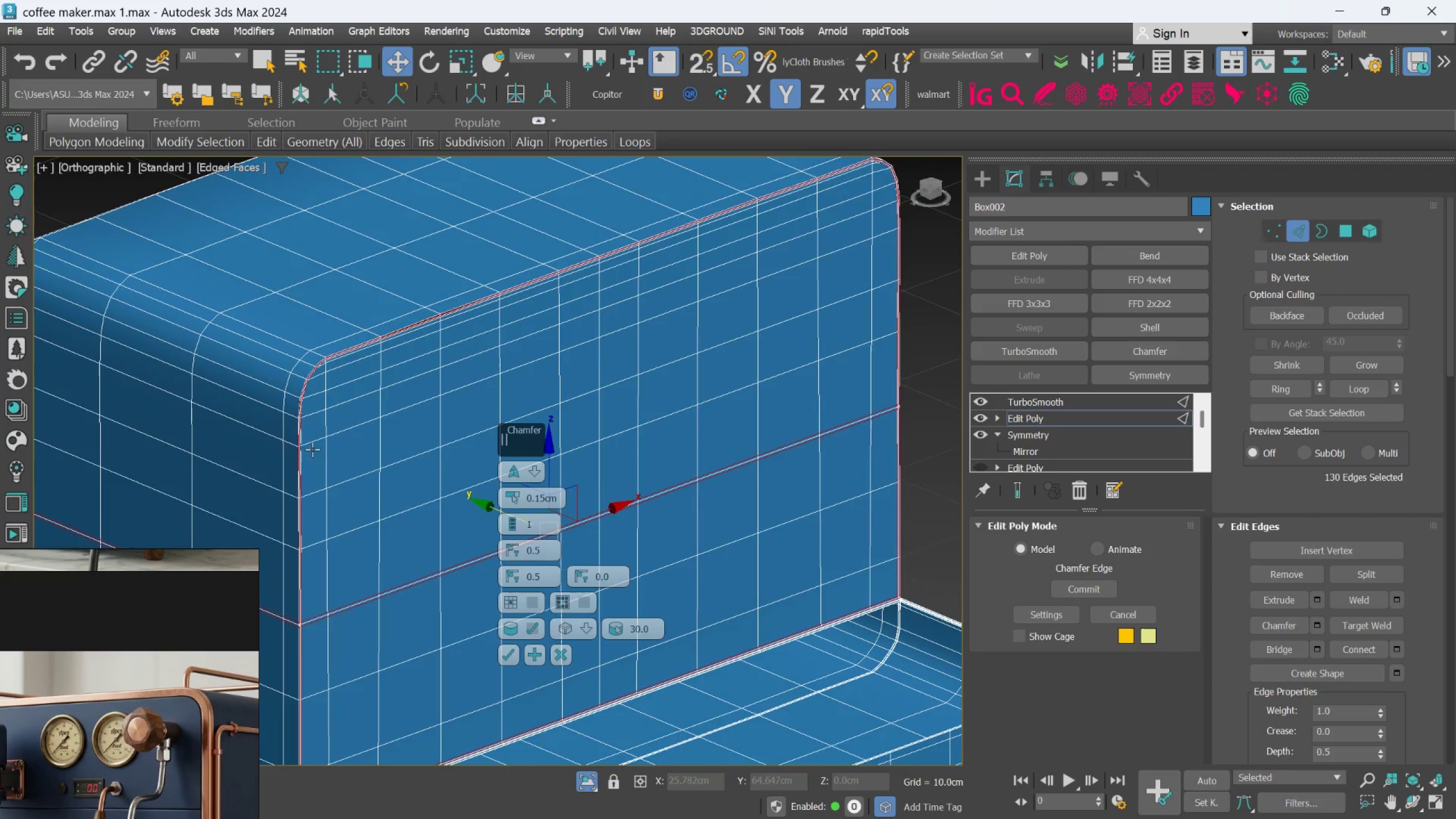 
scroll: coordinate [323, 294], scroll_direction: up, amount: 6.0
 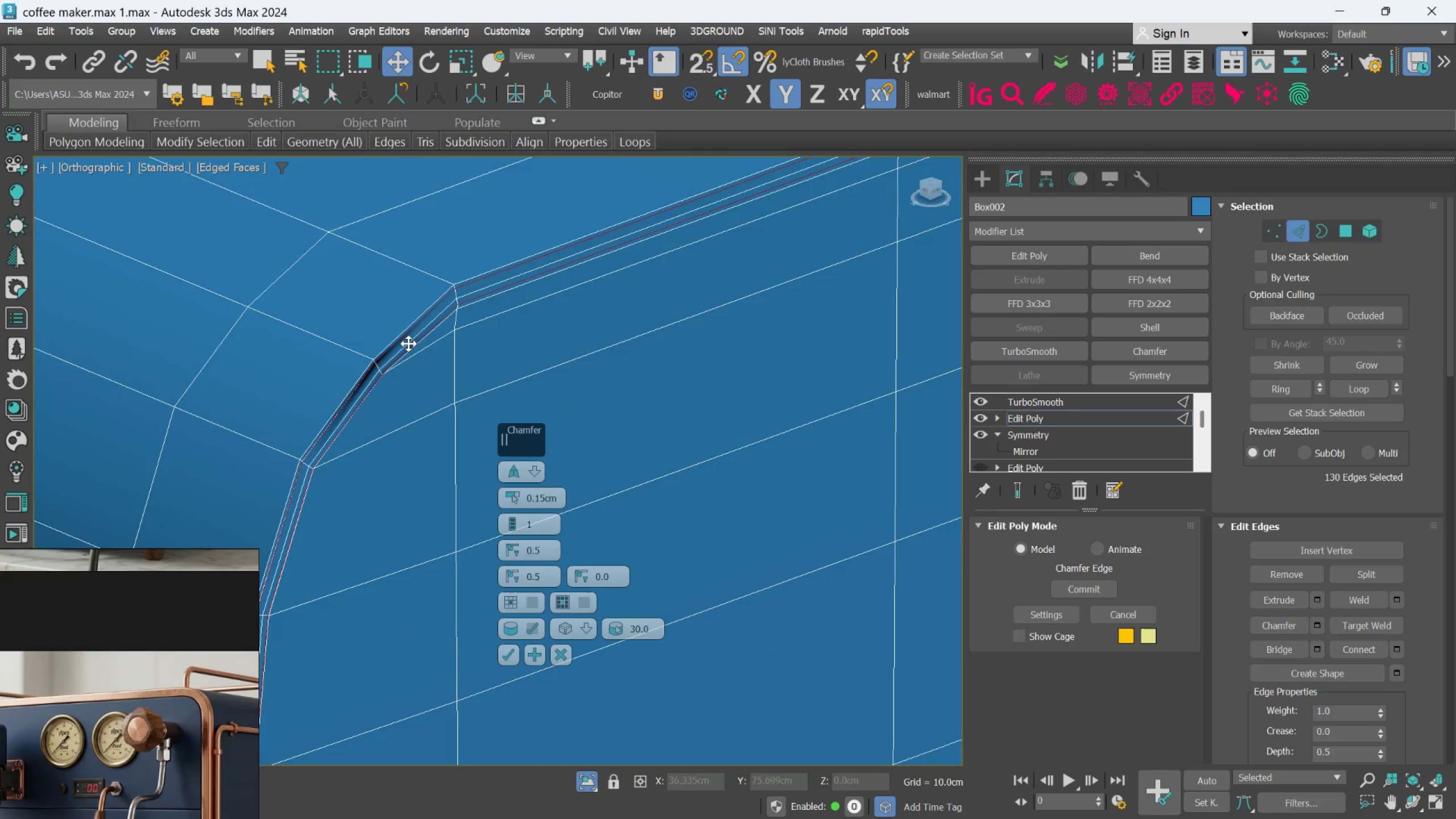 
scroll: coordinate [444, 369], scroll_direction: down, amount: 3.0
 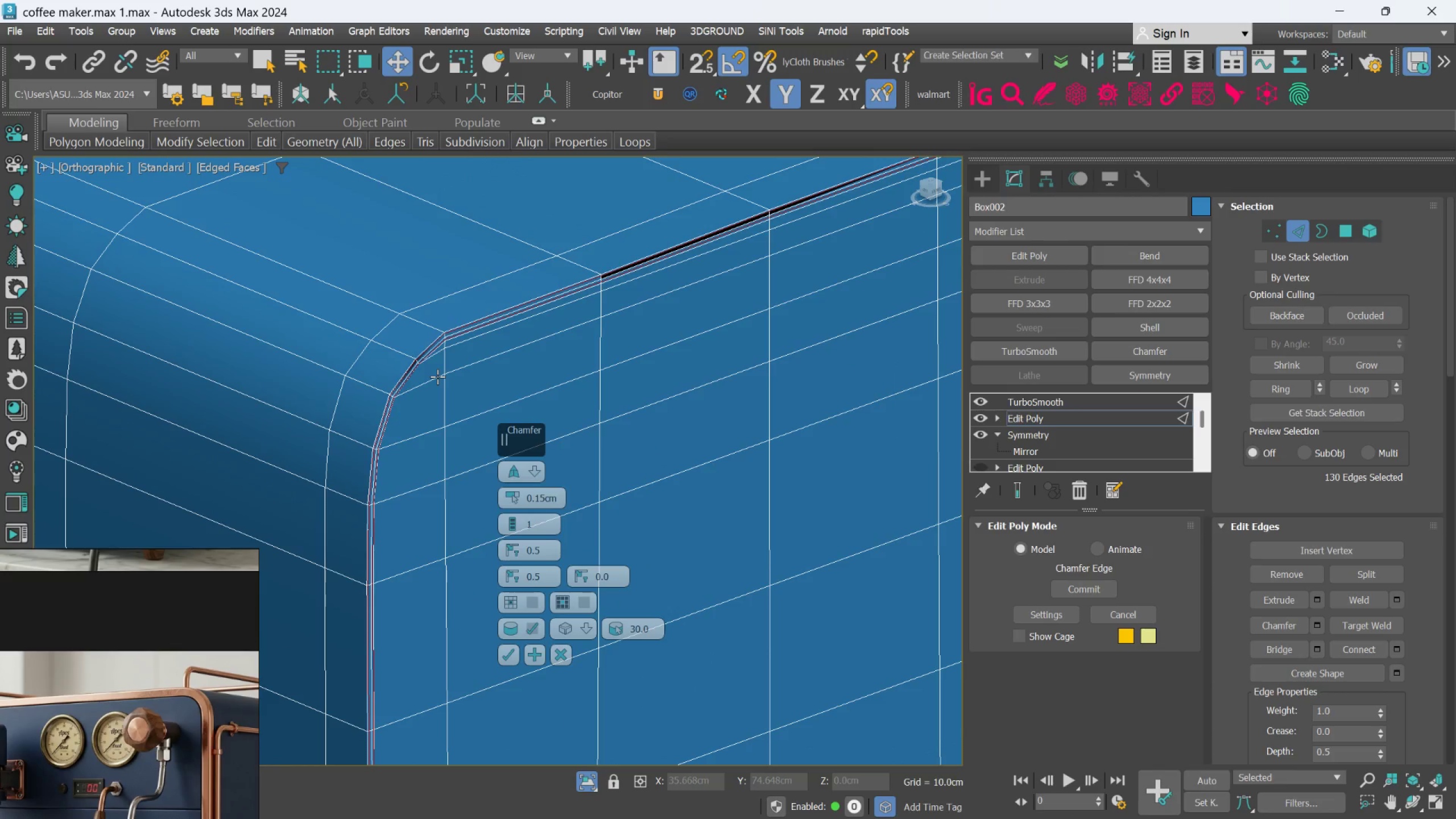 
hold_key(key=AltLeft, duration=0.53)
 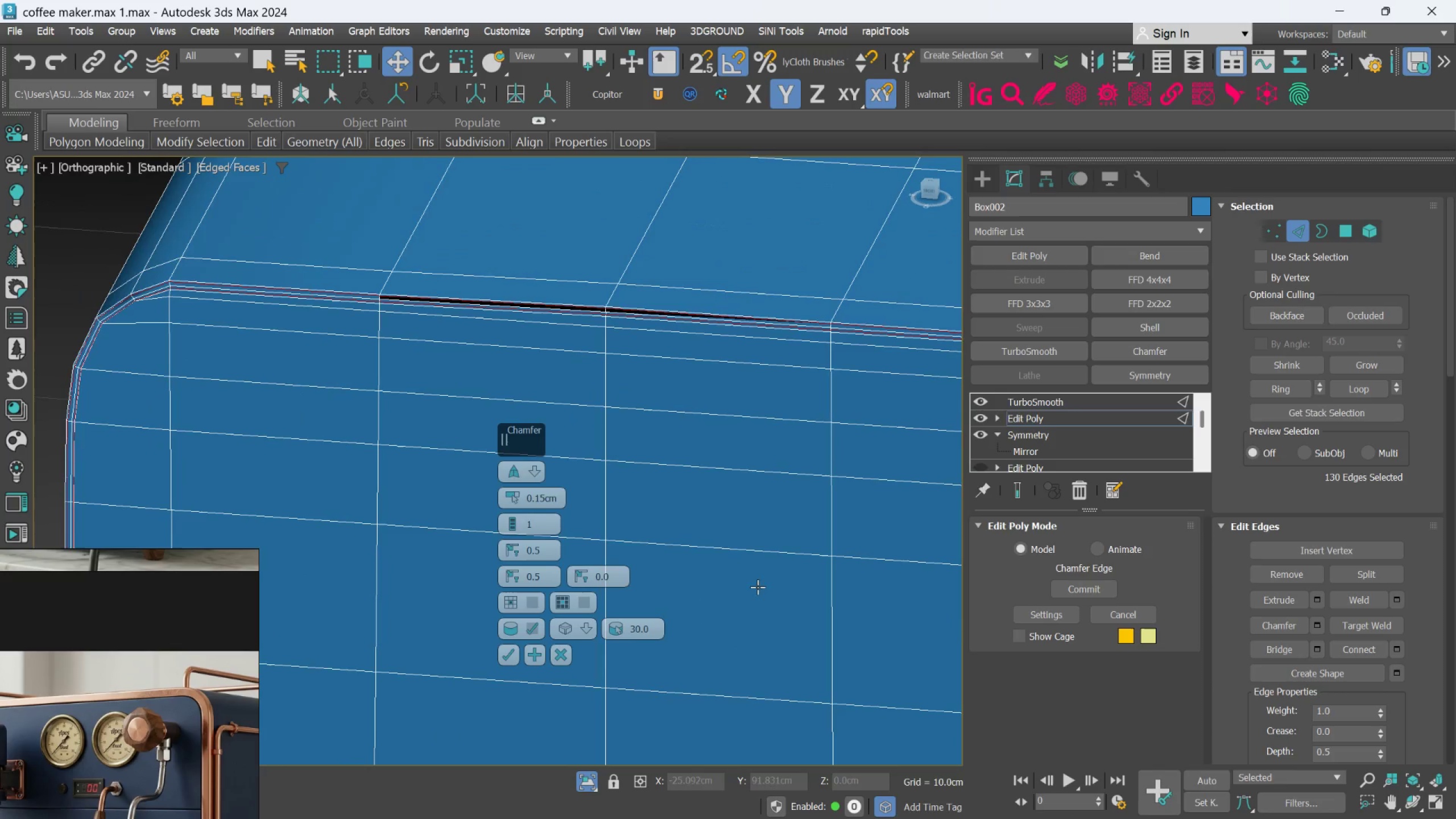 
scroll: coordinate [533, 350], scroll_direction: up, amount: 5.0
 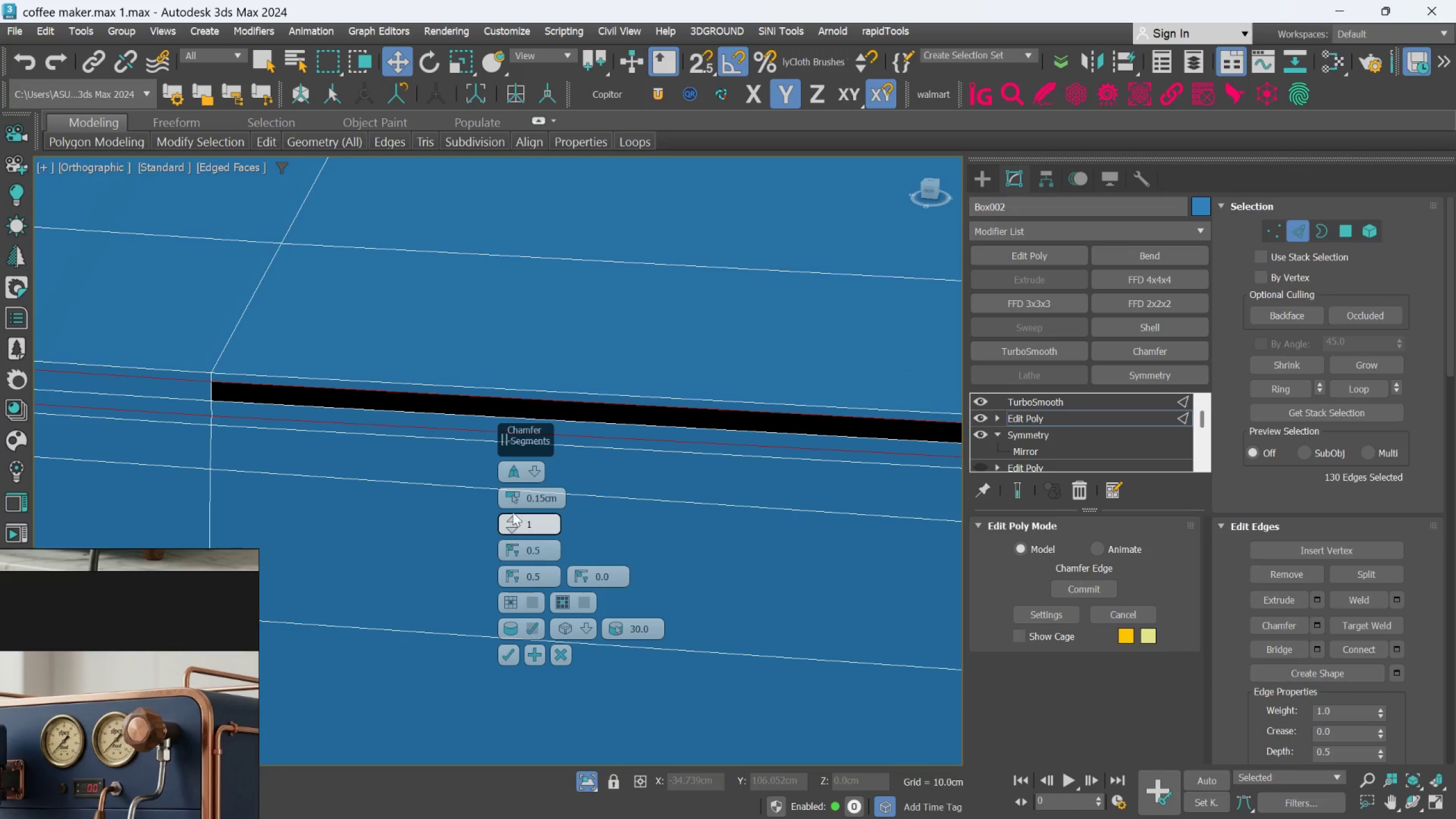 
hold_key(key=AltLeft, duration=1.5)
left_click_drag(start_coordinate=[510, 504], to_coordinate=[520, 561])
 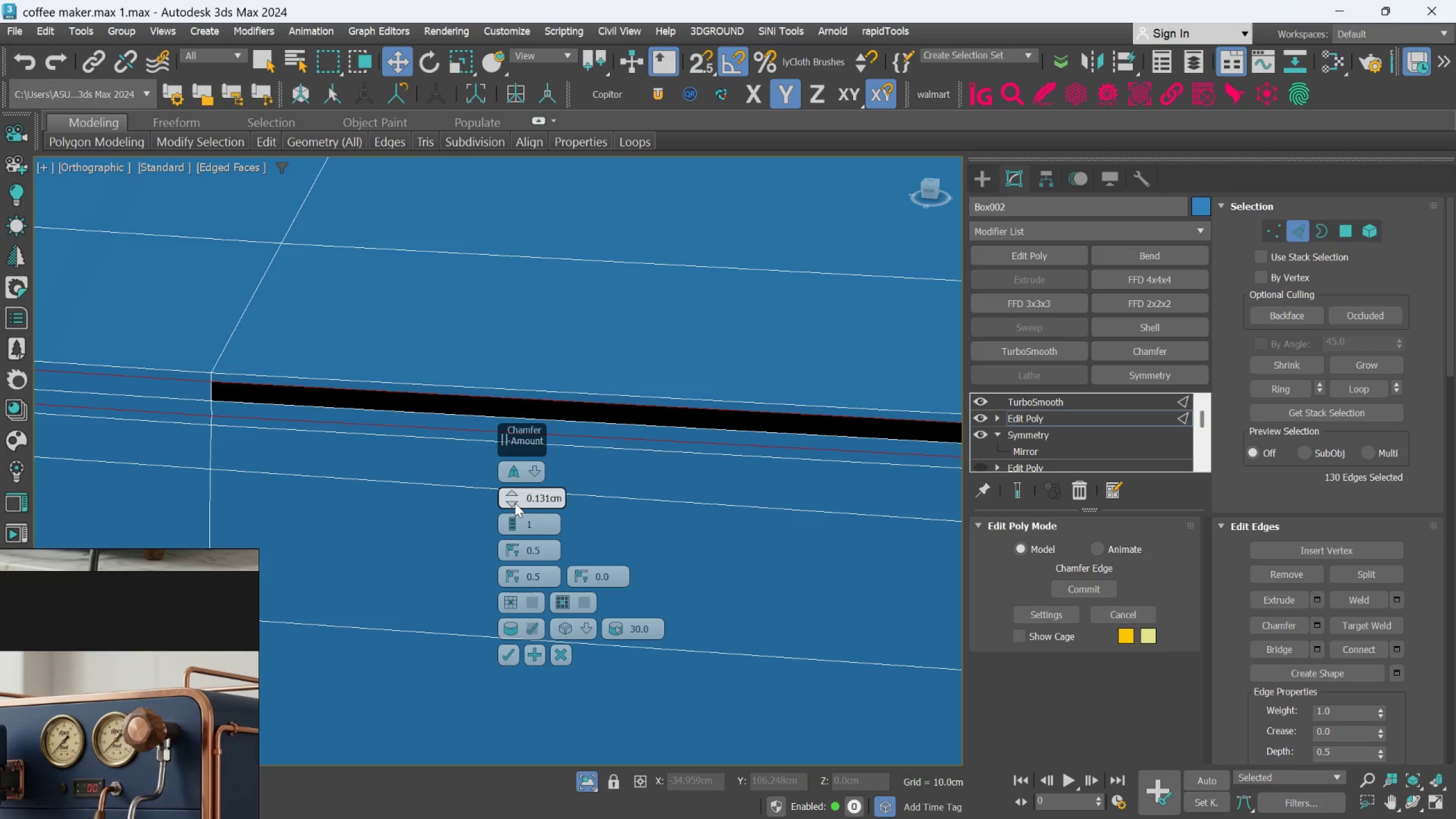 
hold_key(key=AltLeft, duration=0.35)
 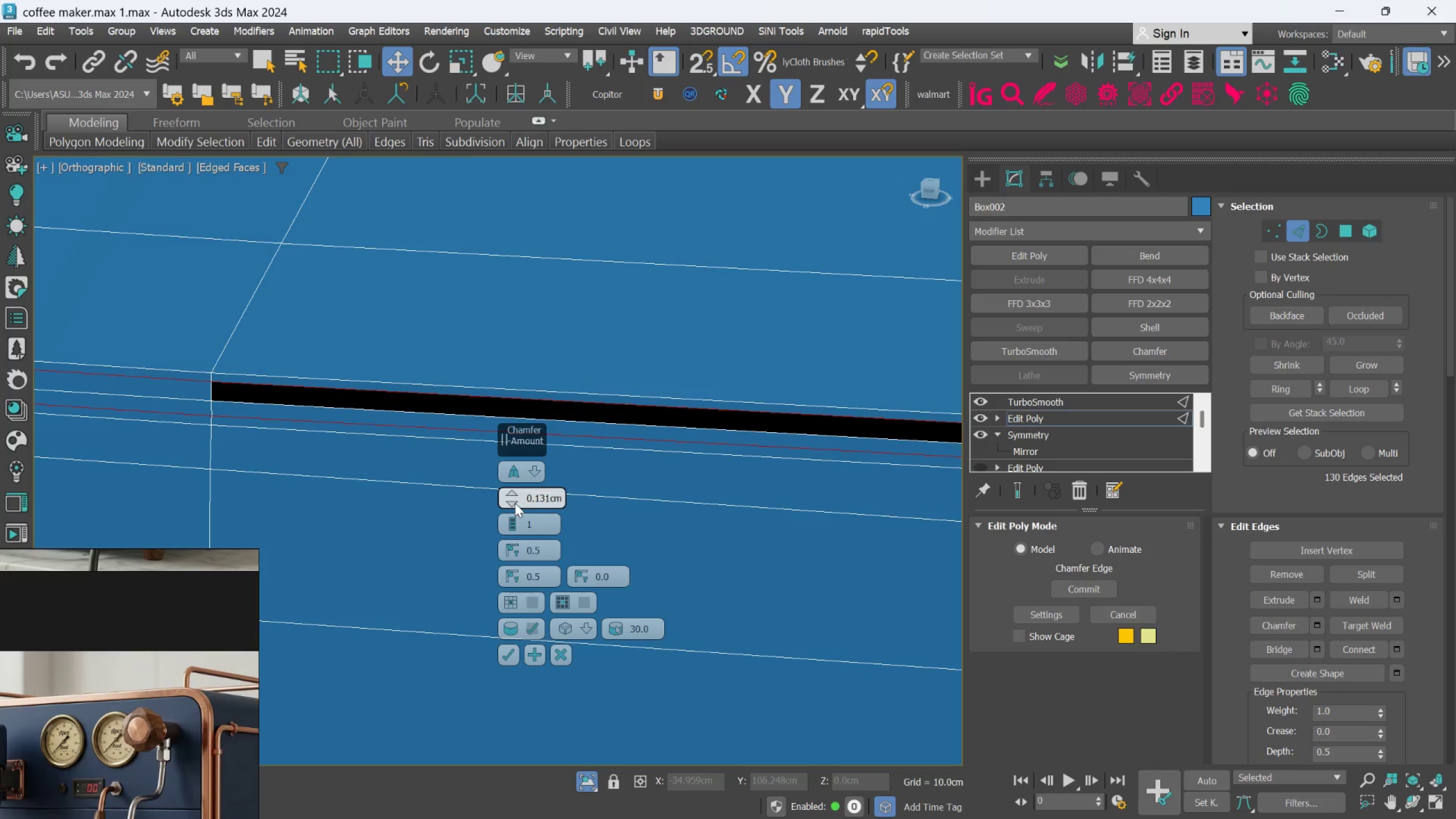 
left_click([515, 502])
 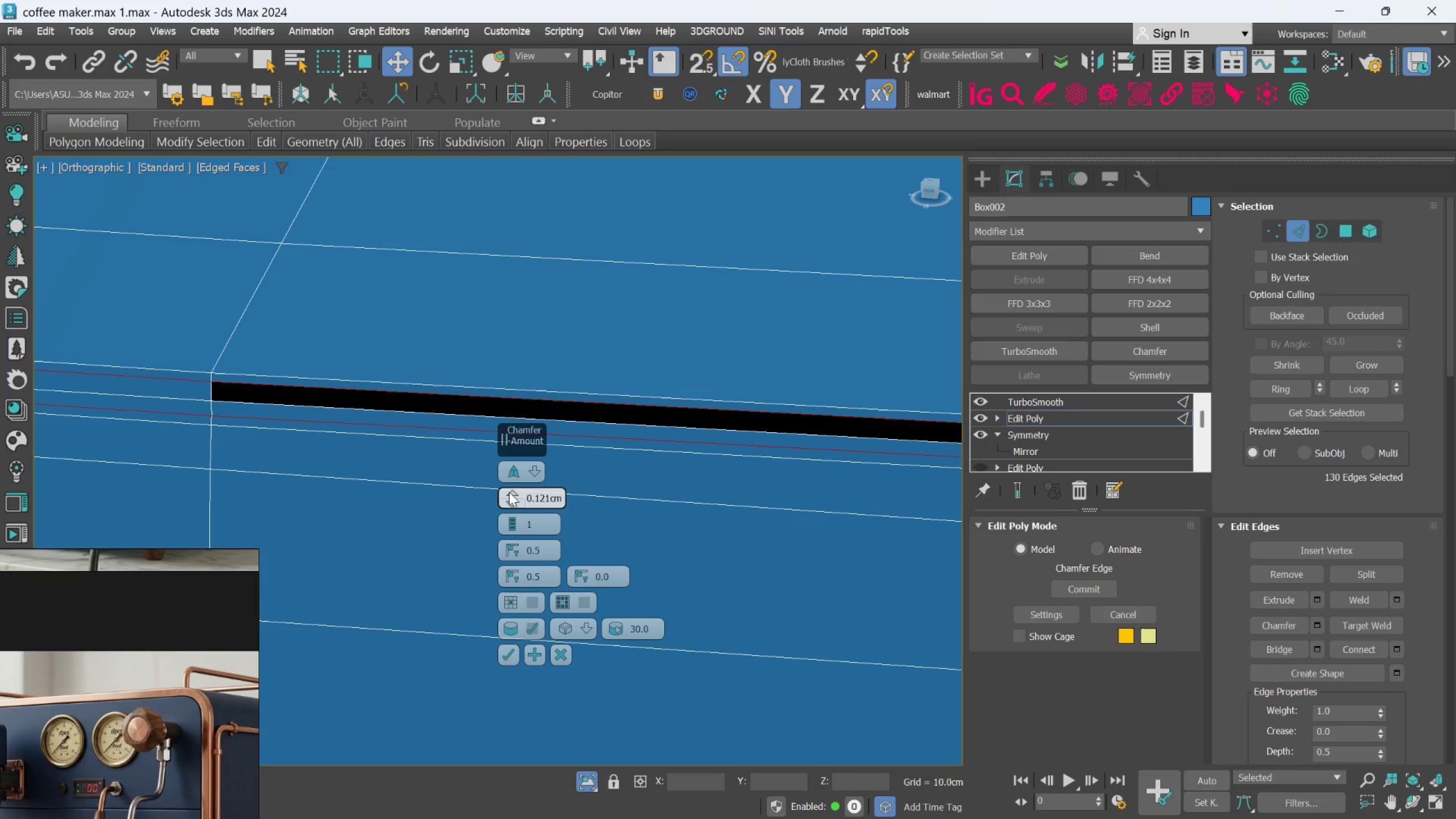 
right_click([508, 501])
 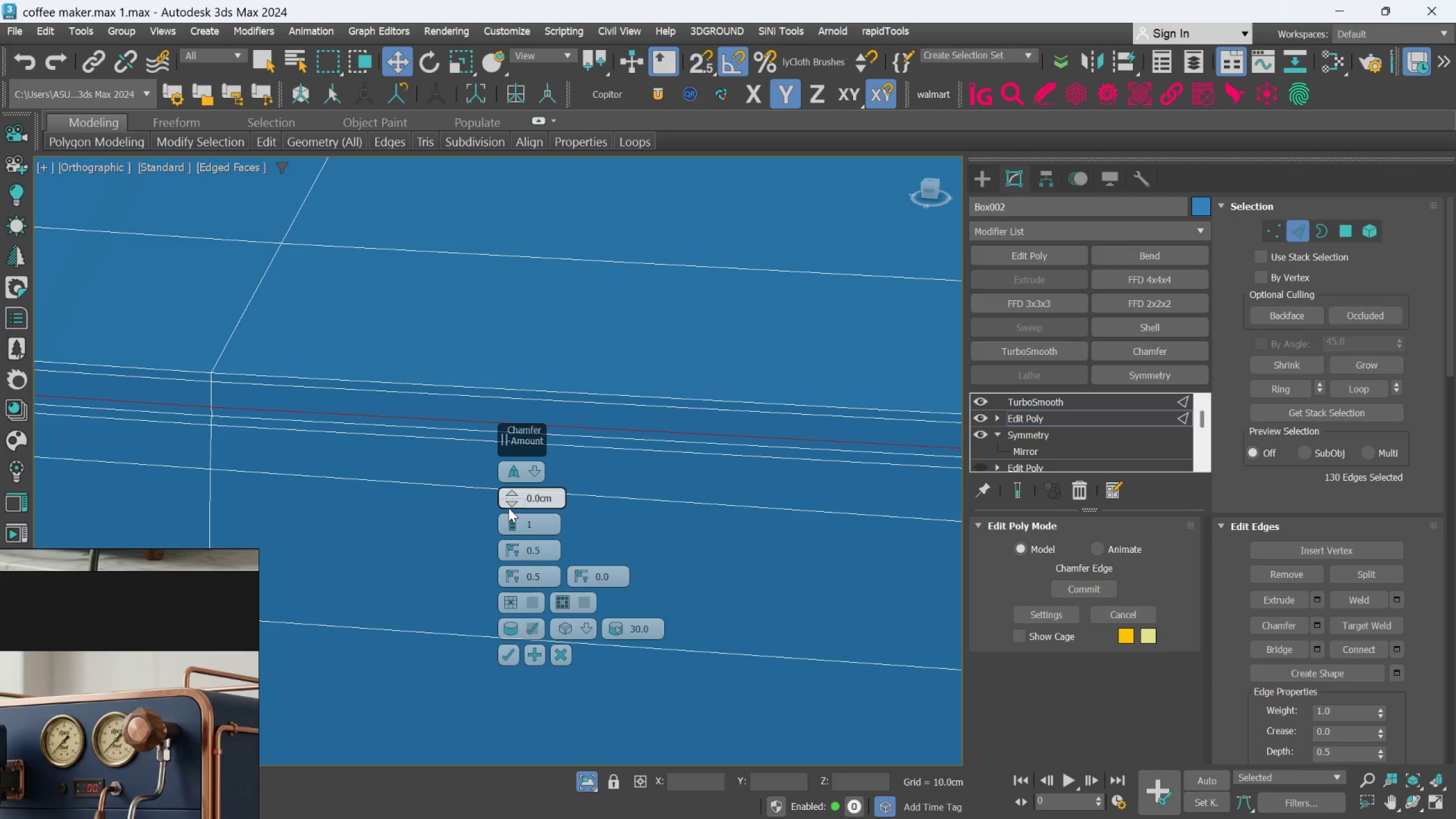 
hold_key(key=AltLeft, duration=1.53)
left_click_drag(start_coordinate=[513, 491], to_coordinate=[520, 451])
 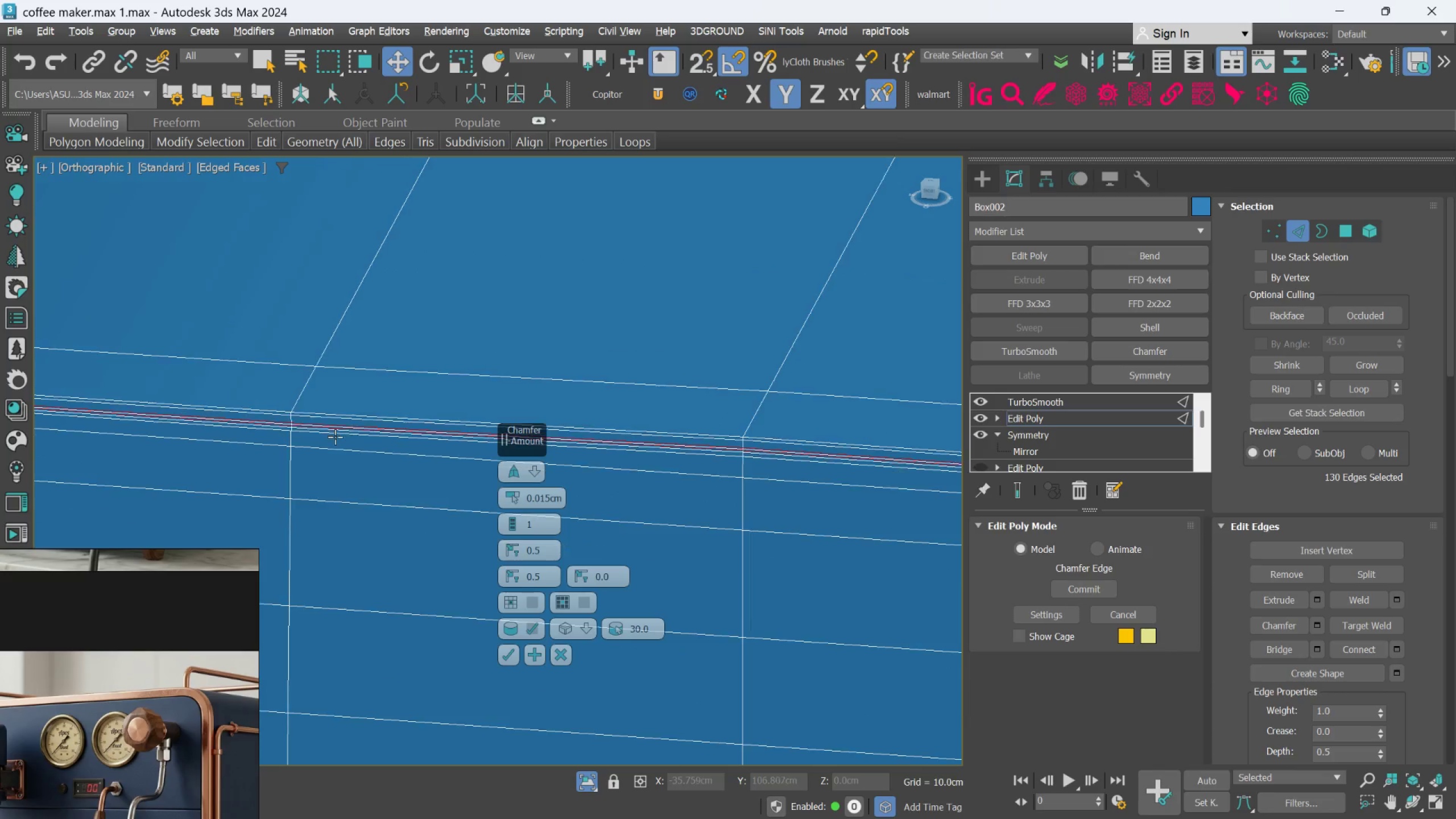 
hold_key(key=AltLeft, duration=1.52)
 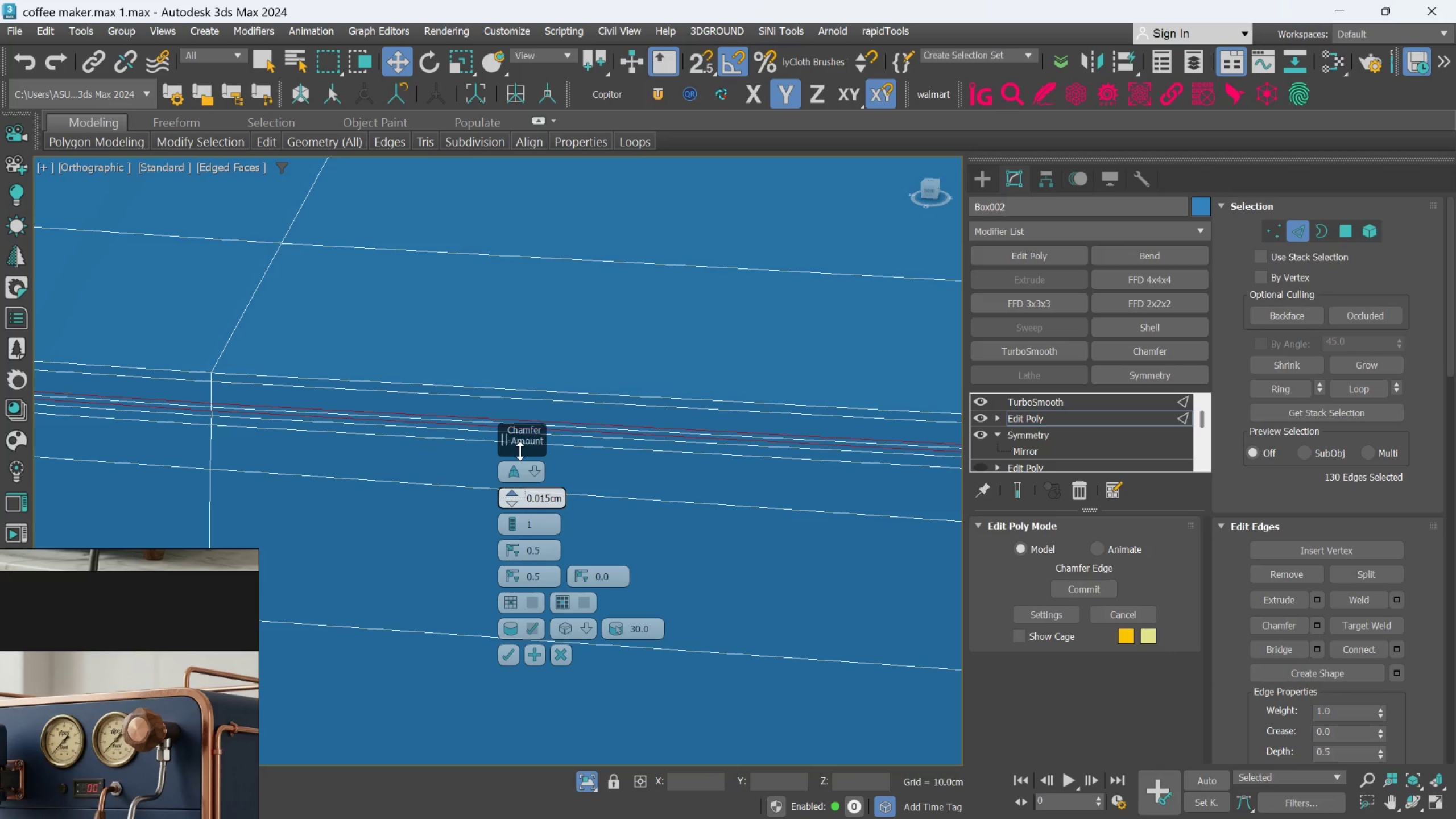 
hold_key(key=AltLeft, duration=0.55)
 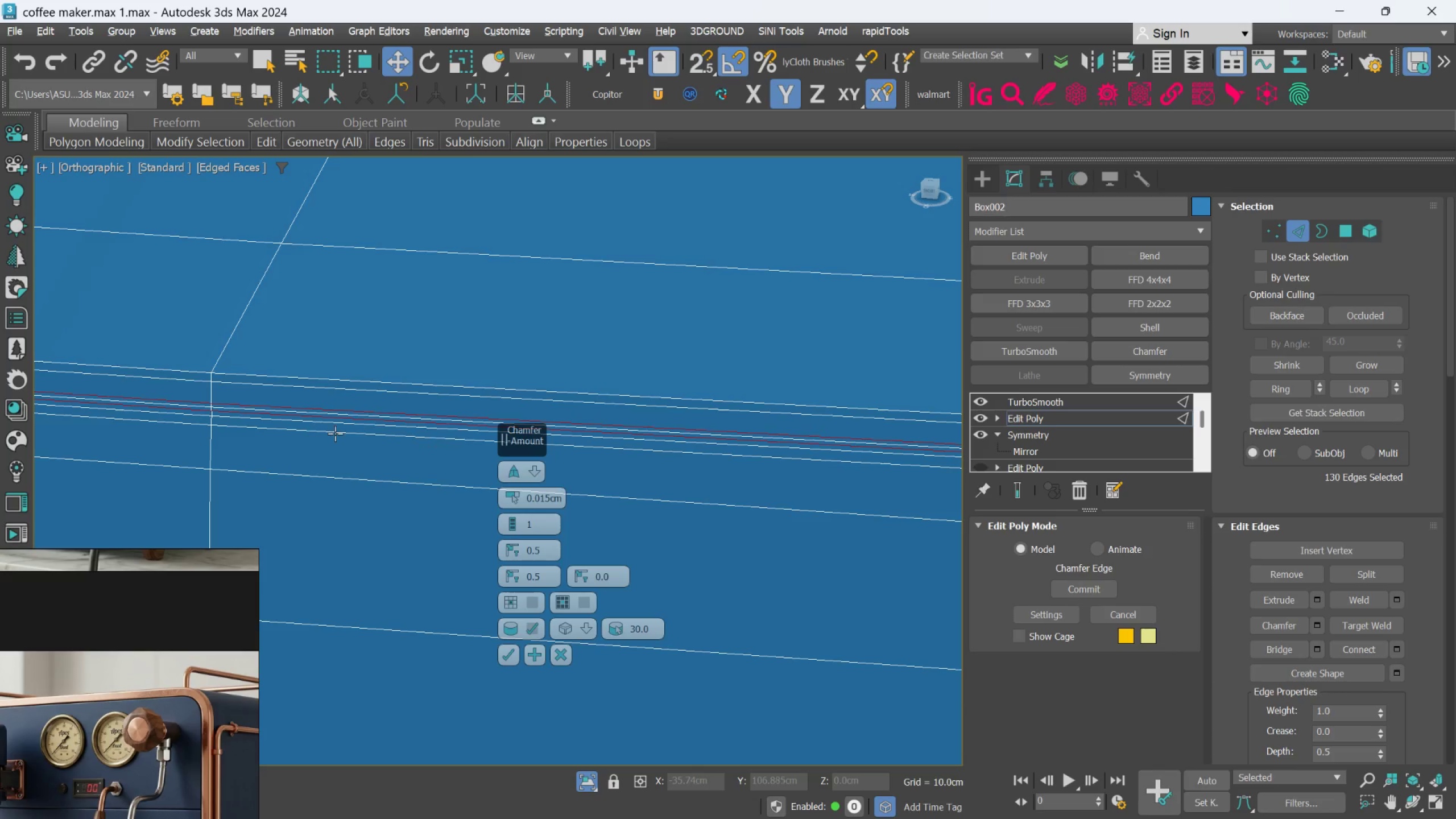 
scroll: coordinate [334, 433], scroll_direction: down, amount: 3.0
 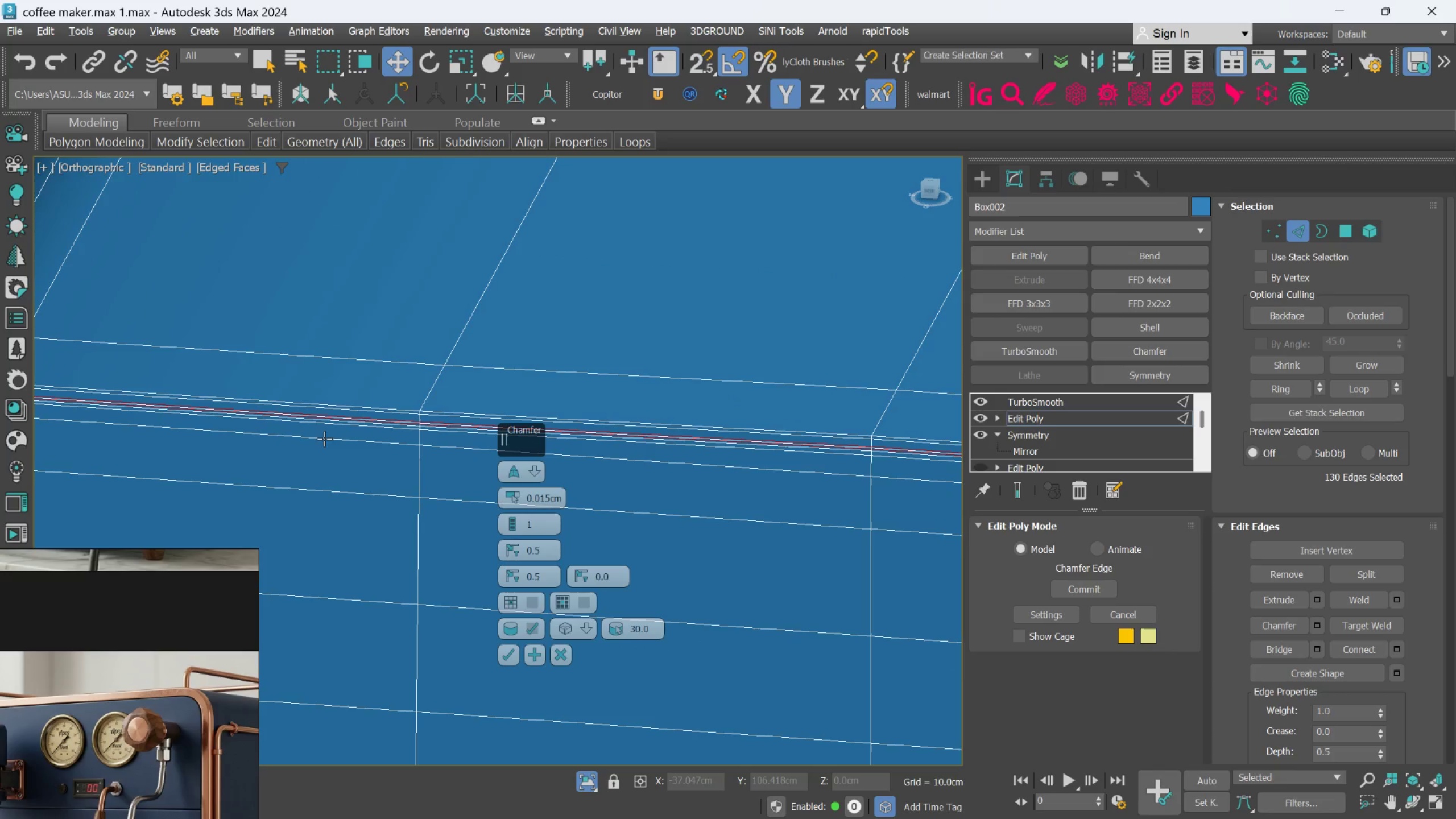 
scroll: coordinate [332, 453], scroll_direction: up, amount: 2.0
 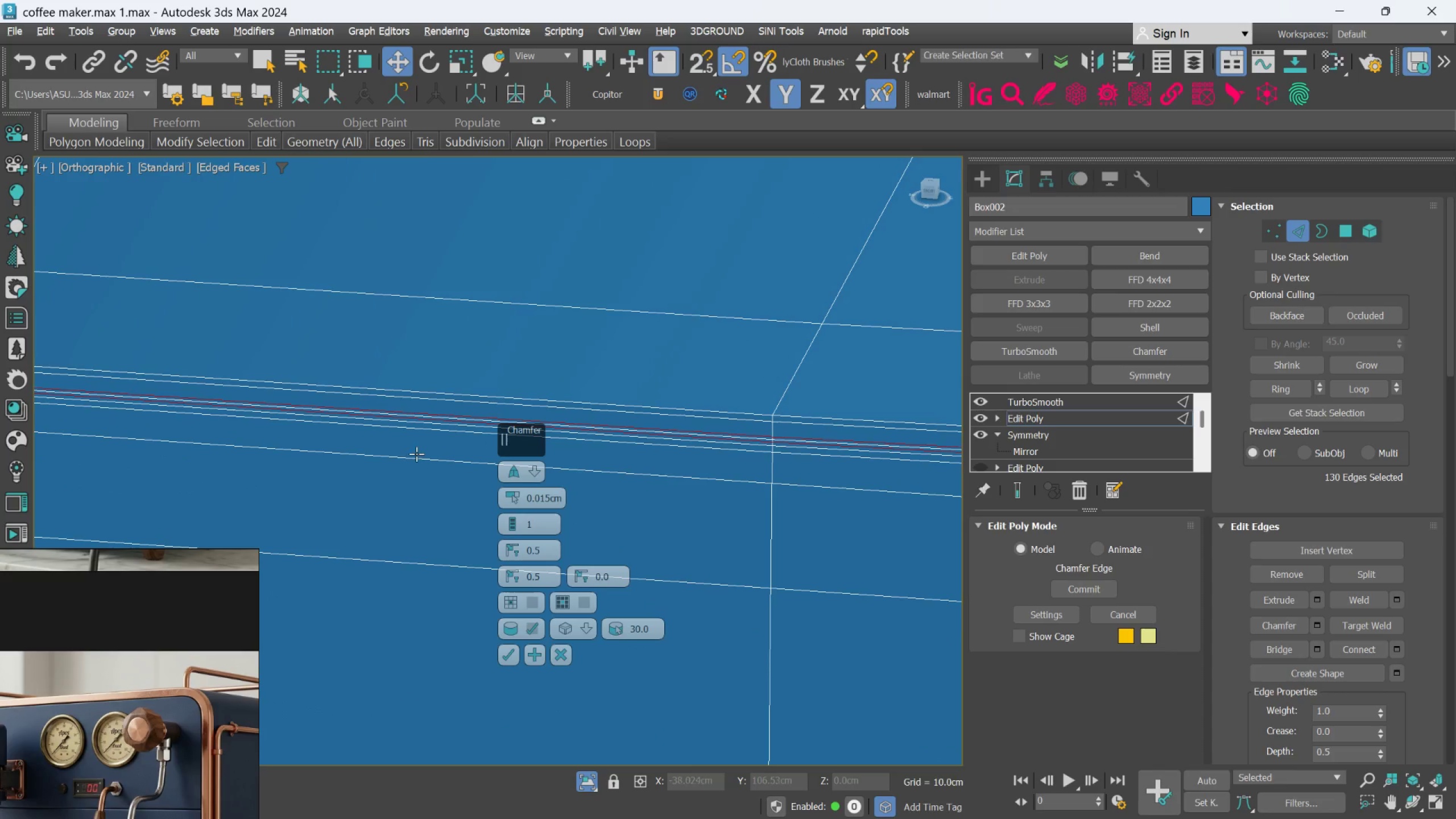 
scroll: coordinate [271, 459], scroll_direction: down, amount: 4.0
 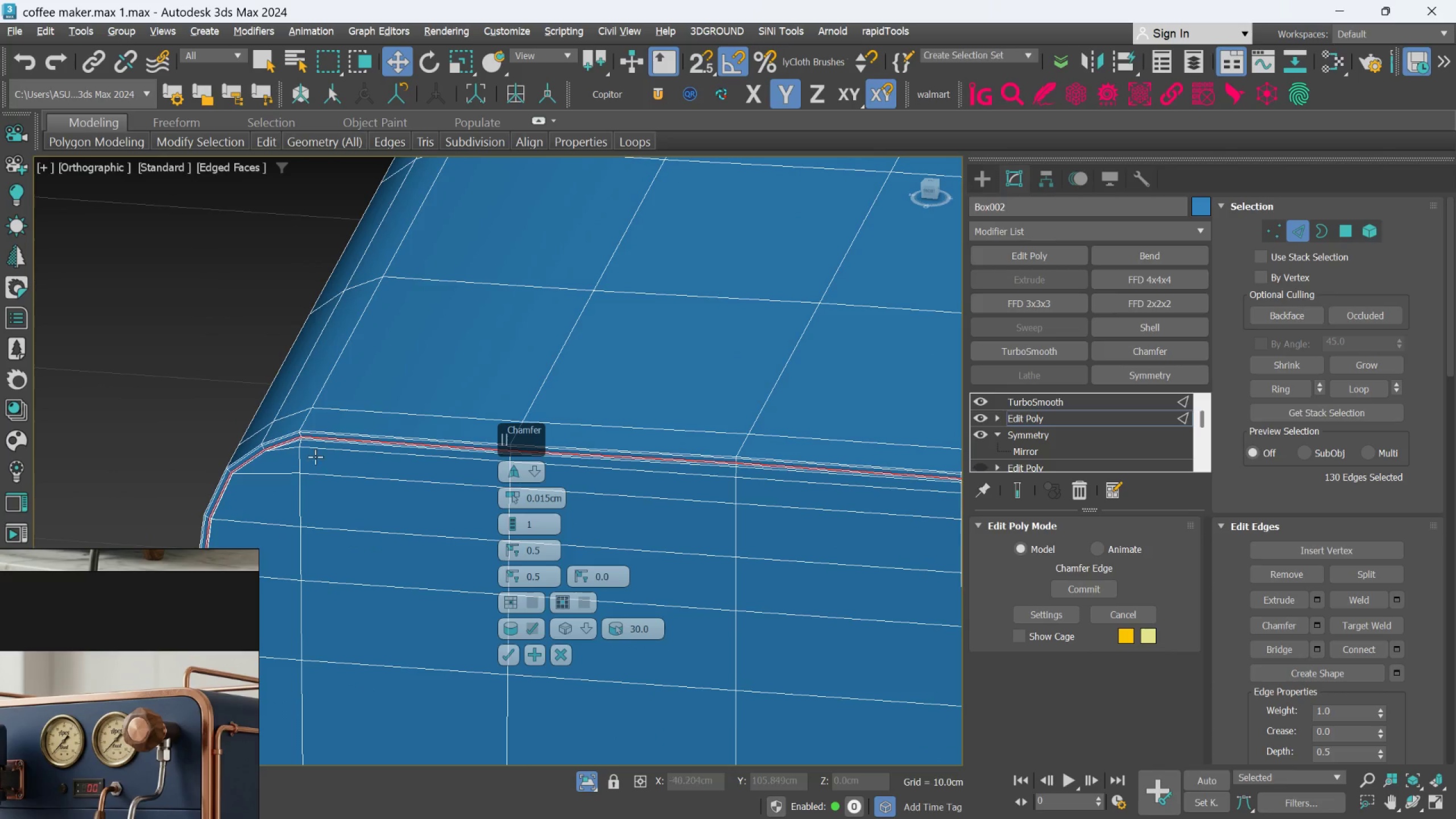 
scroll: coordinate [322, 410], scroll_direction: up, amount: 9.0
 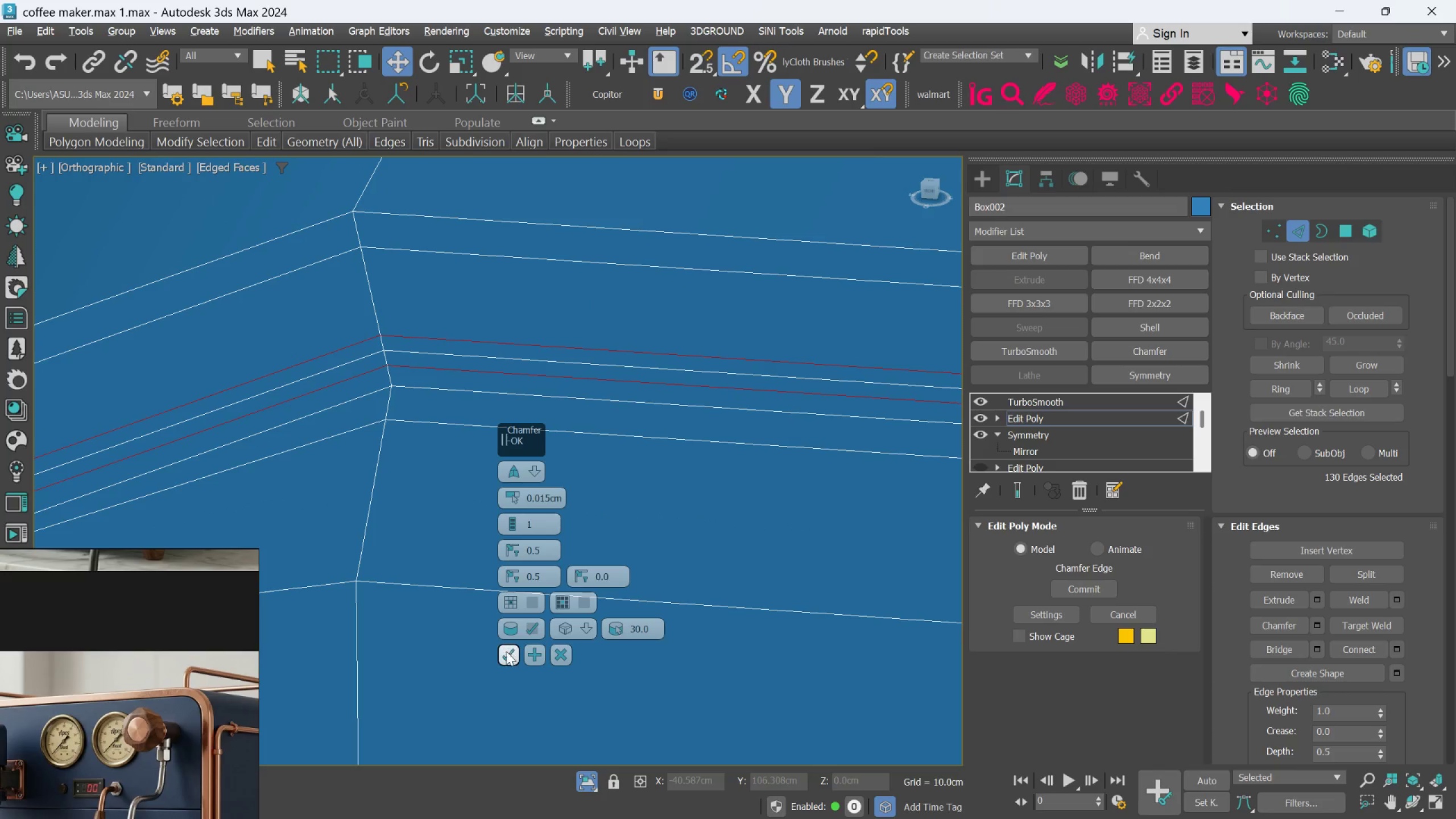 
left_click([510, 653])
 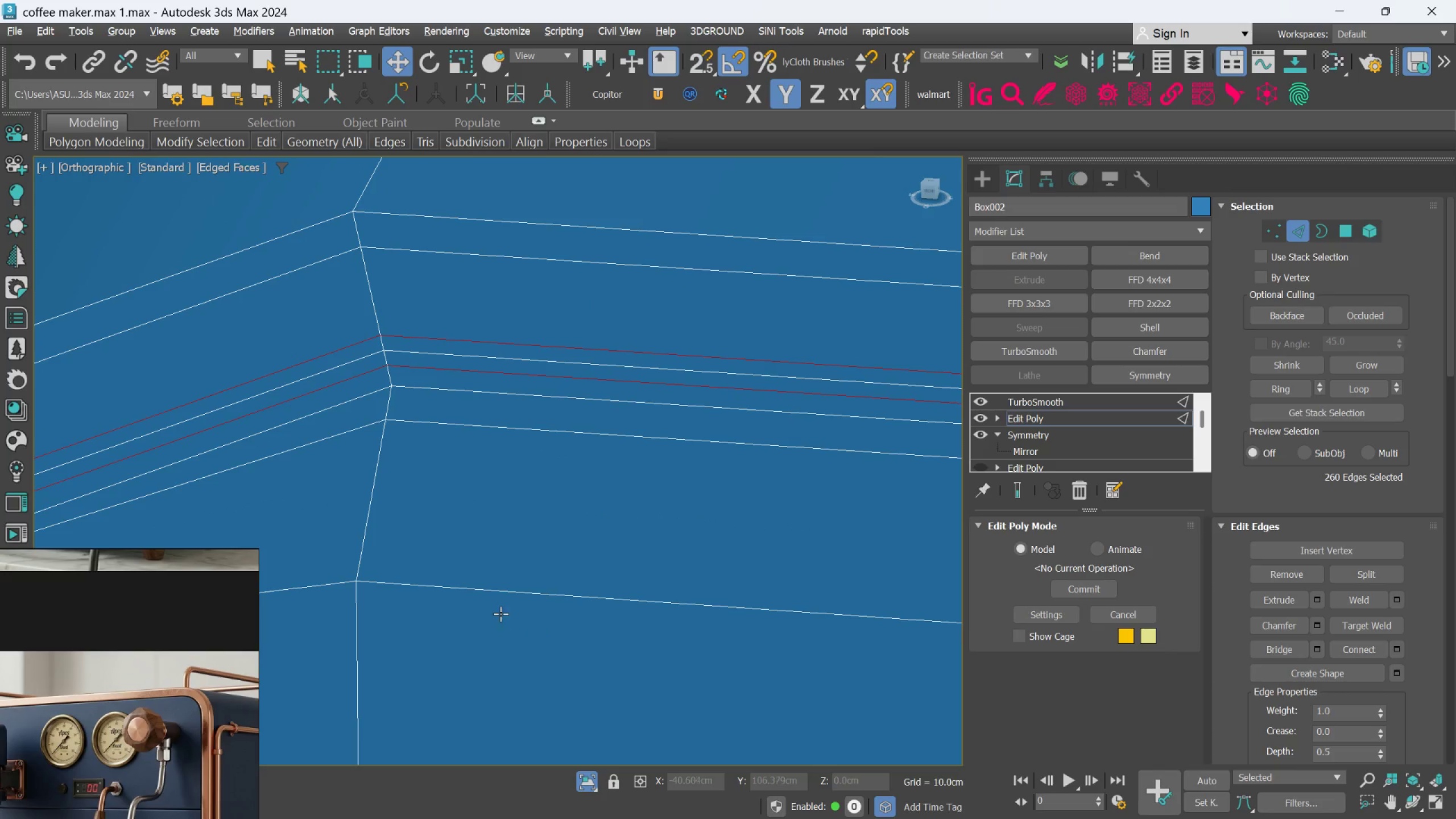 
scroll: coordinate [460, 460], scroll_direction: down, amount: 13.0
 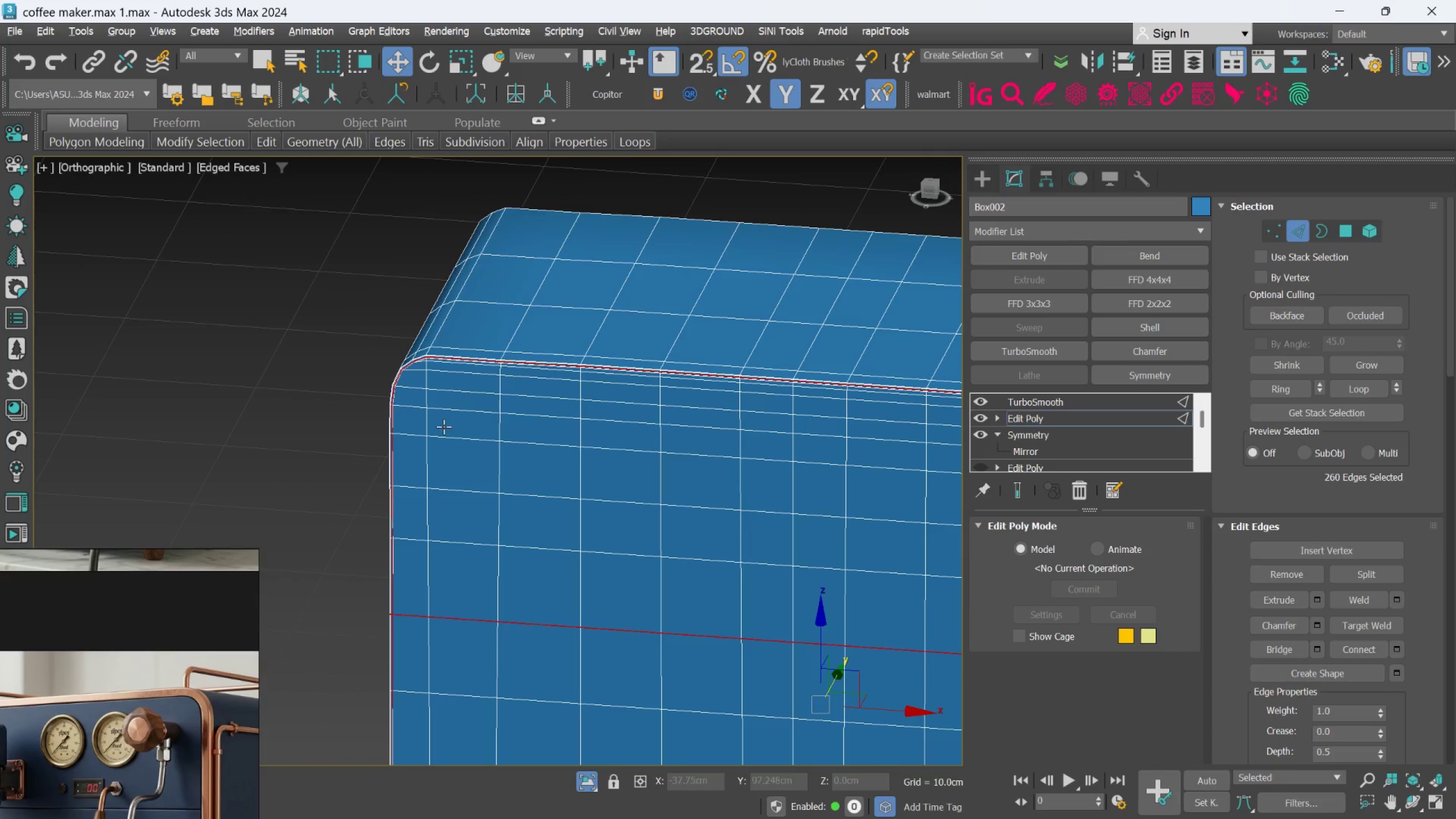 
scroll: coordinate [408, 598], scroll_direction: up, amount: 12.0
 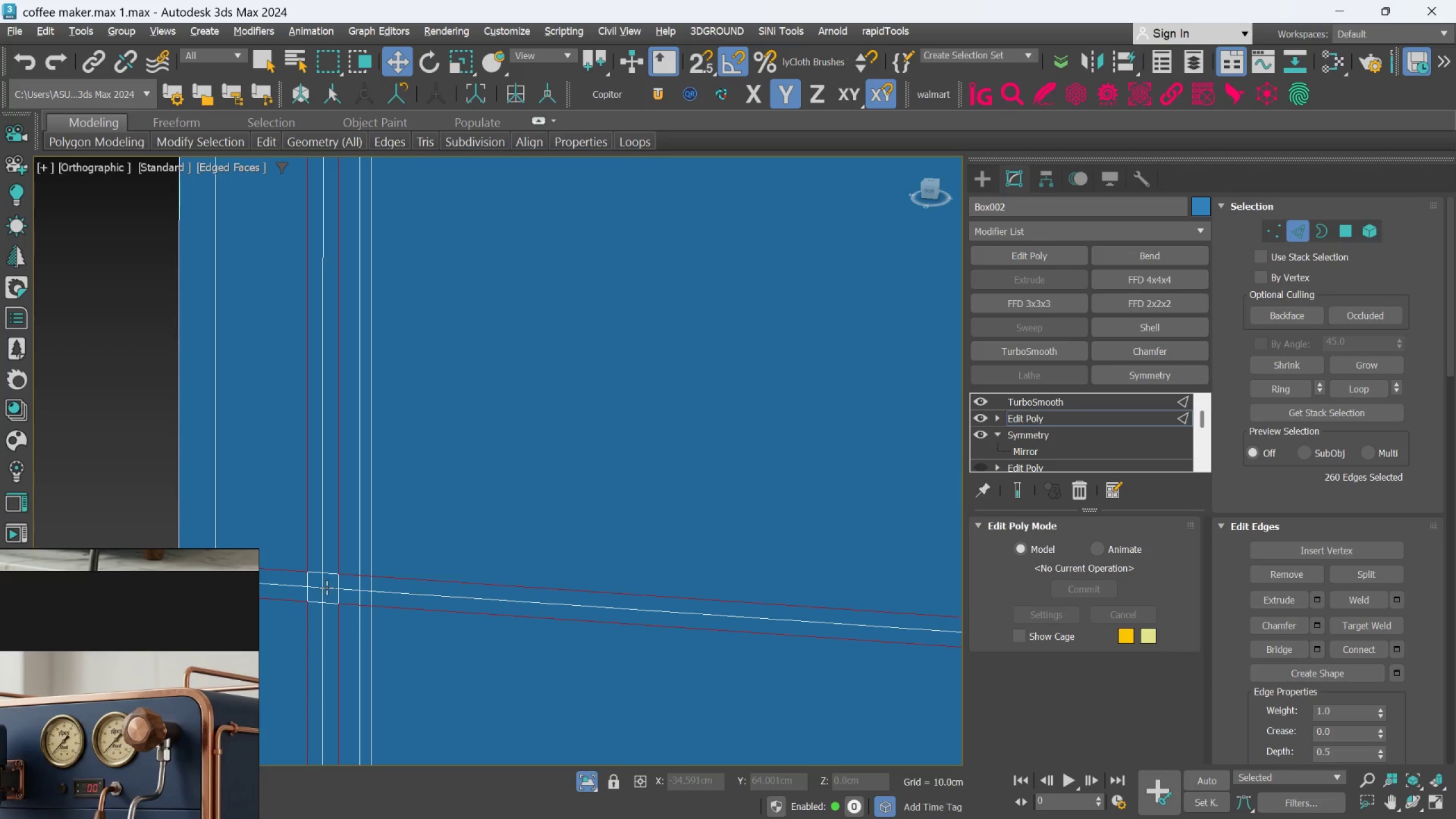 
left_click([328, 589])
 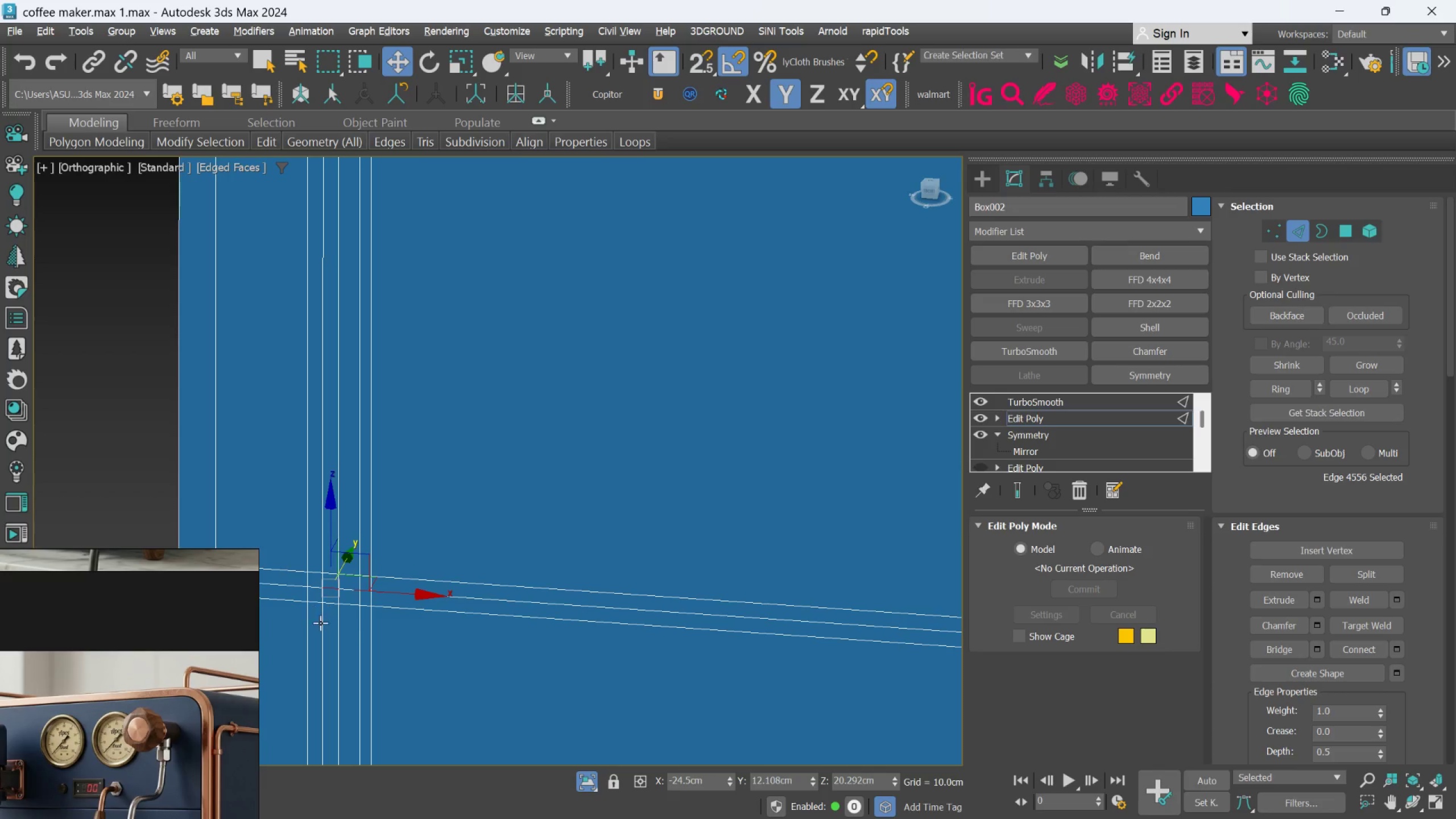 
double_click([323, 622])
 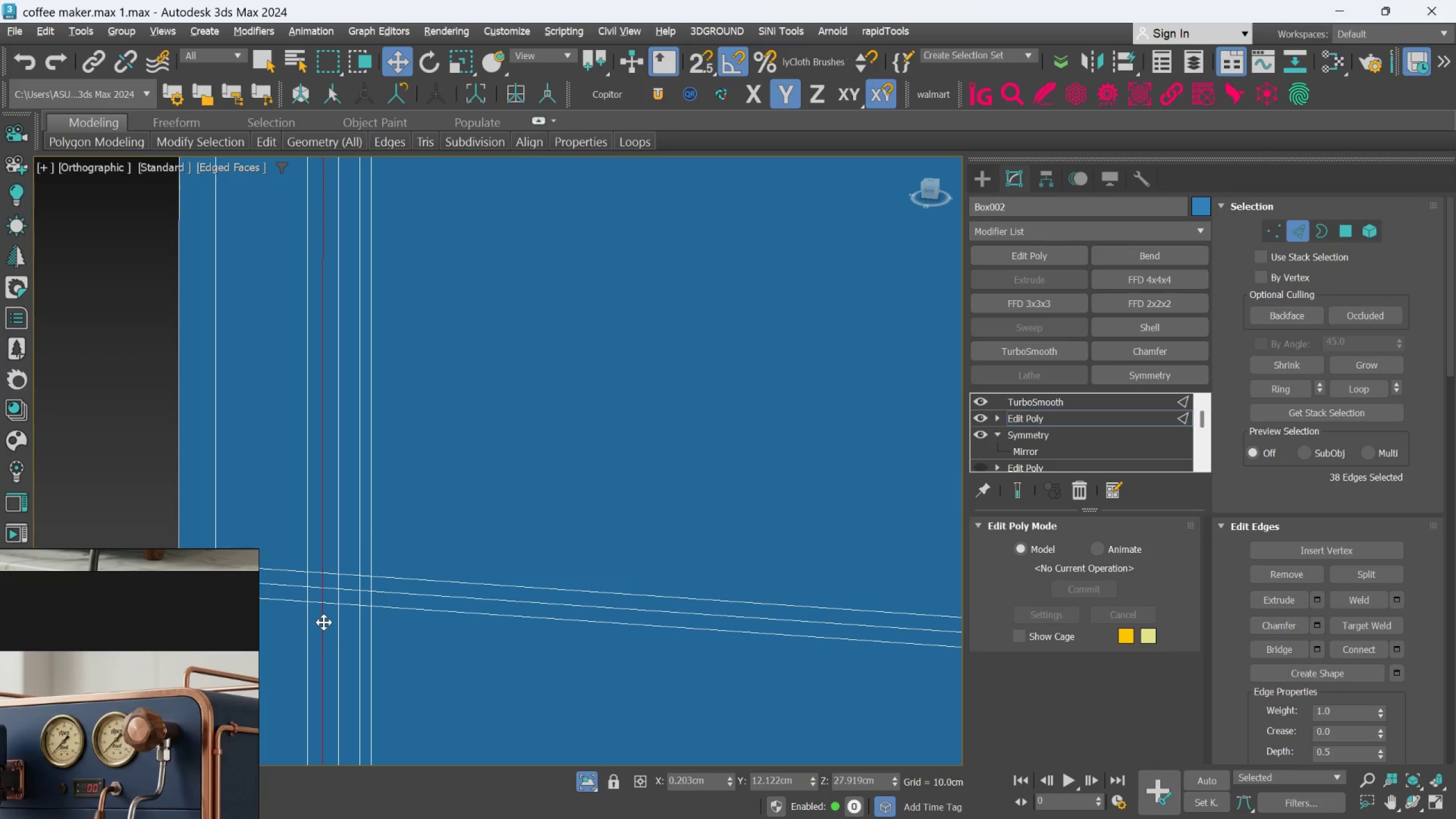 
scroll: coordinate [344, 615], scroll_direction: down, amount: 10.0
 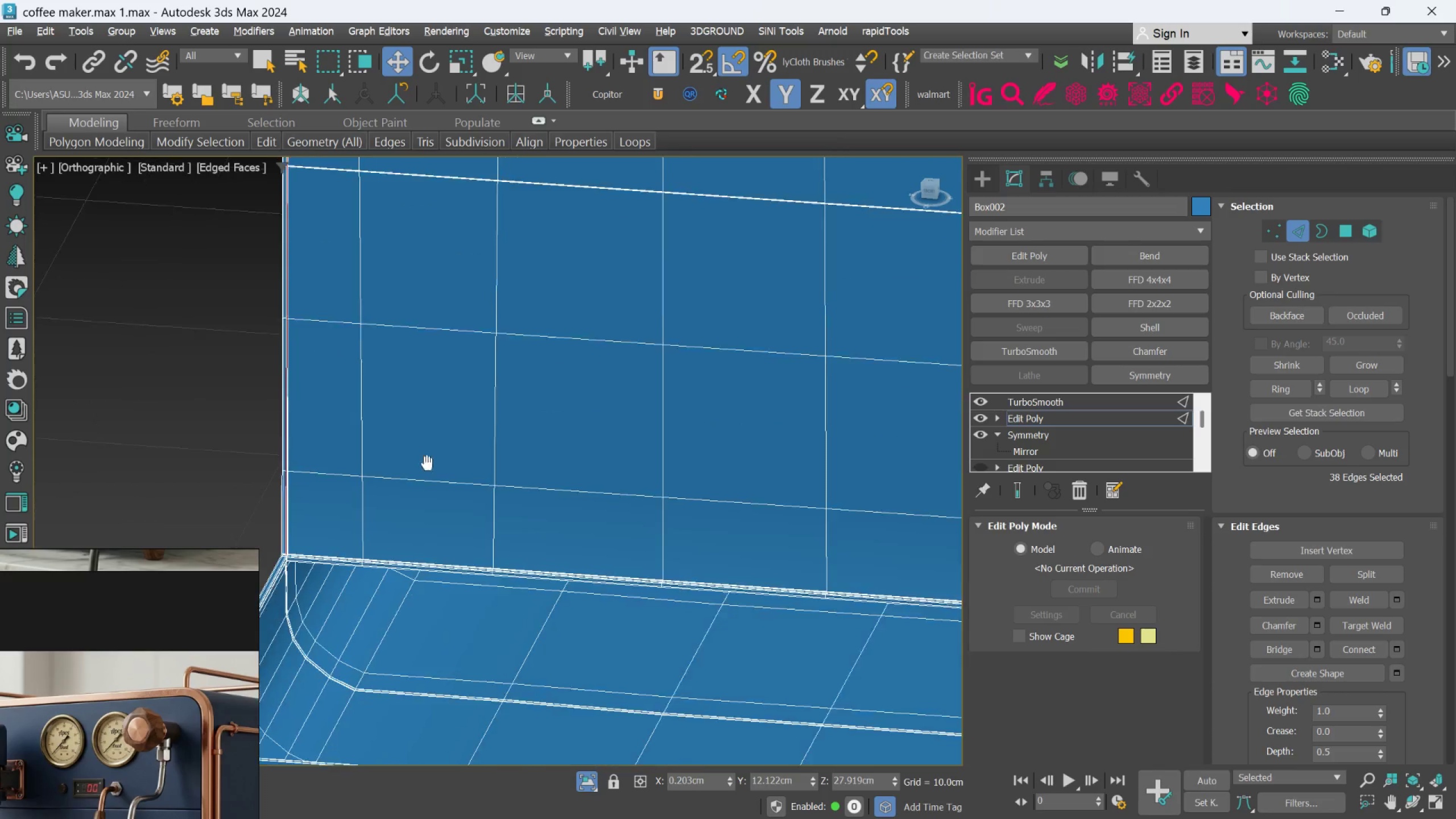 
scroll: coordinate [251, 515], scroll_direction: up, amount: 12.0
 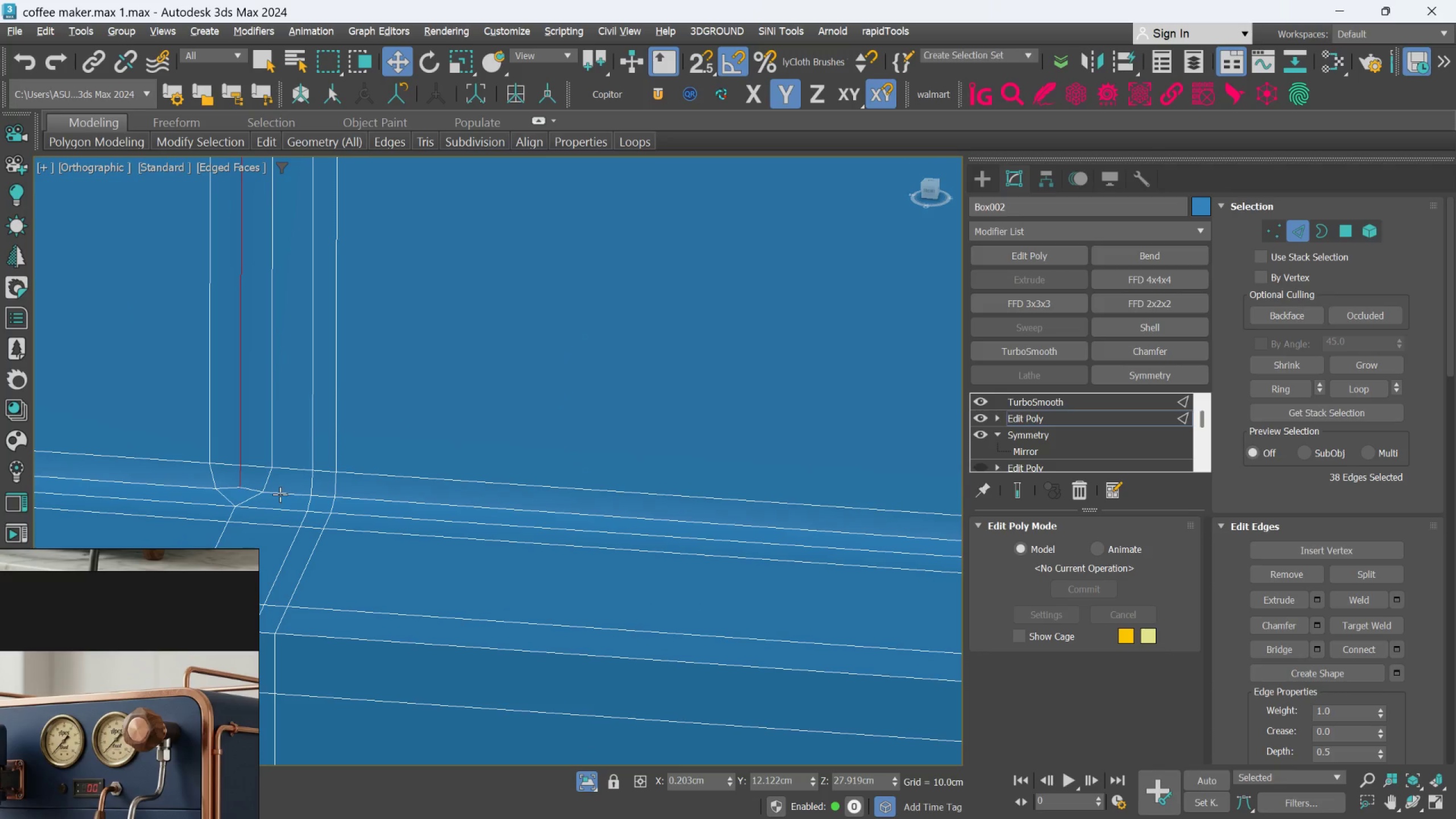 
hold_key(key=ControlLeft, duration=1.04)
left_click([279, 494])
 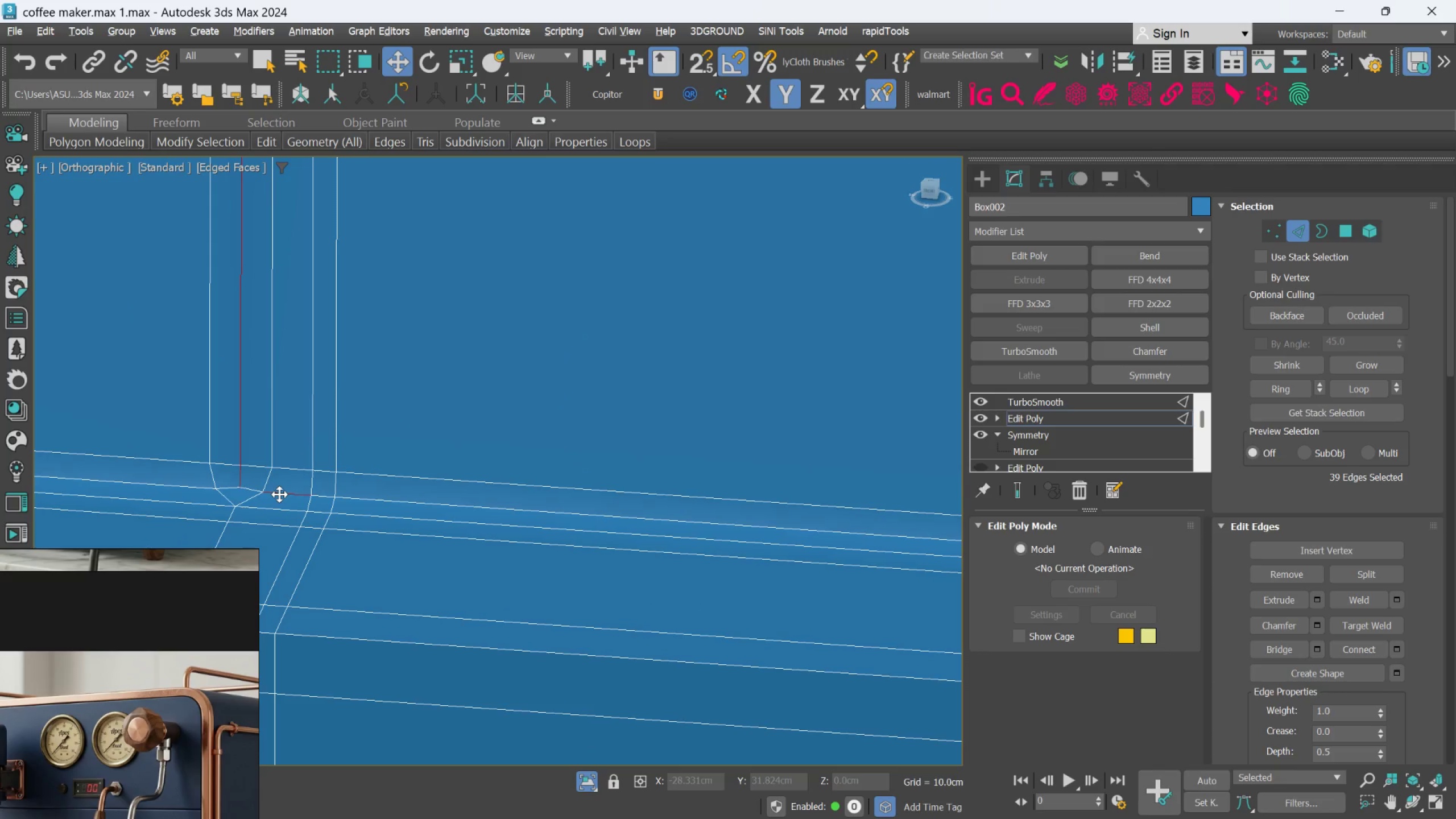 
double_click([279, 494])
 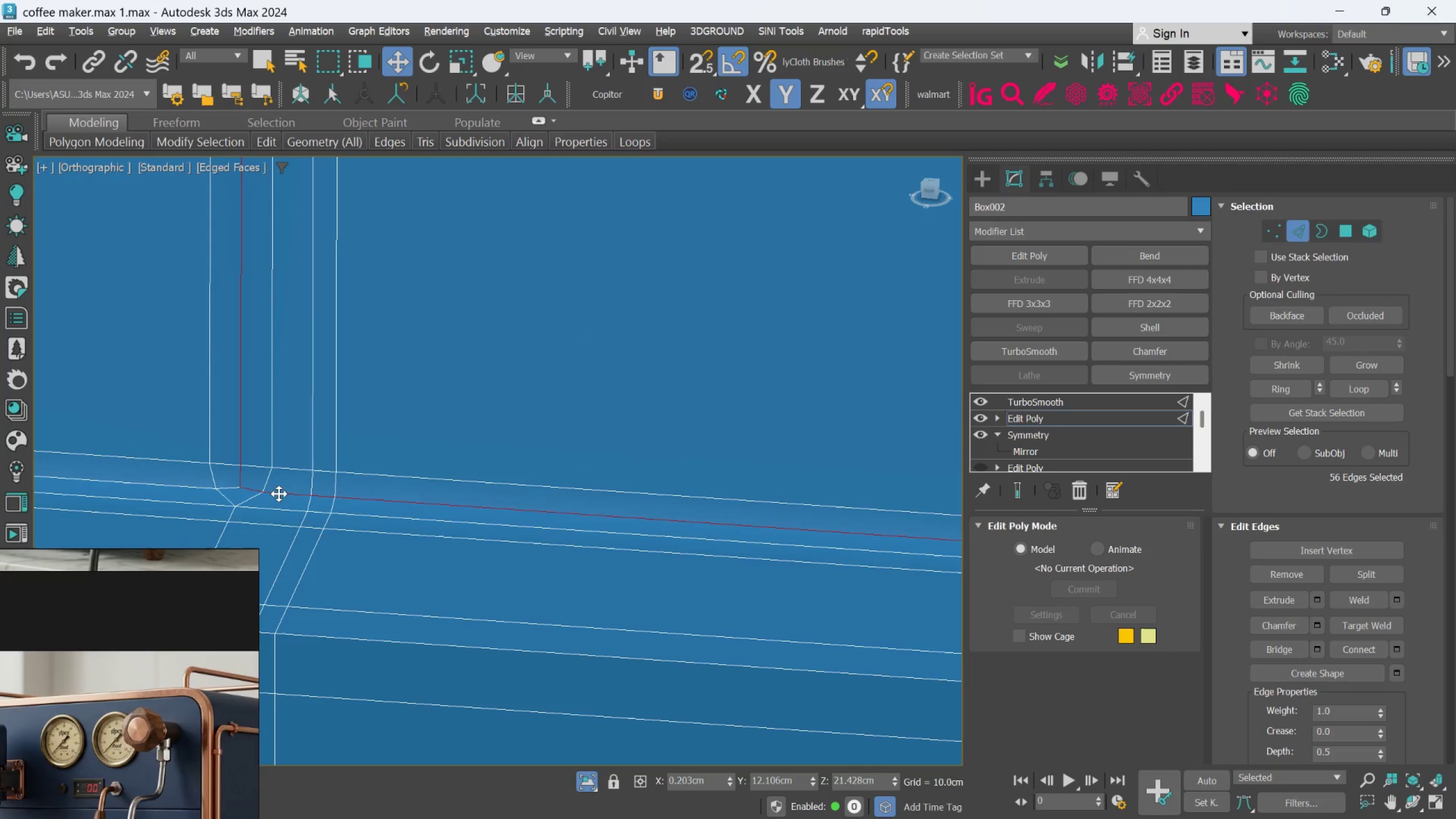 
scroll: coordinate [492, 483], scroll_direction: down, amount: 12.0
 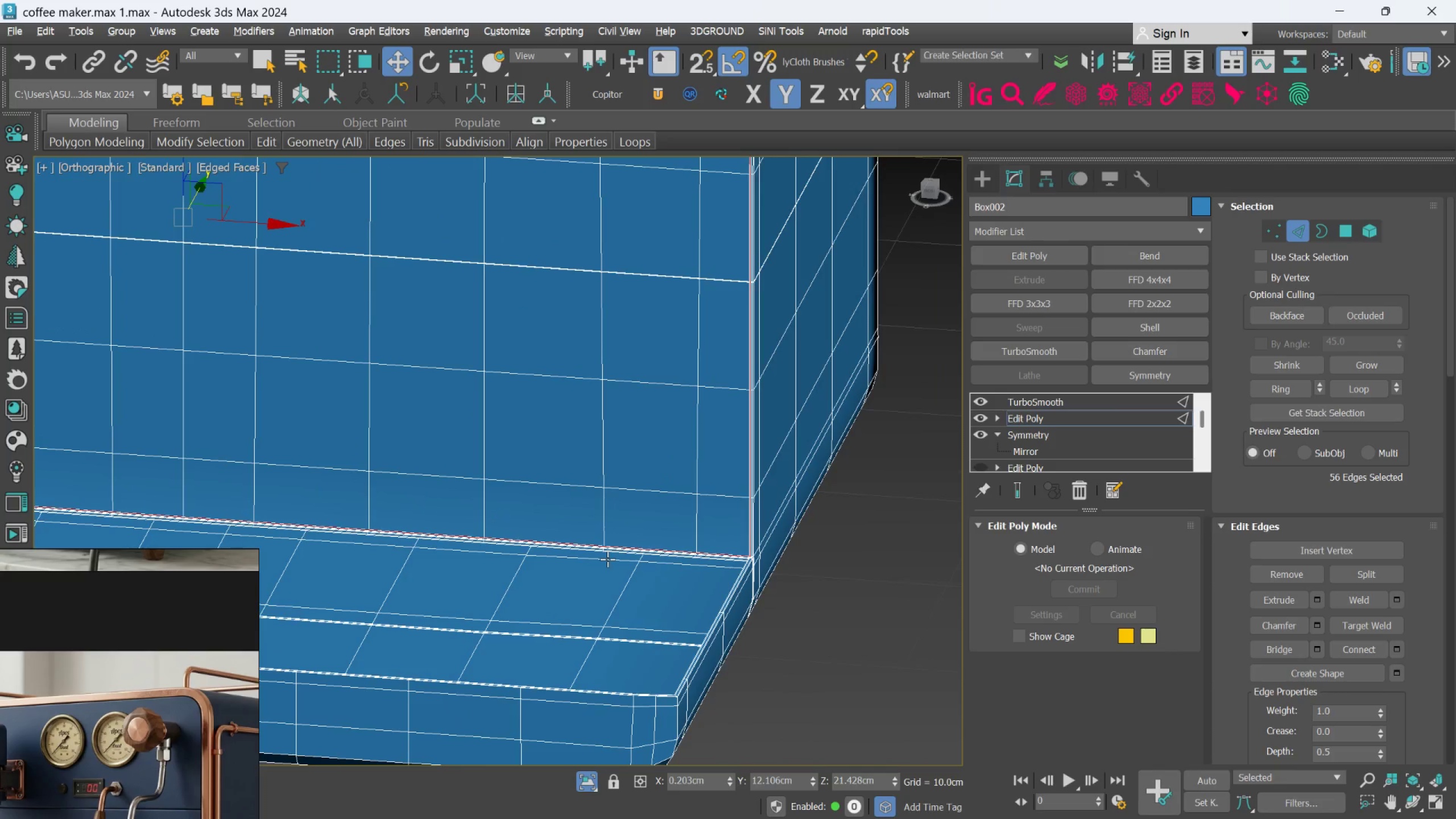 
scroll: coordinate [849, 606], scroll_direction: up, amount: 10.0
 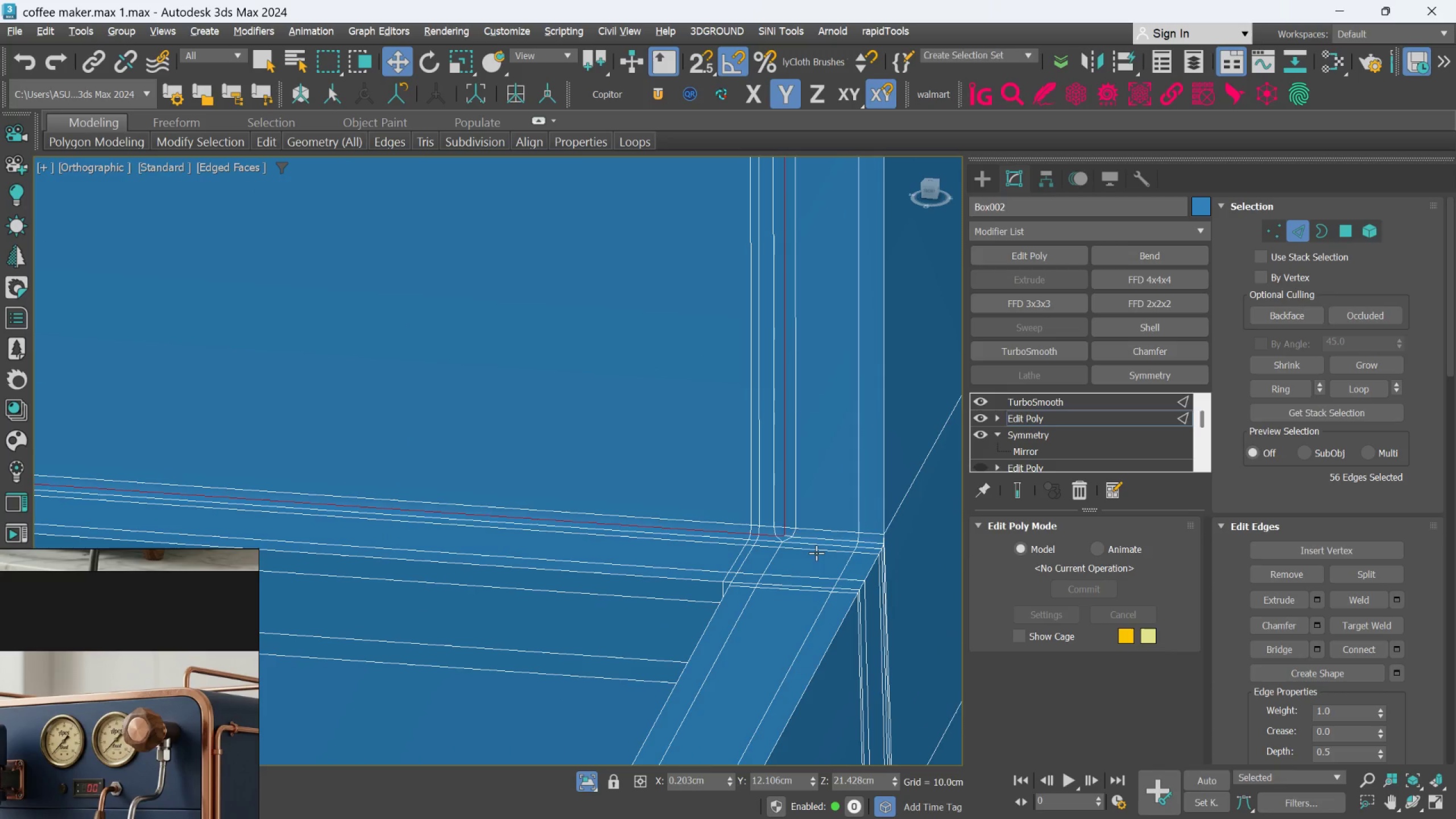 
scroll: coordinate [785, 520], scroll_direction: down, amount: 9.0
 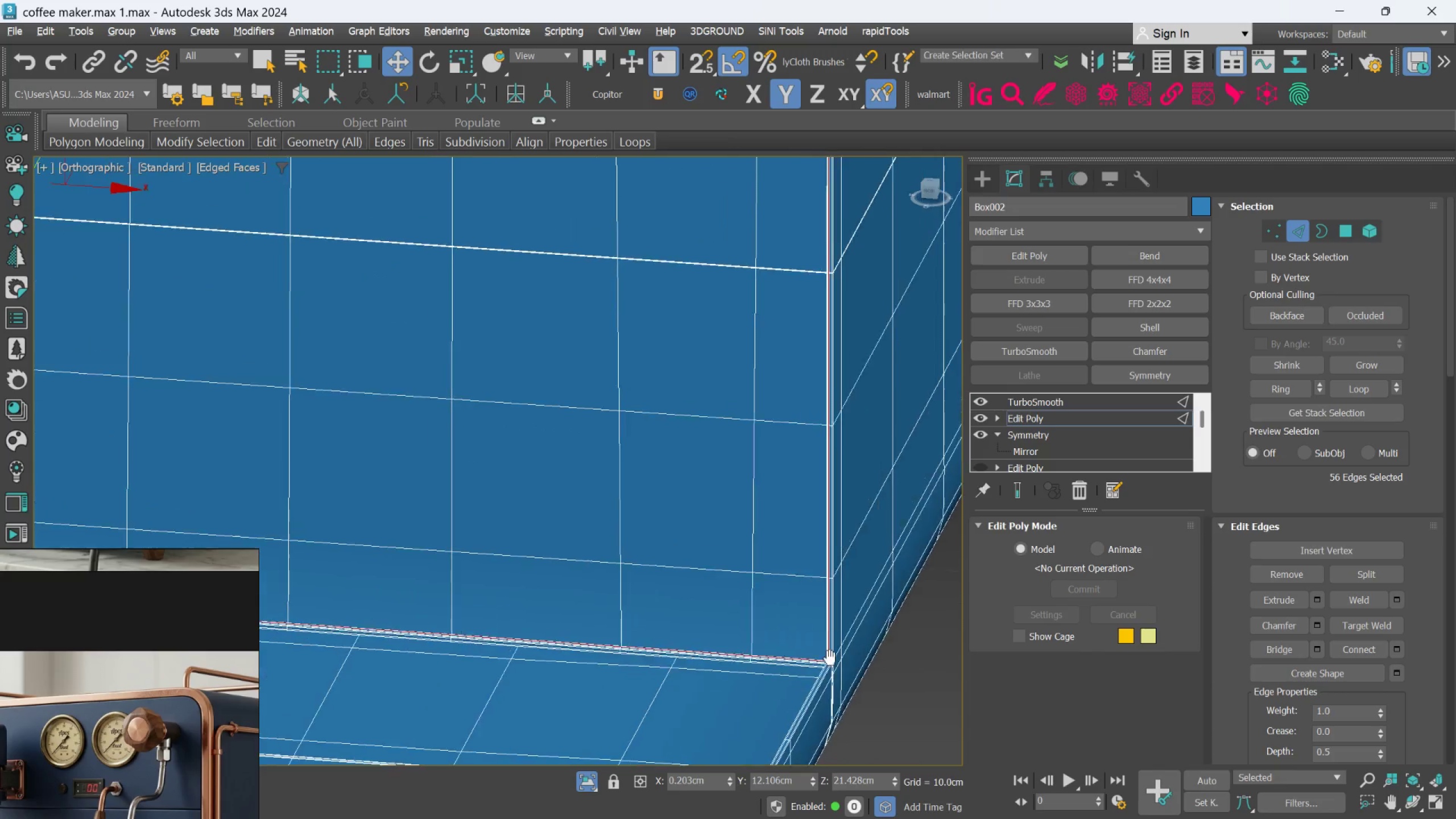 
scroll: coordinate [837, 499], scroll_direction: none, amount: 0.0
 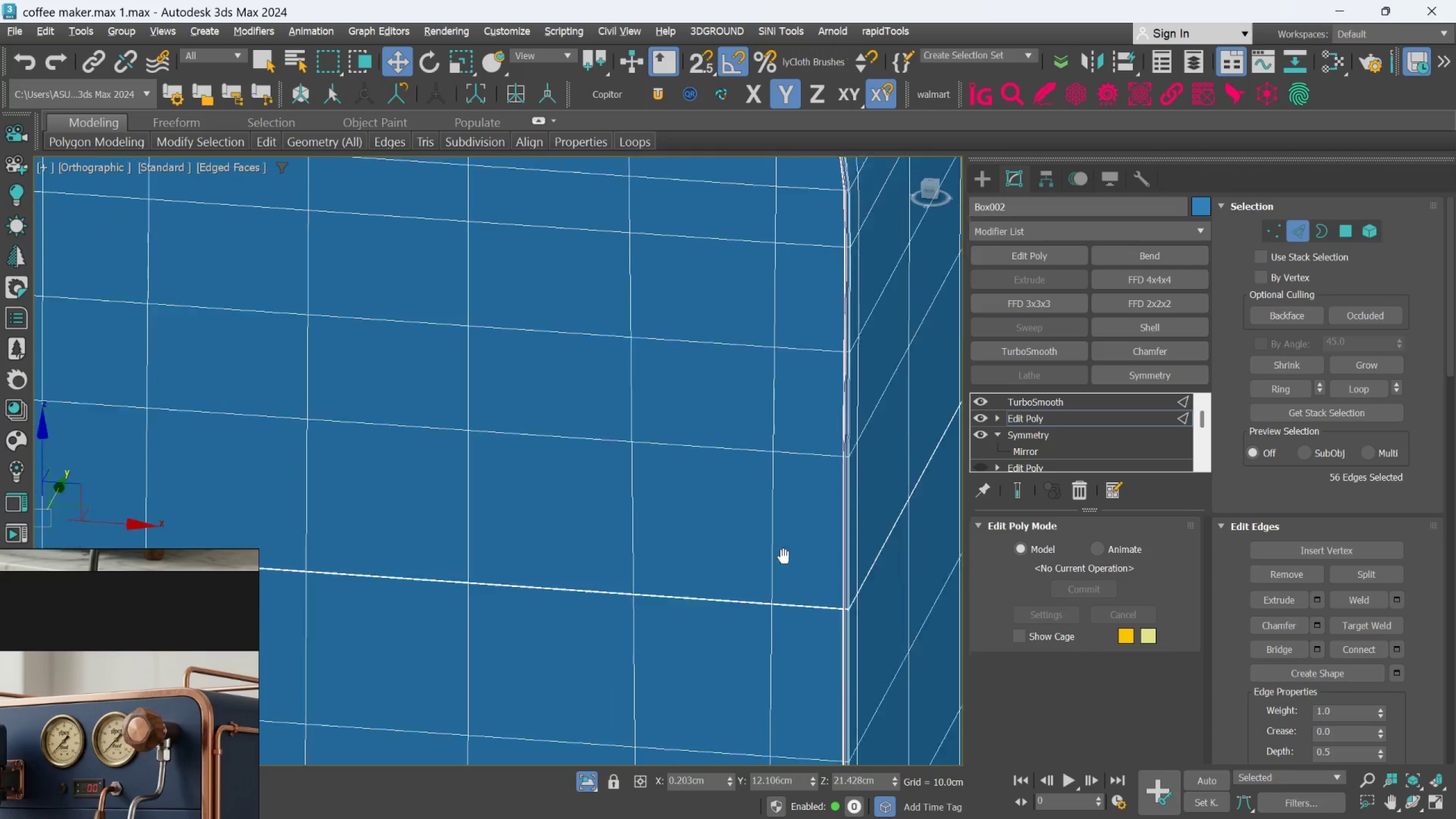 
scroll: coordinate [737, 547], scroll_direction: up, amount: 11.0
 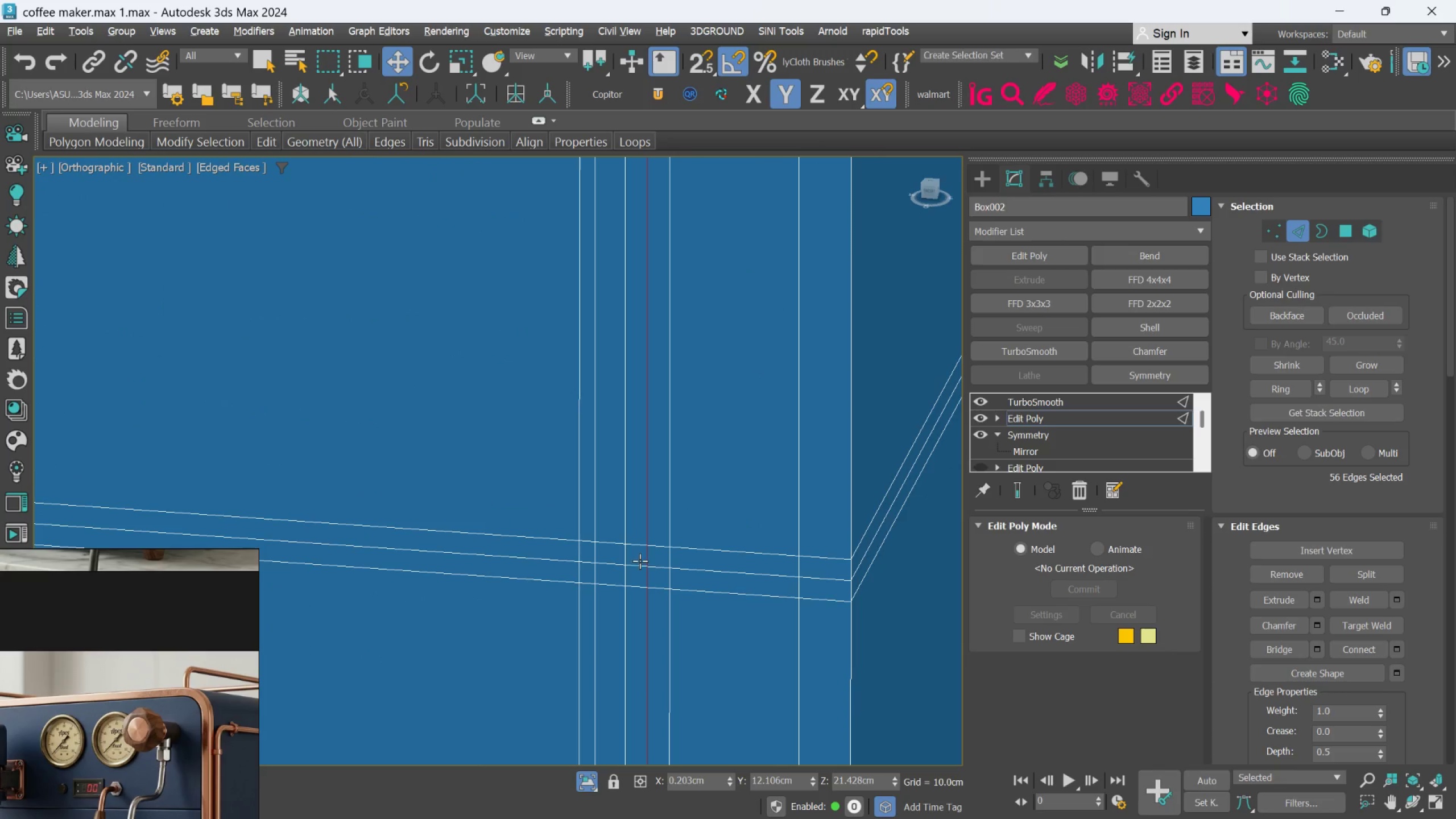 
scroll: coordinate [470, 486], scroll_direction: down, amount: 10.0
 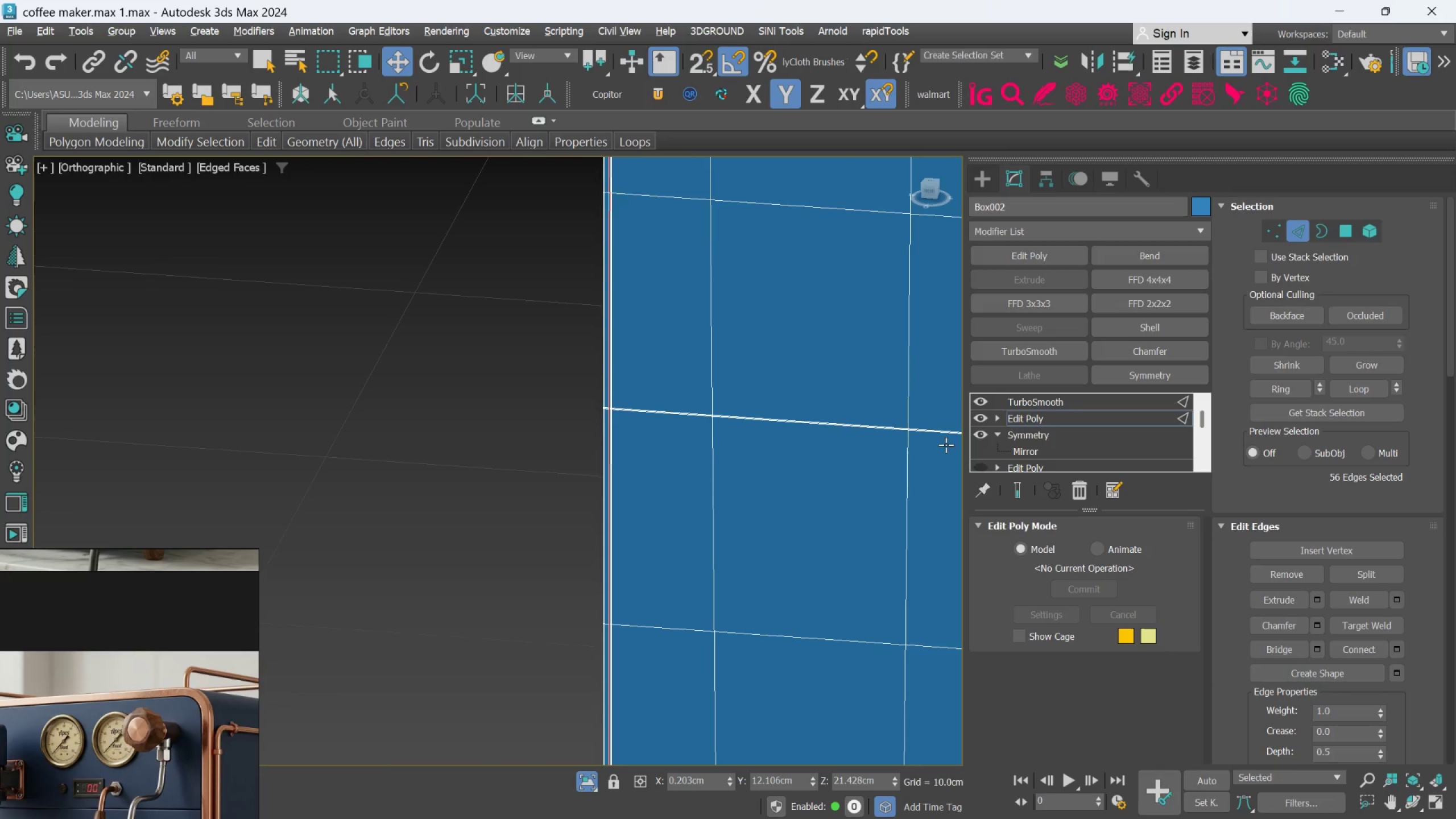 
scroll: coordinate [485, 454], scroll_direction: up, amount: 10.0
 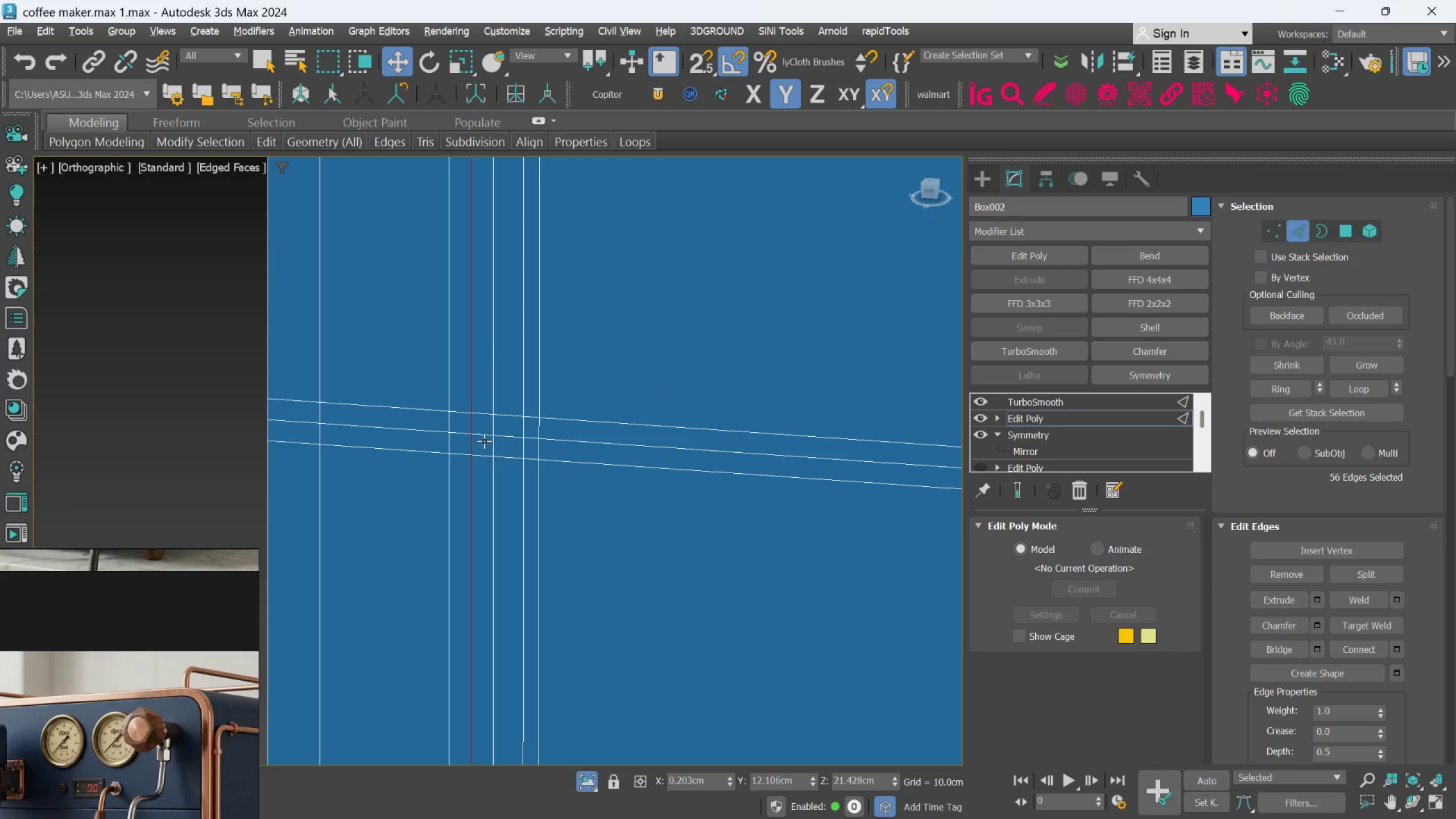 
hold_key(key=ControlLeft, duration=0.97)
 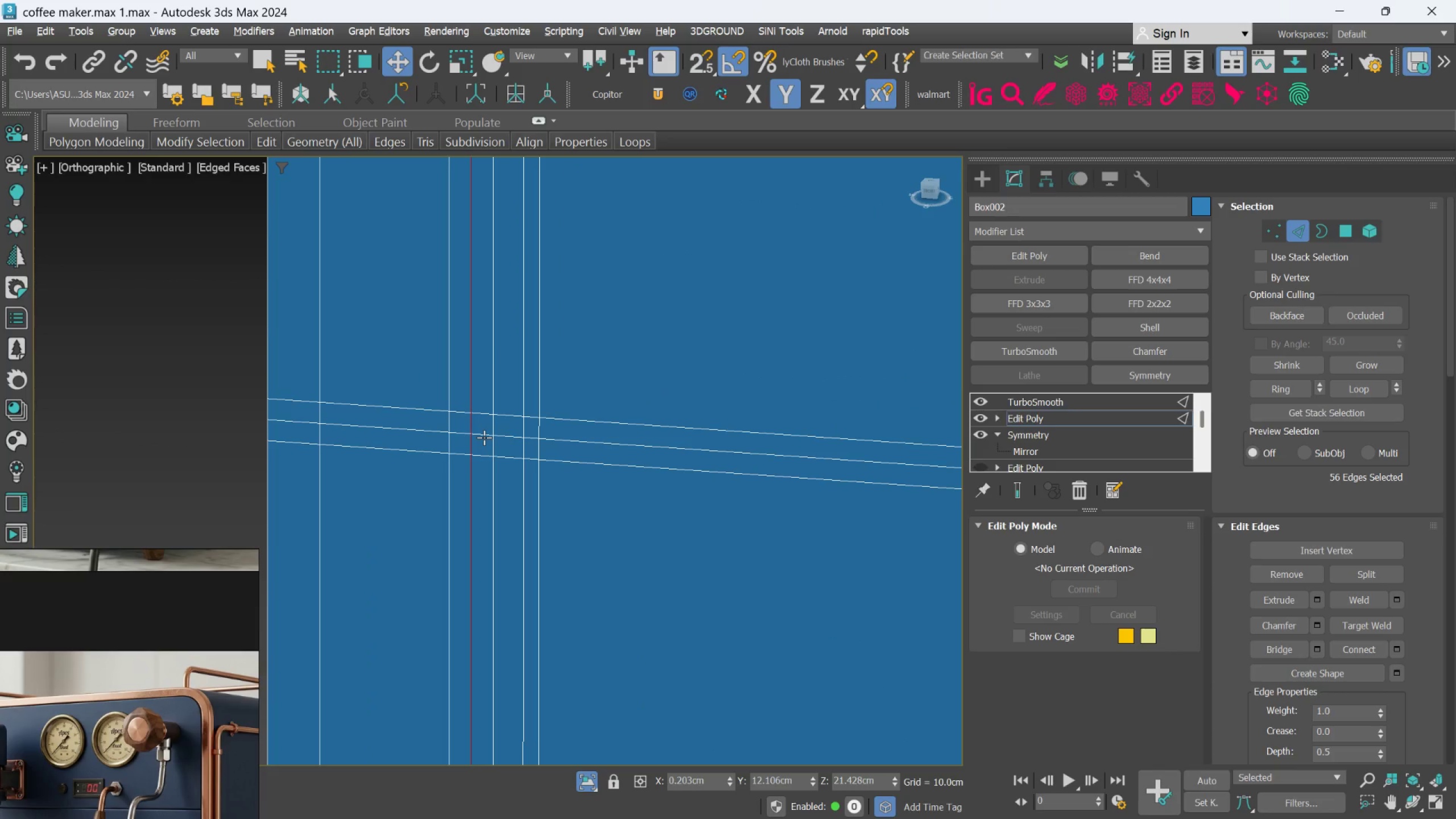 
scroll: coordinate [483, 435], scroll_direction: up, amount: 2.0
 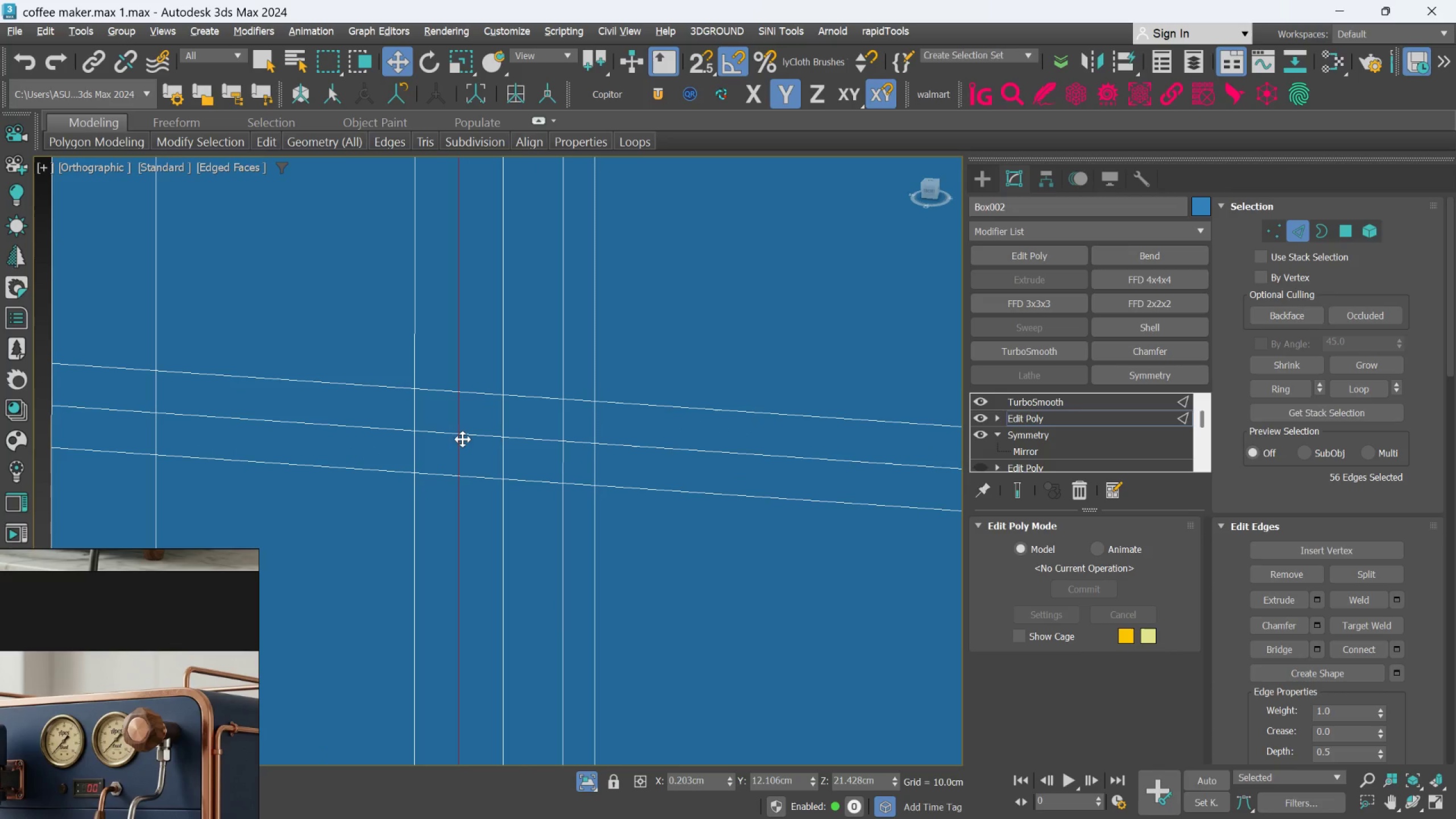 
hold_key(key=ControlLeft, duration=0.59)
 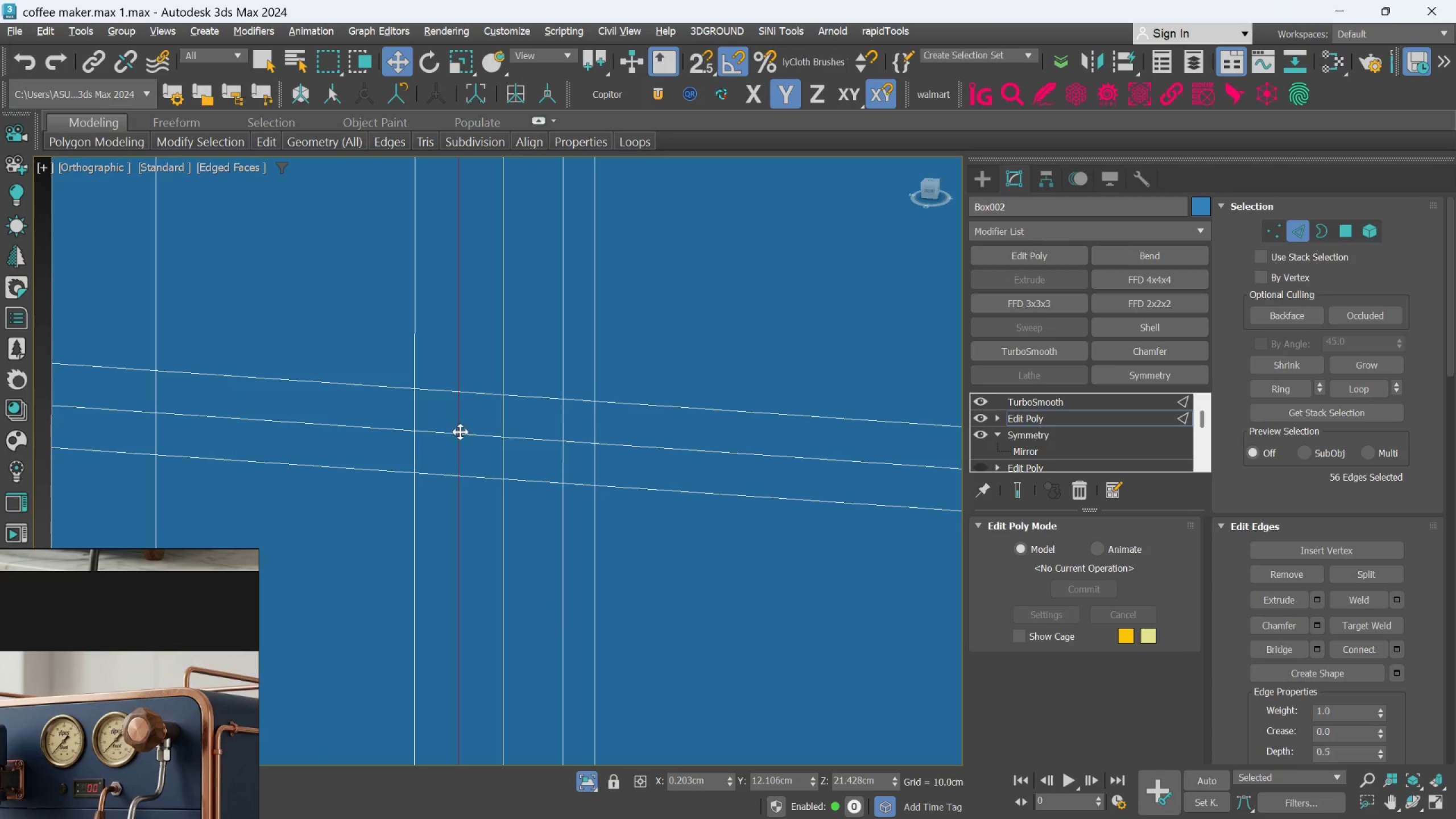 
hold_key(key=ControlLeft, duration=0.83)
left_click([469, 433])
 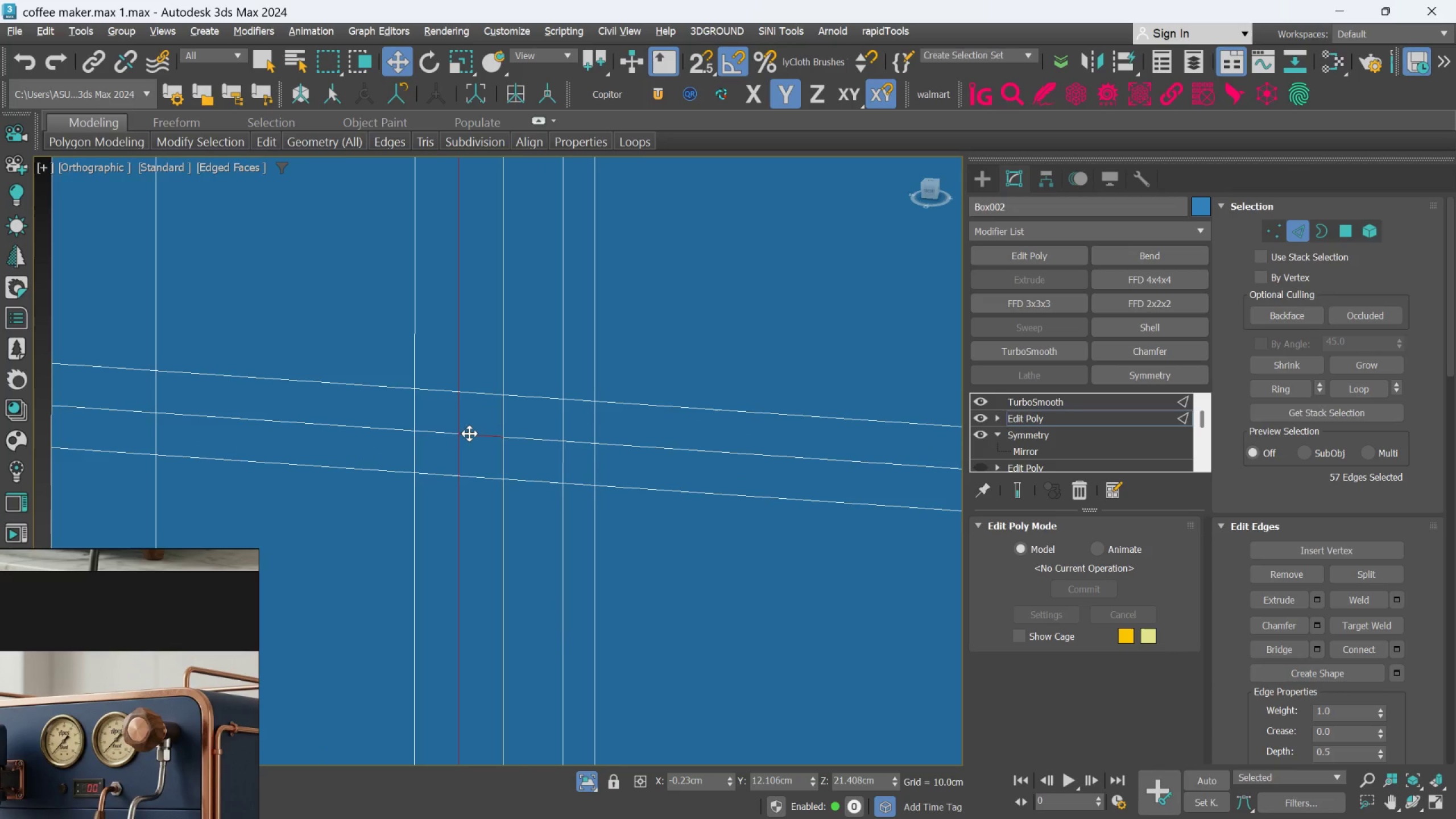 
scroll: coordinate [470, 433], scroll_direction: down, amount: 2.0
 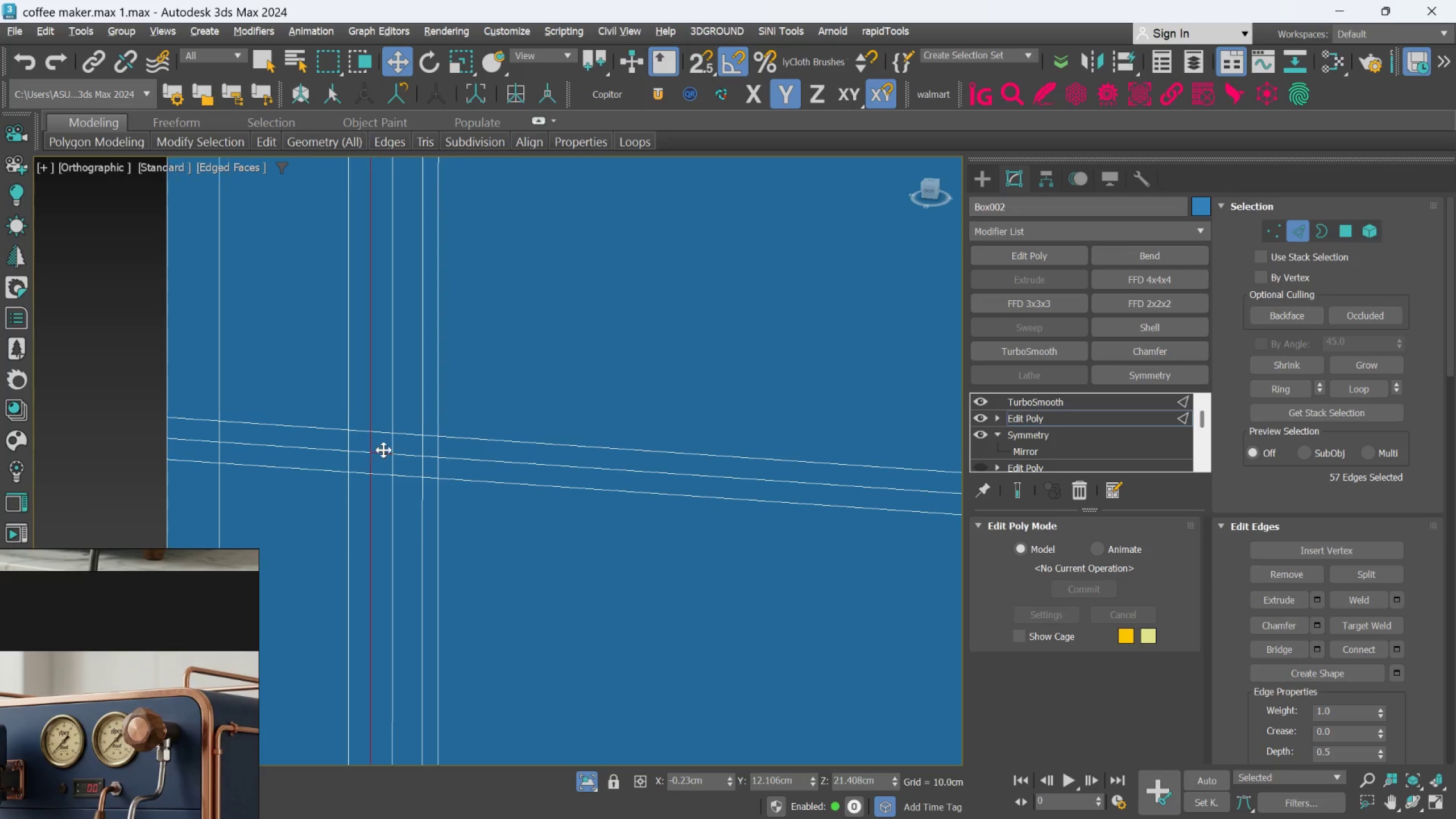 
hold_key(key=ControlLeft, duration=1.53)
left_click([390, 462])
 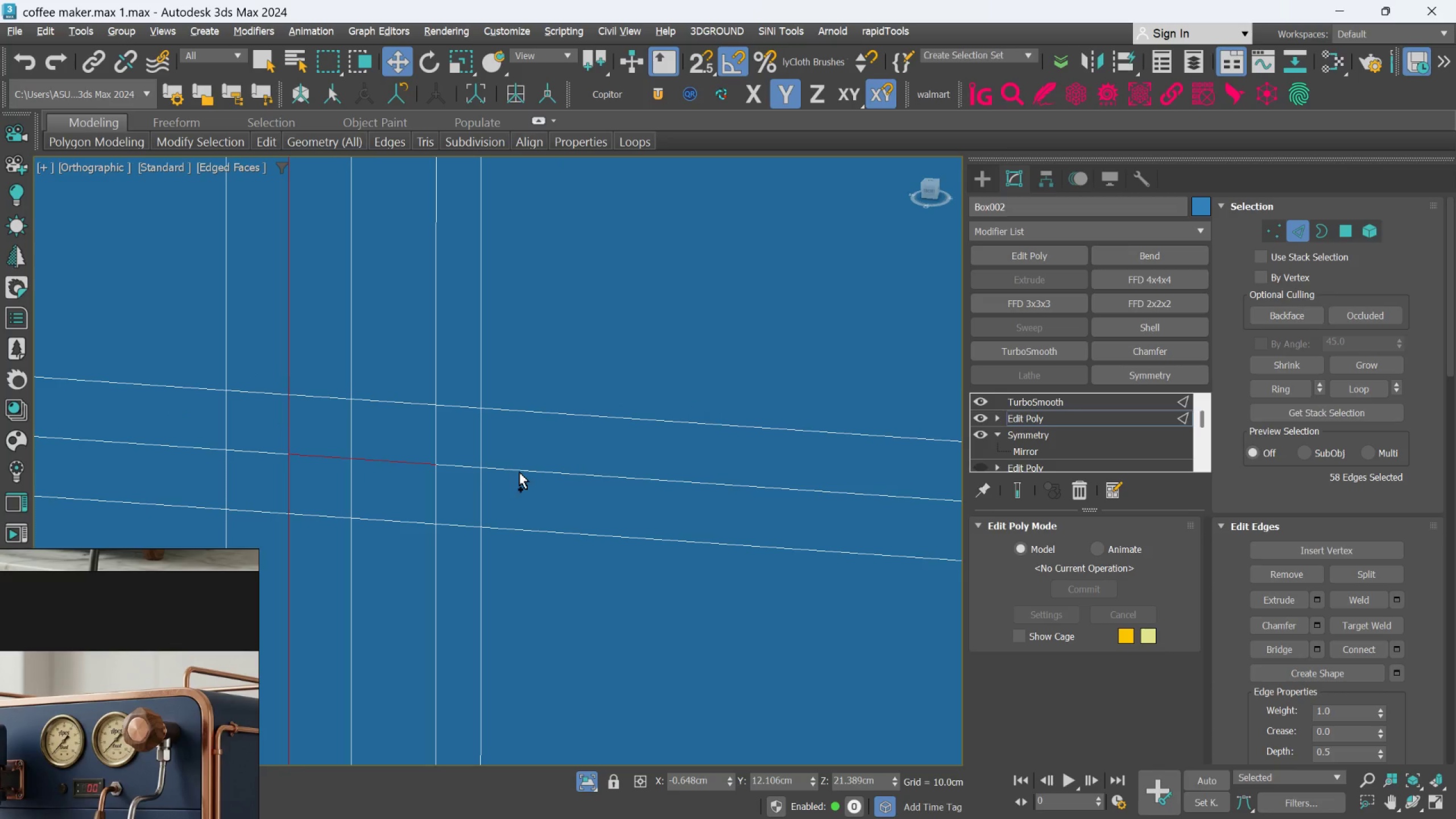 
scroll: coordinate [415, 452], scroll_direction: up, amount: 3.0
 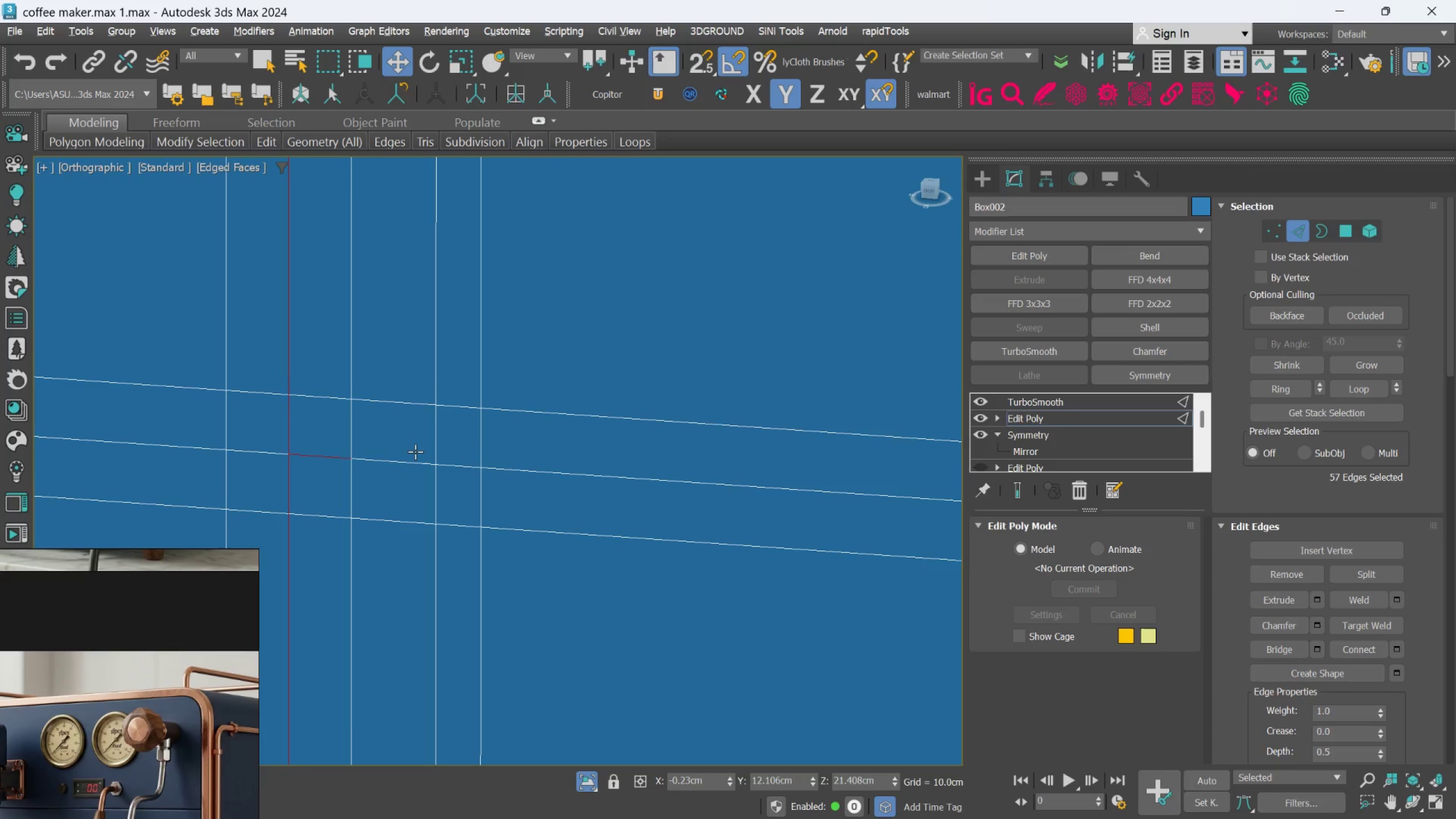 
left_click([519, 471])
 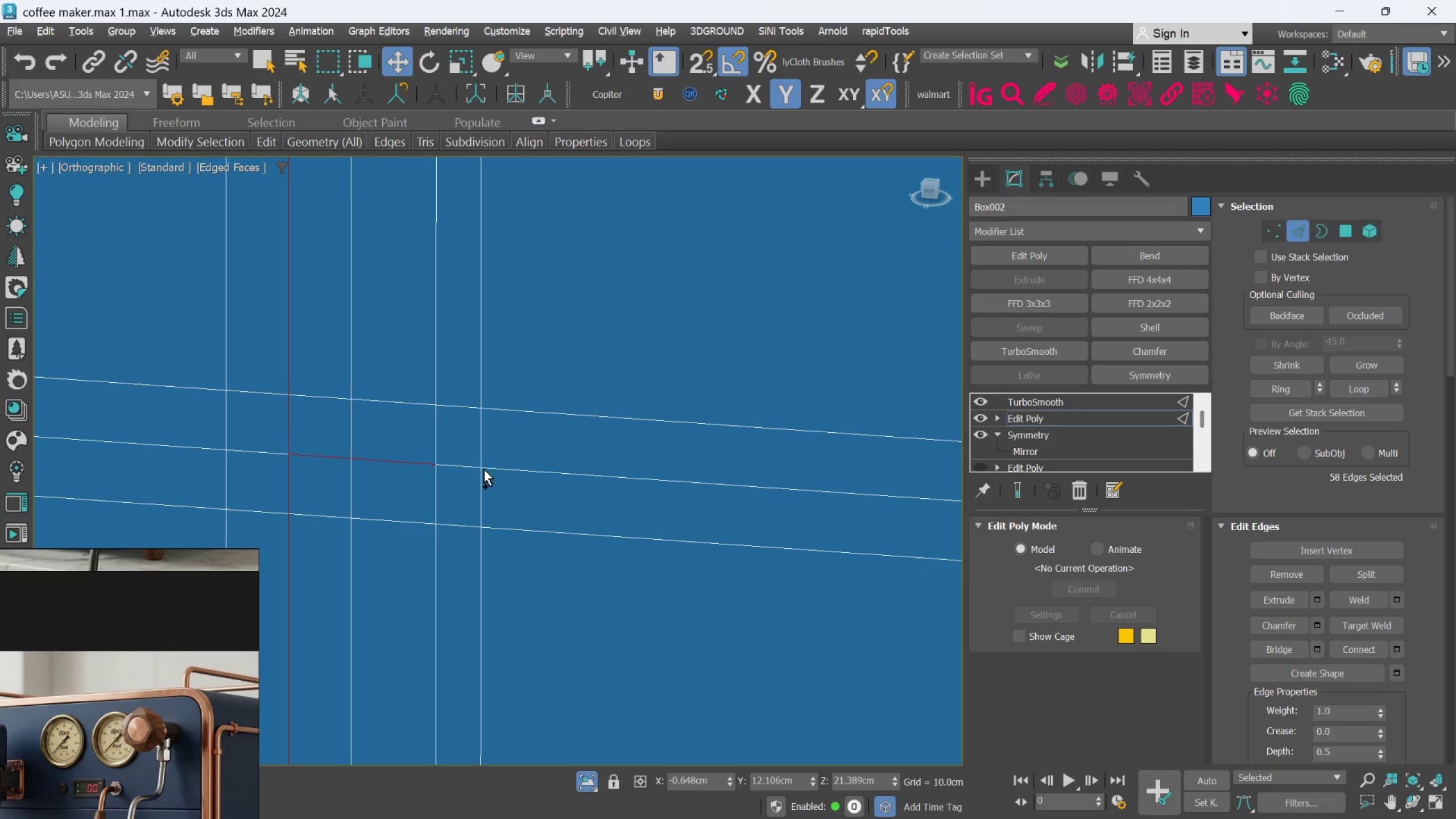 
hold_key(key=ControlLeft, duration=0.74)
left_click([483, 469])
 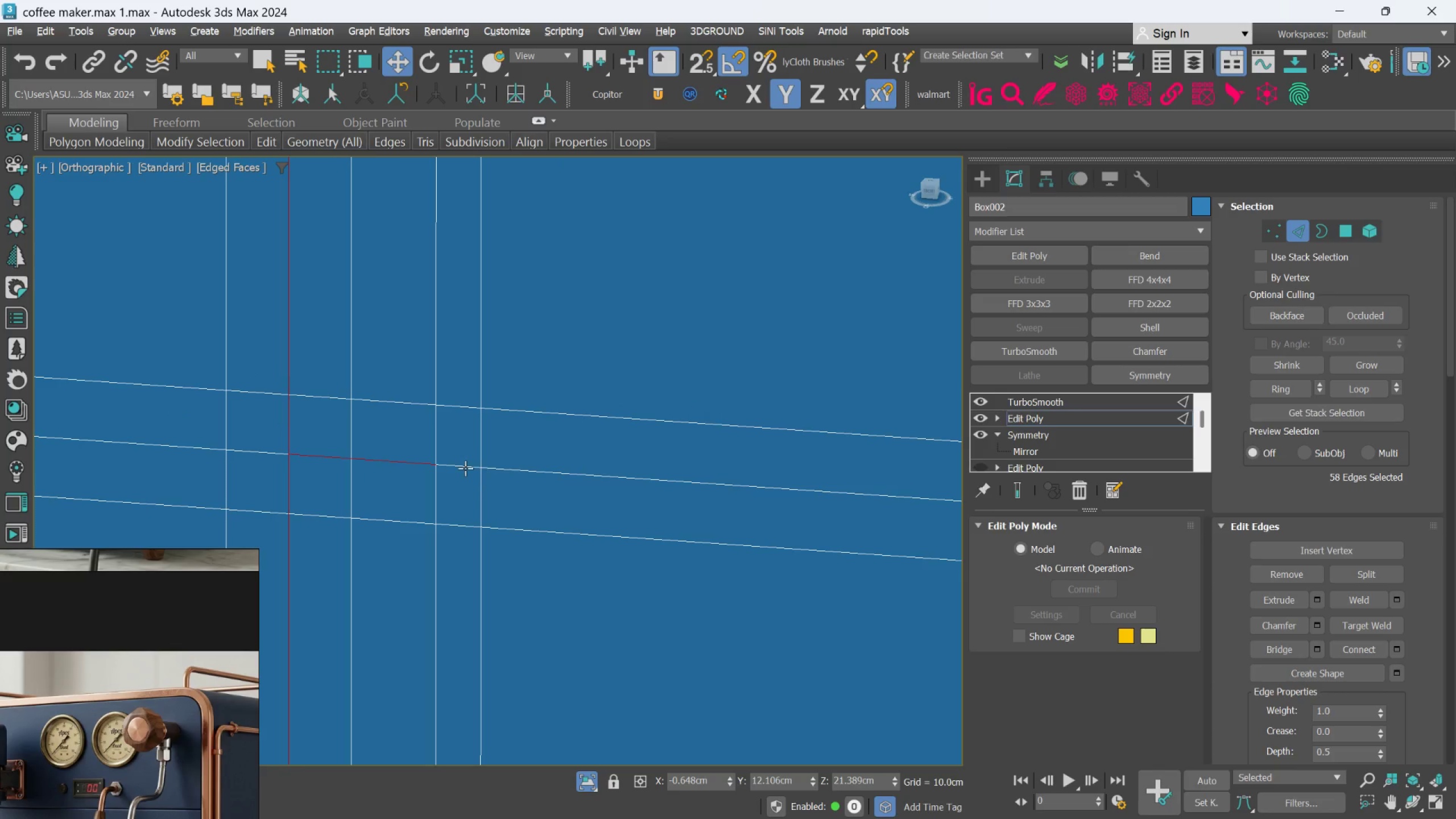 
double_click([465, 468])
 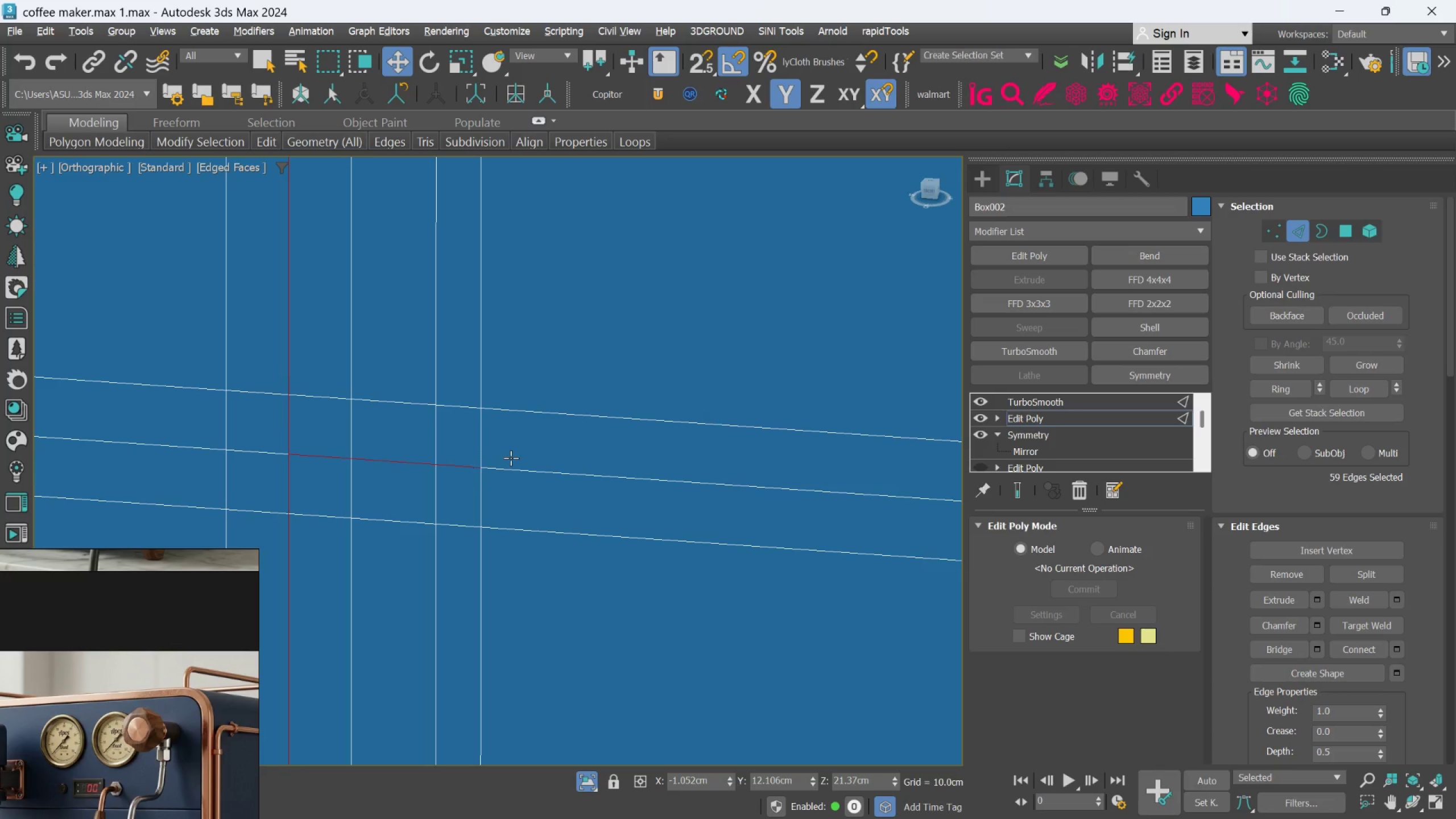 
hold_key(key=ControlLeft, duration=0.6)
left_click([514, 471])
 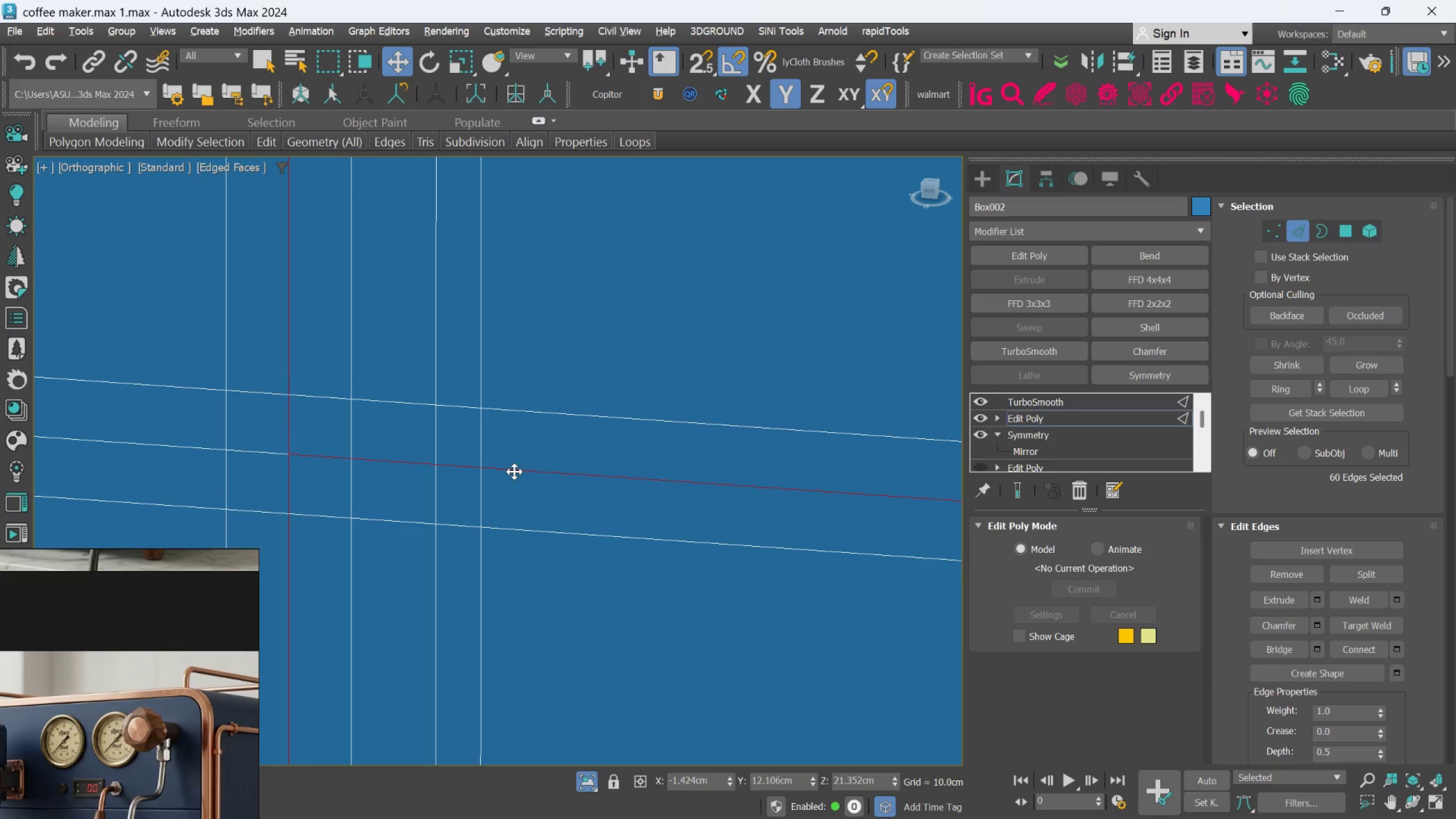 
scroll: coordinate [377, 433], scroll_direction: down, amount: 10.0
 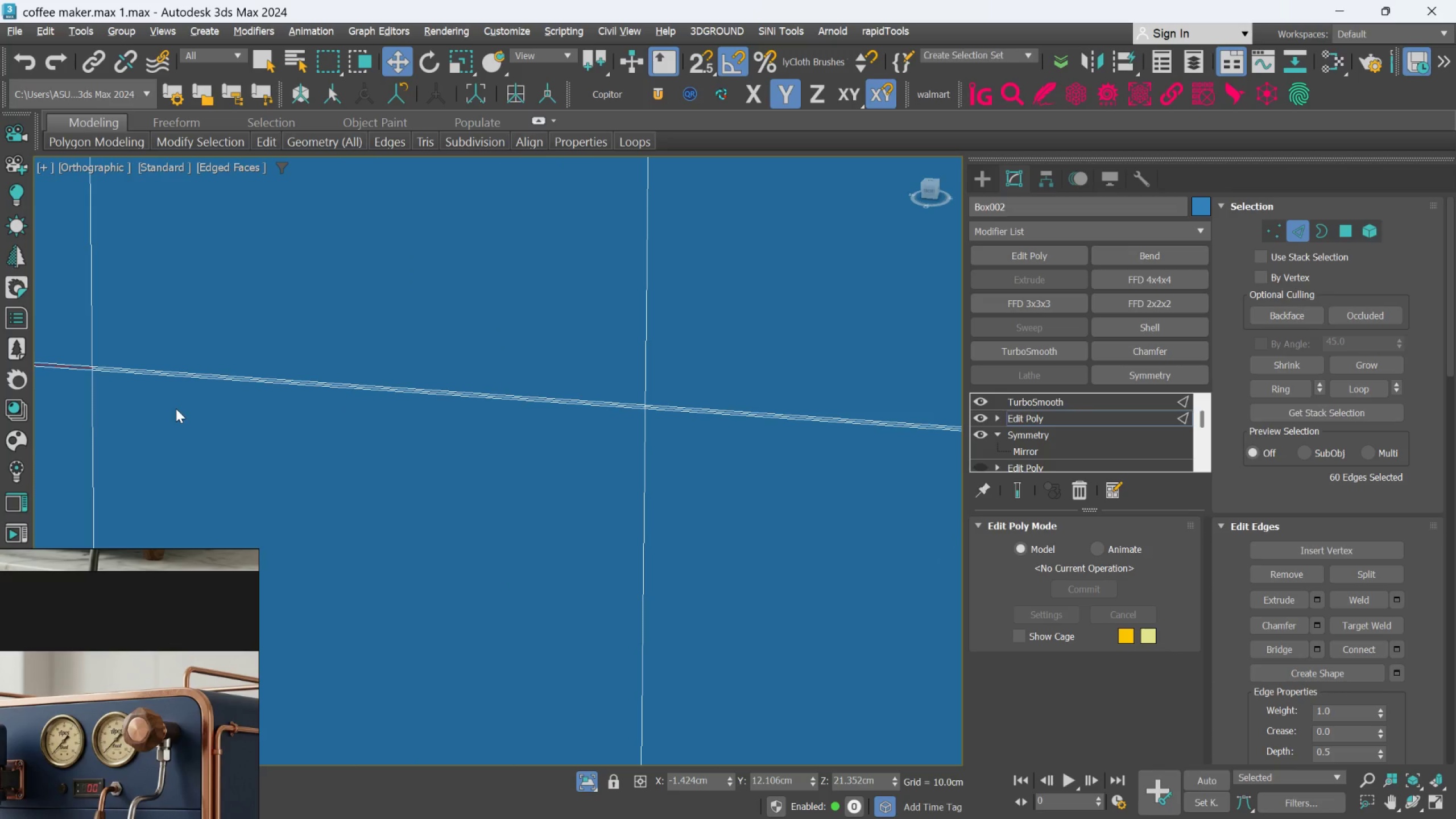 
scroll: coordinate [144, 390], scroll_direction: up, amount: 2.0
 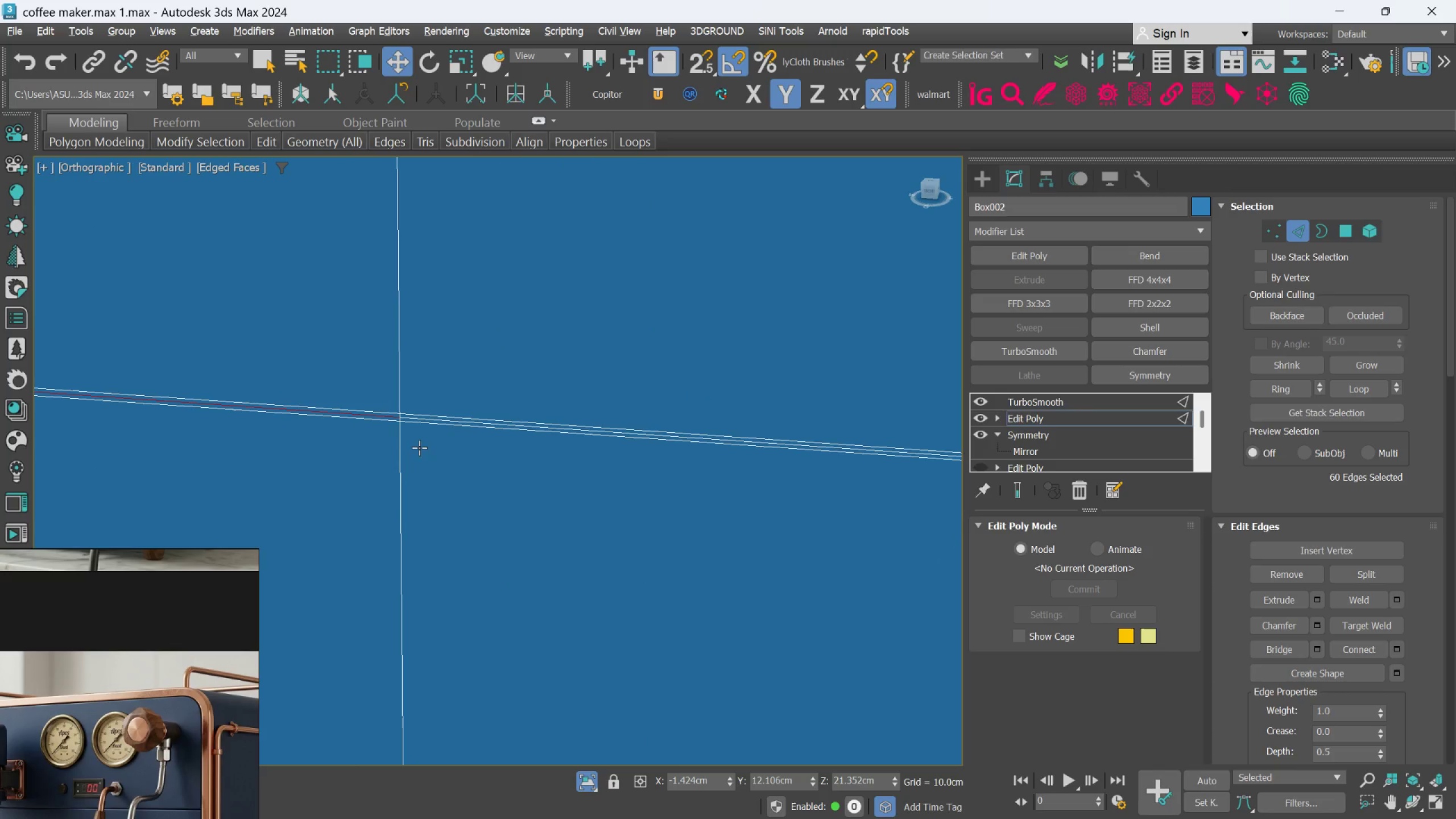 
key(Control+ControlLeft)
 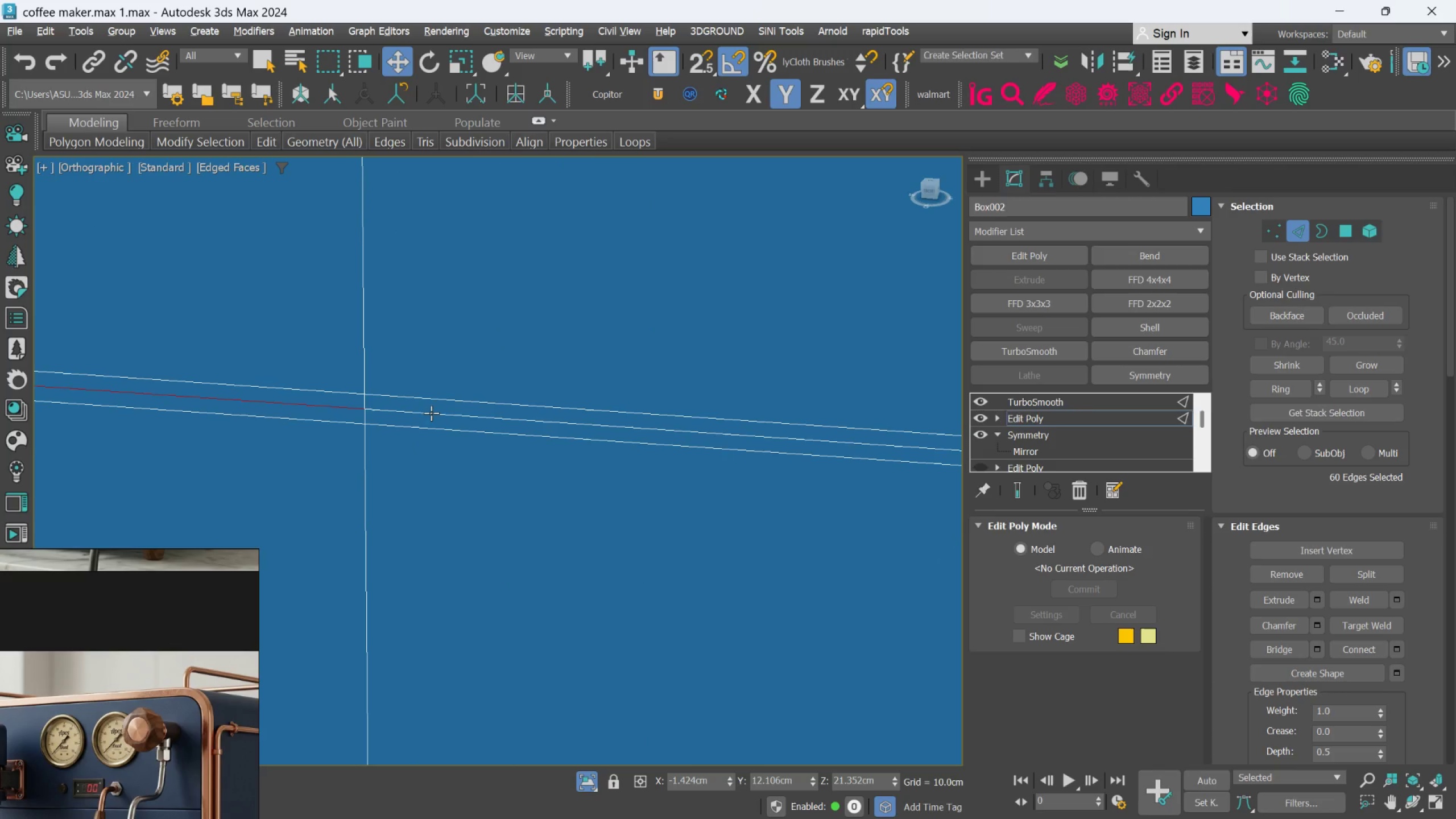 
scroll: coordinate [453, 410], scroll_direction: up, amount: 4.0
 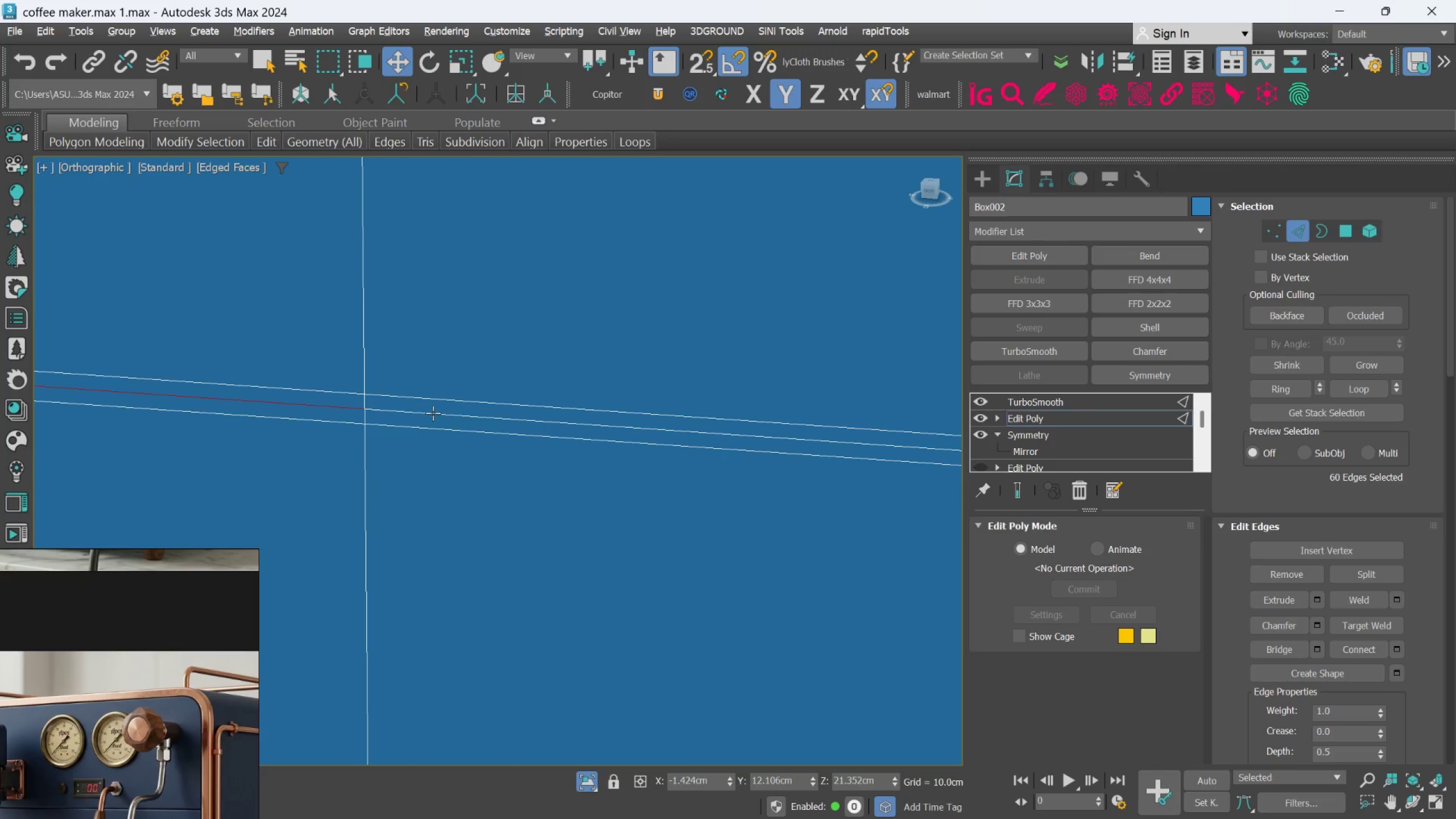 
left_click([431, 413])
 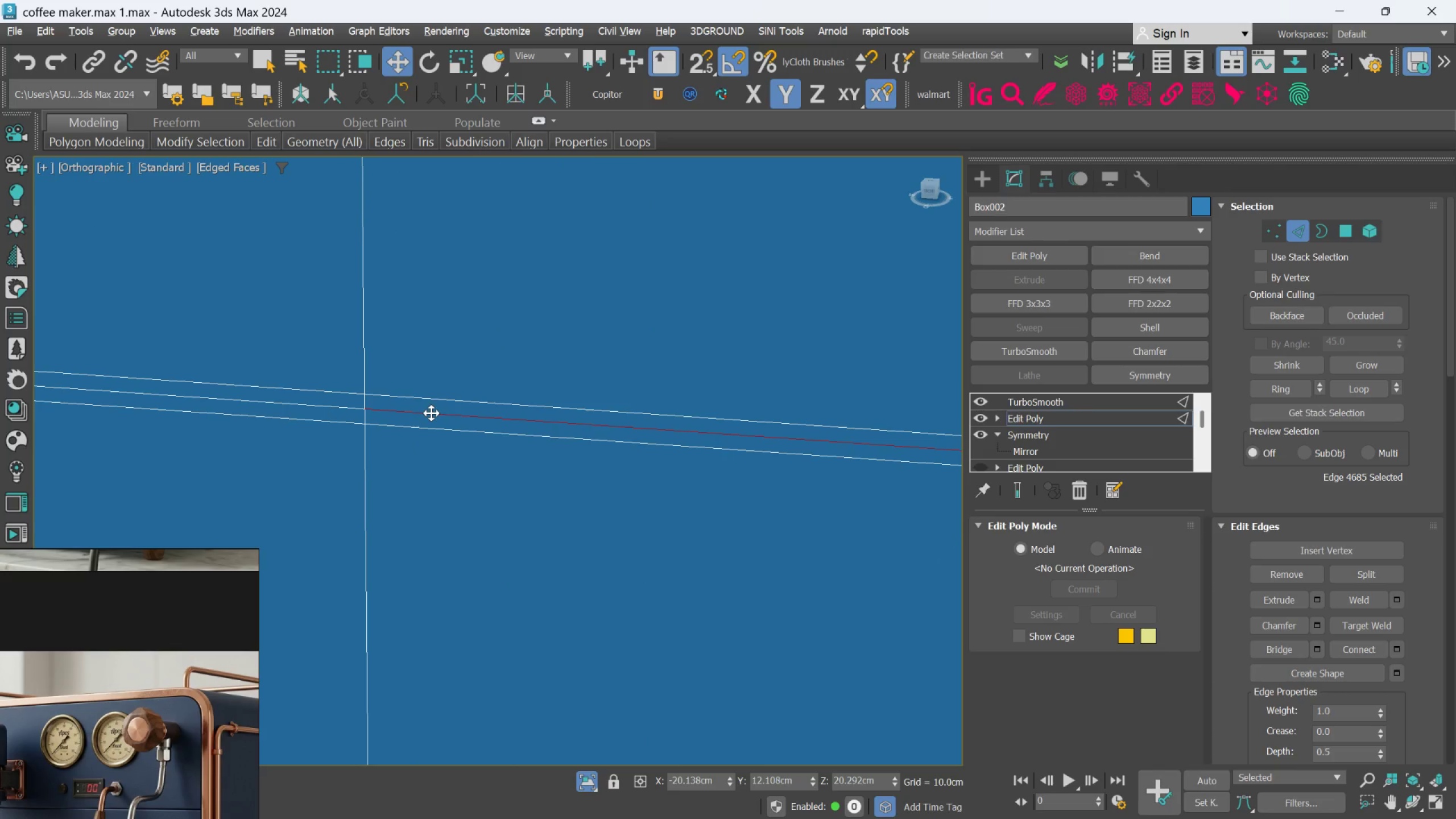 
hold_key(key=ControlLeft, duration=0.36)
 